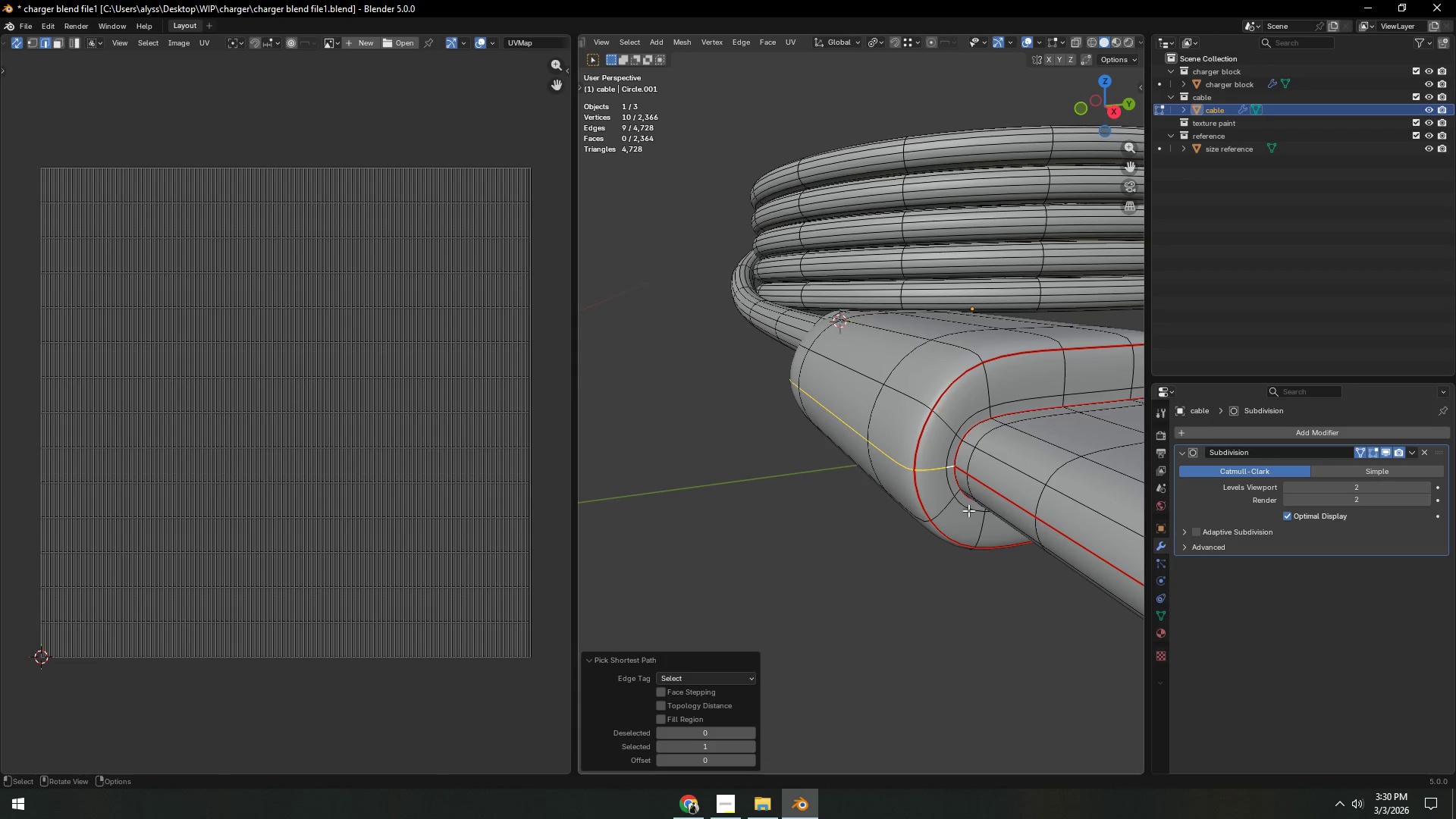 
key(Control+E)
 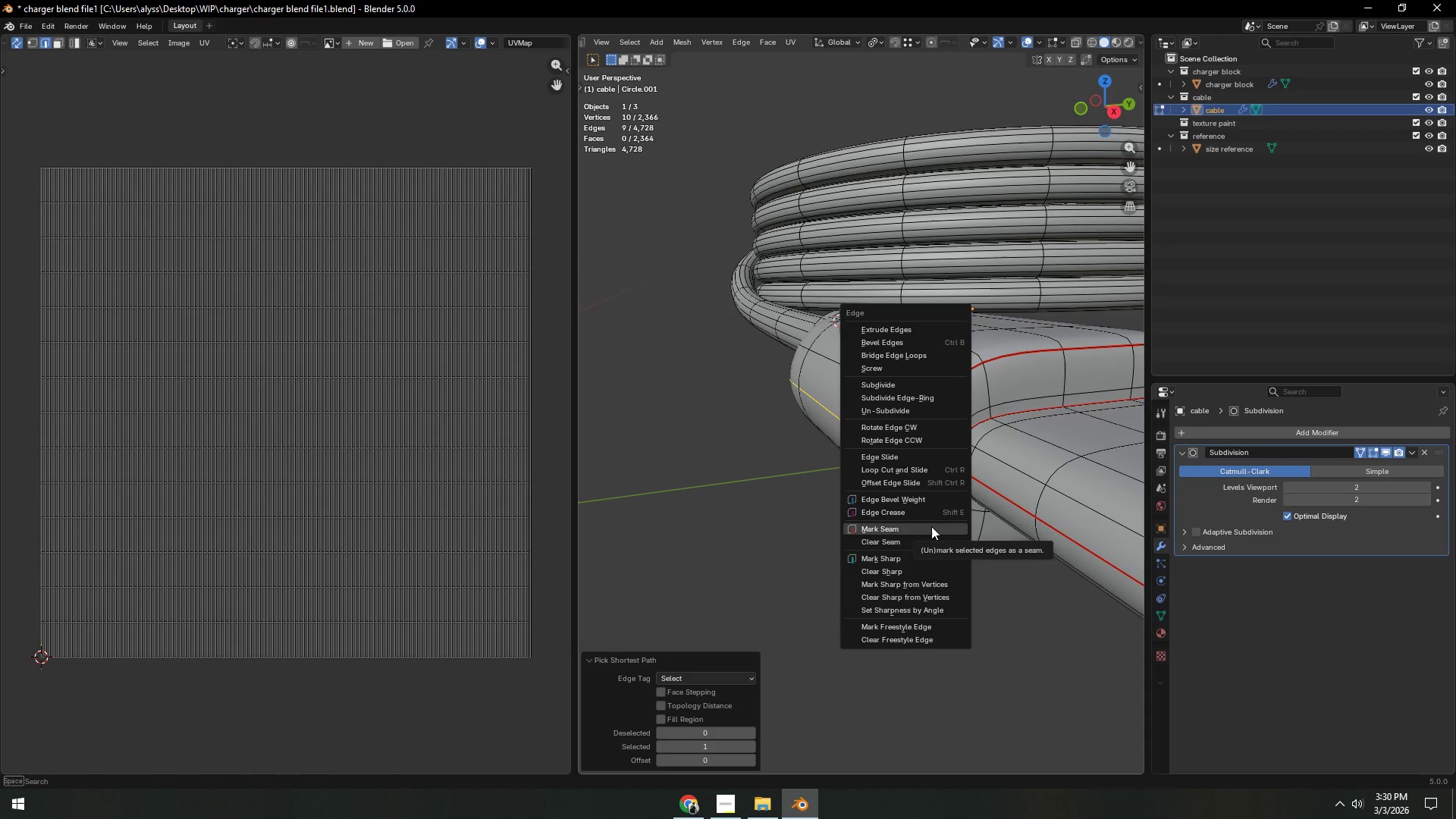 
left_click([931, 526])
 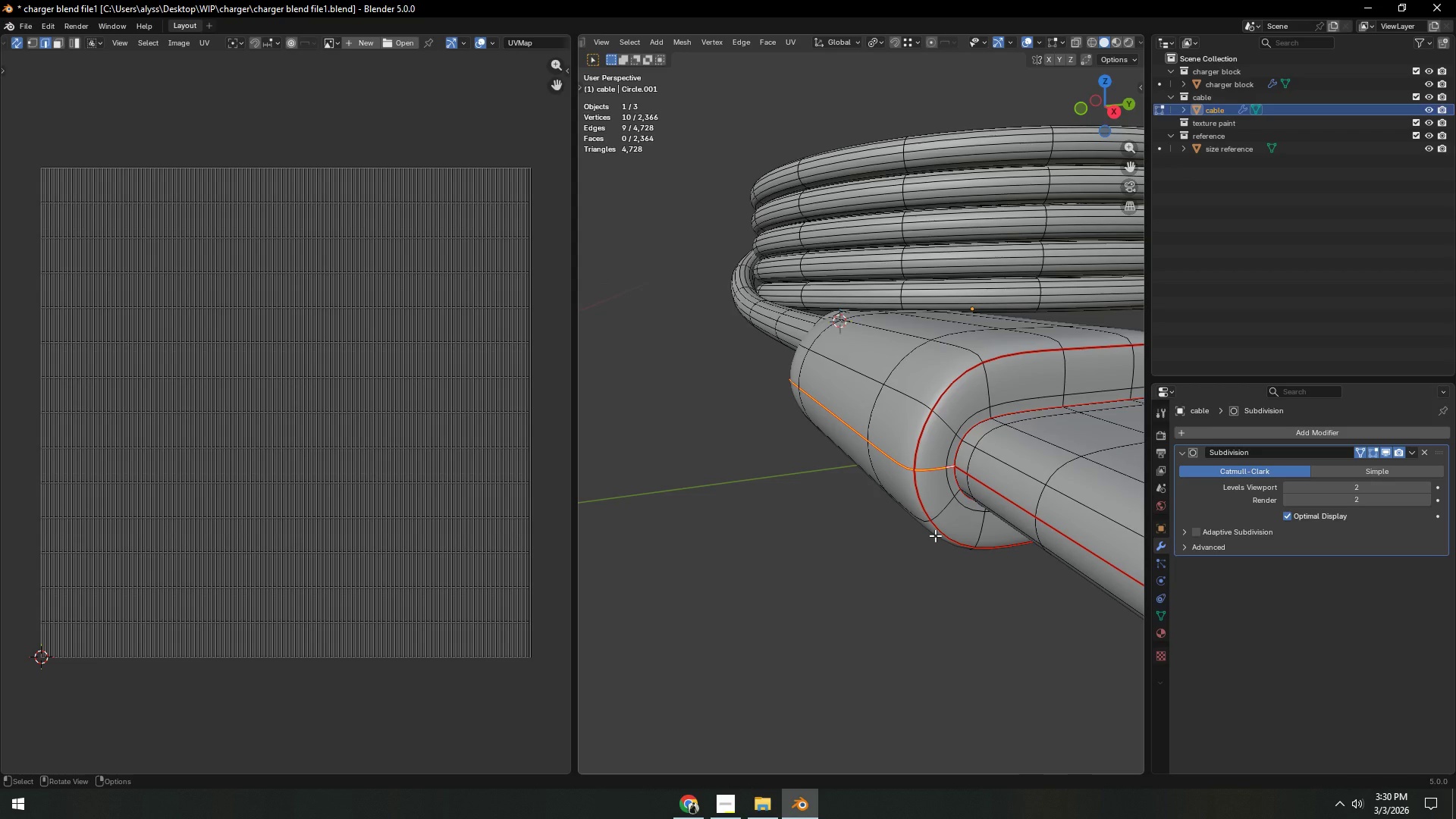 
hold_key(key=ShiftLeft, duration=0.33)
 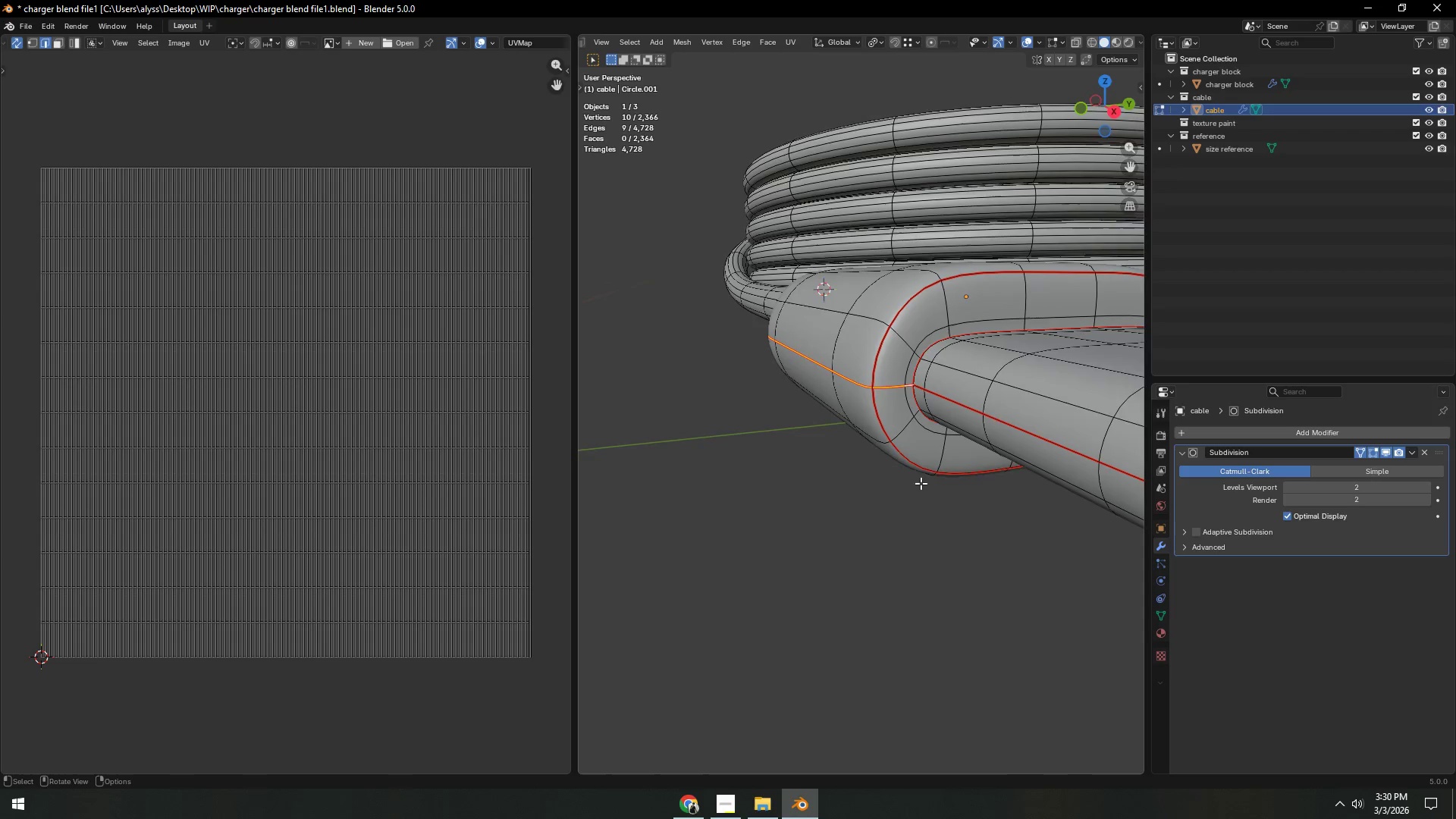 
scroll: coordinate [921, 483], scroll_direction: up, amount: 2.0
 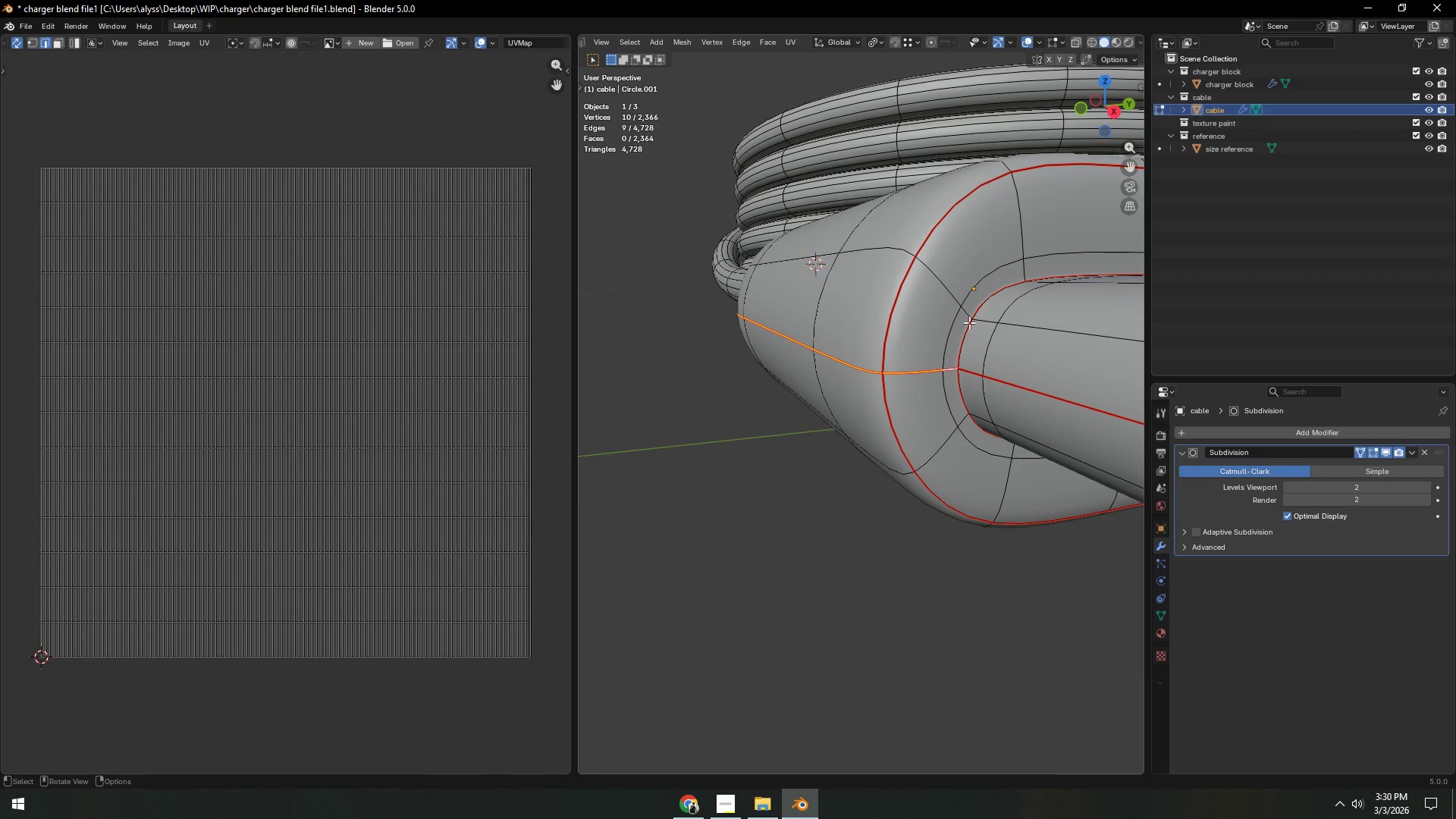 
left_click([966, 310])
 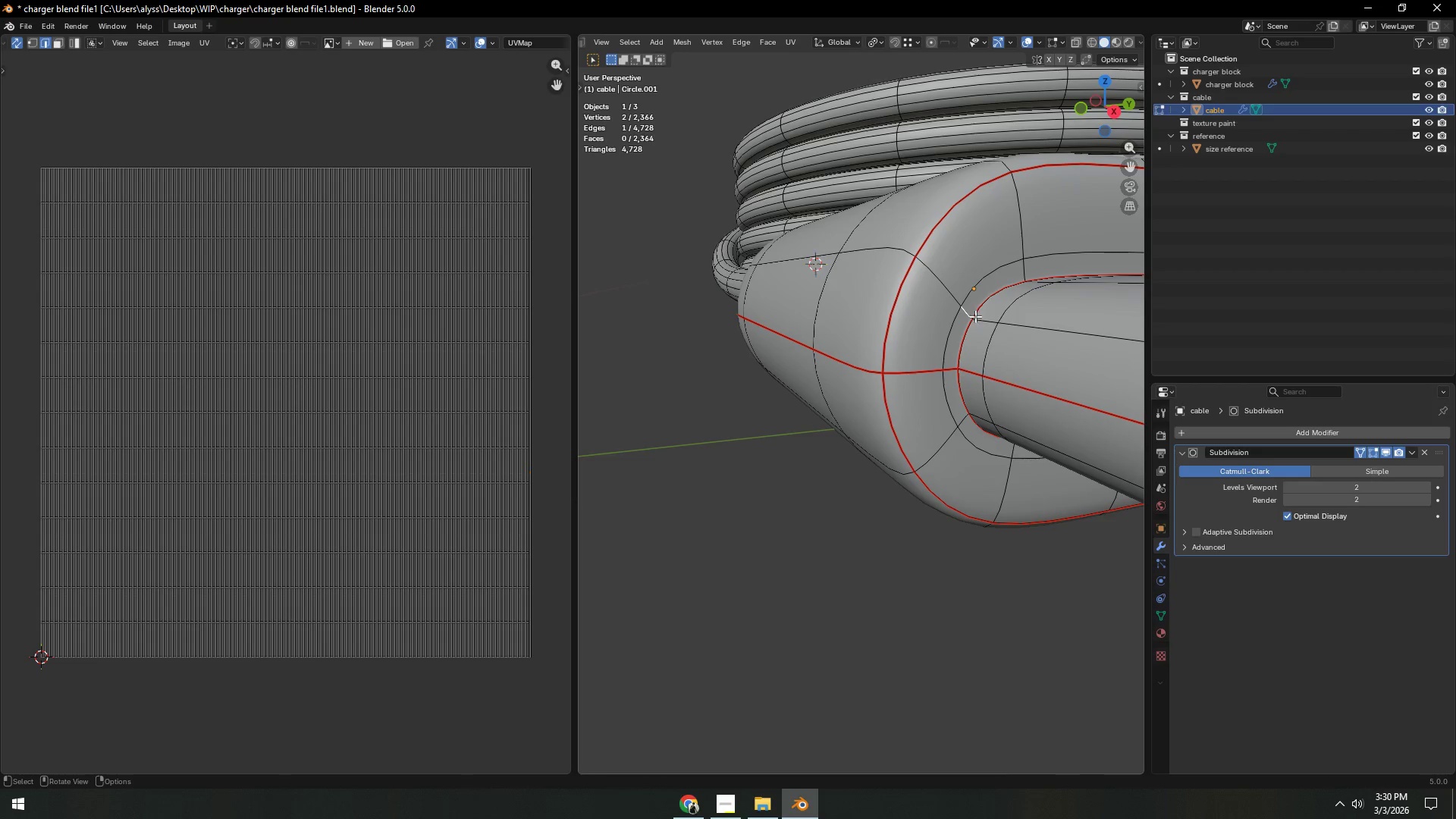 
hold_key(key=ShiftLeft, duration=1.5)
left_click([944, 287])
 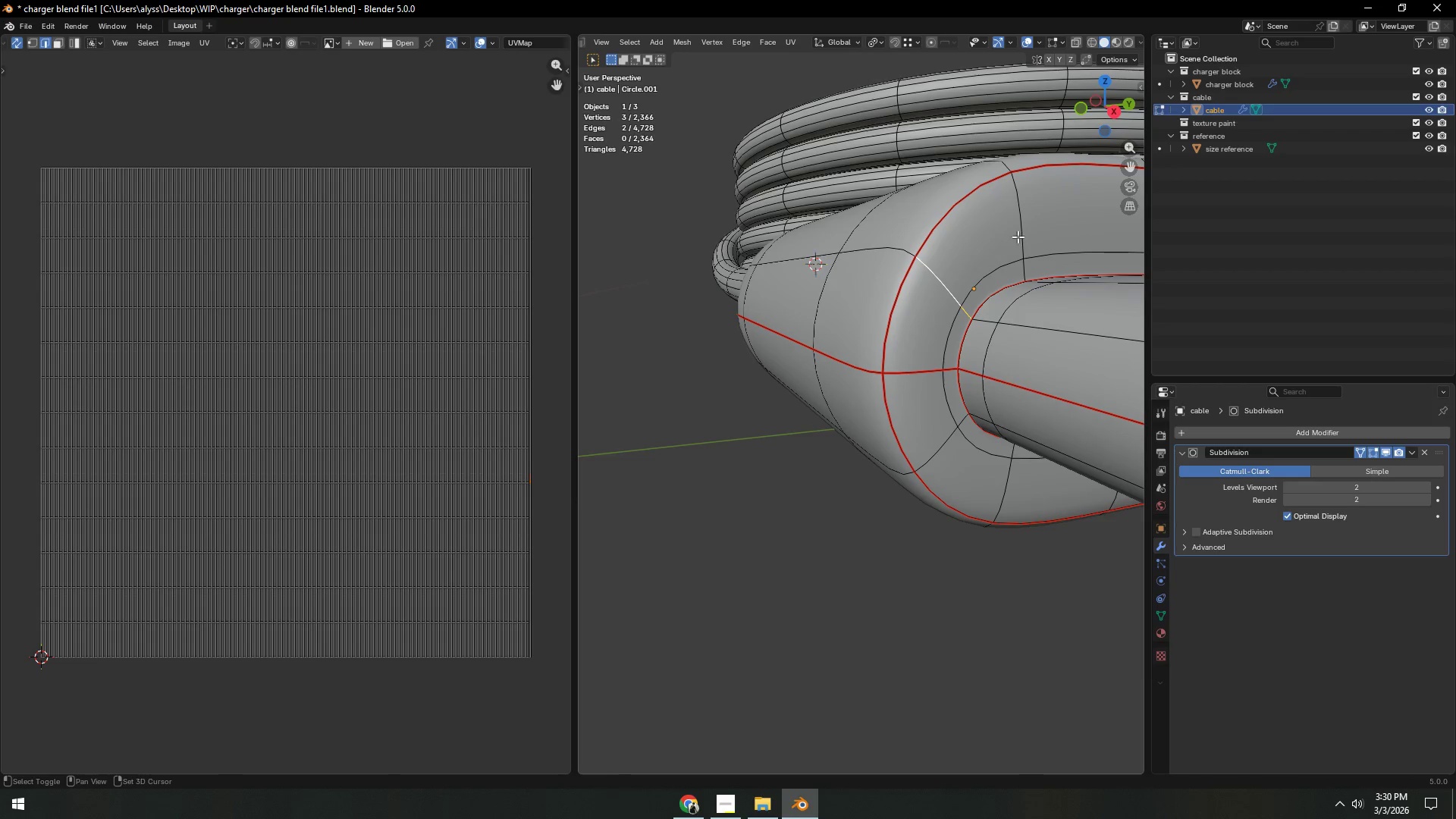 
double_click([1019, 233])
 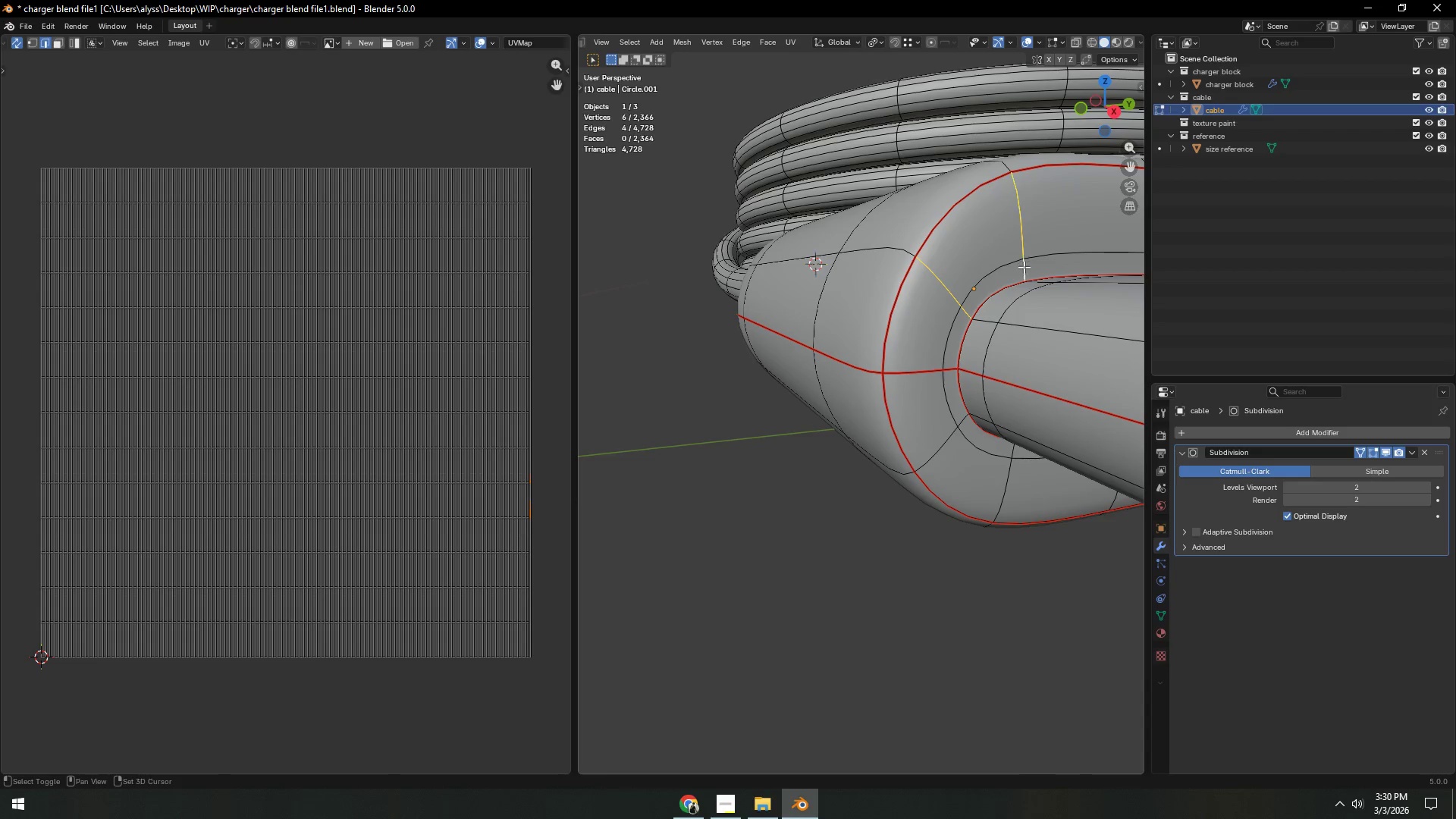 
triple_click([1024, 267])
 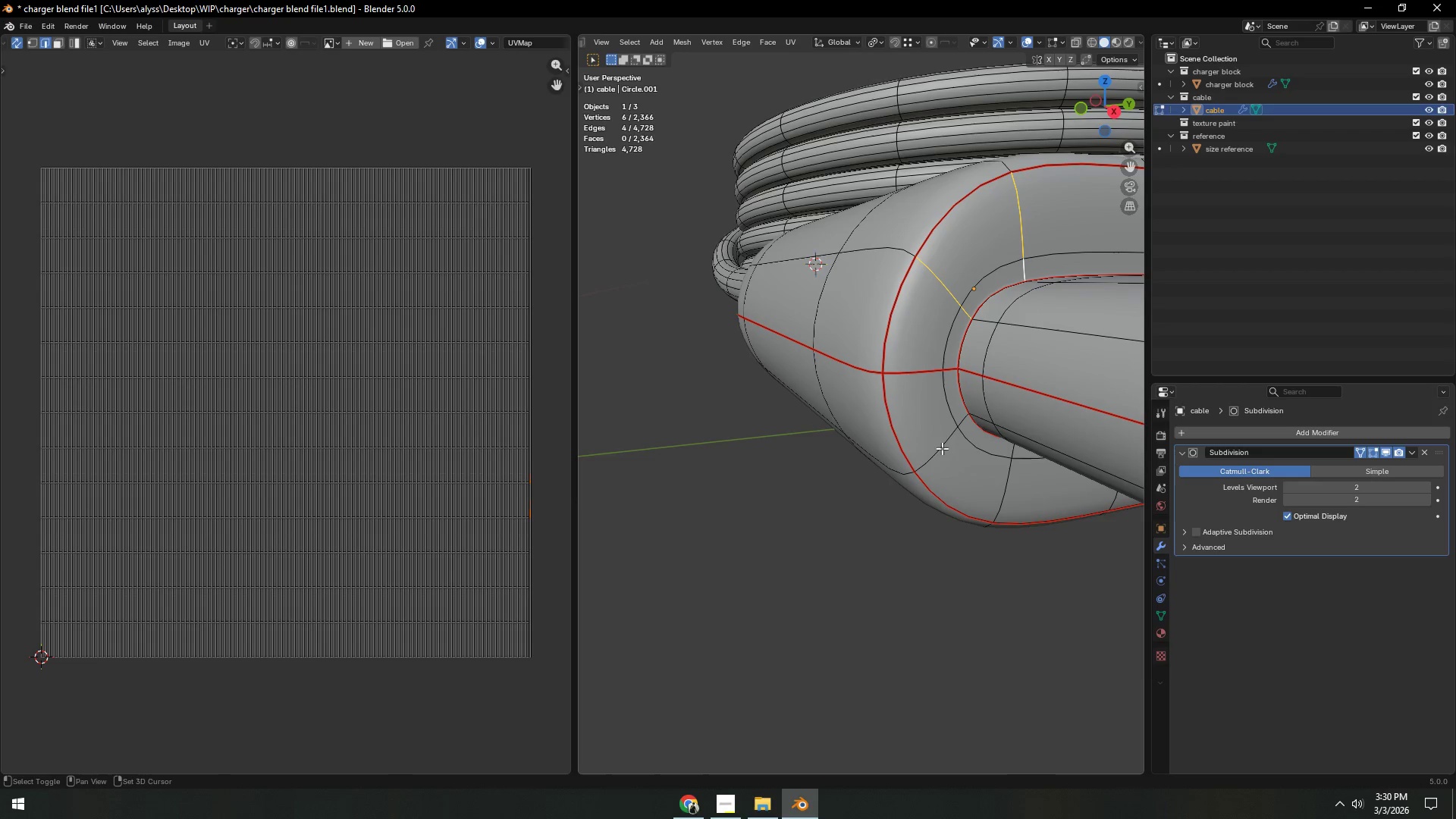 
left_click([940, 448])
 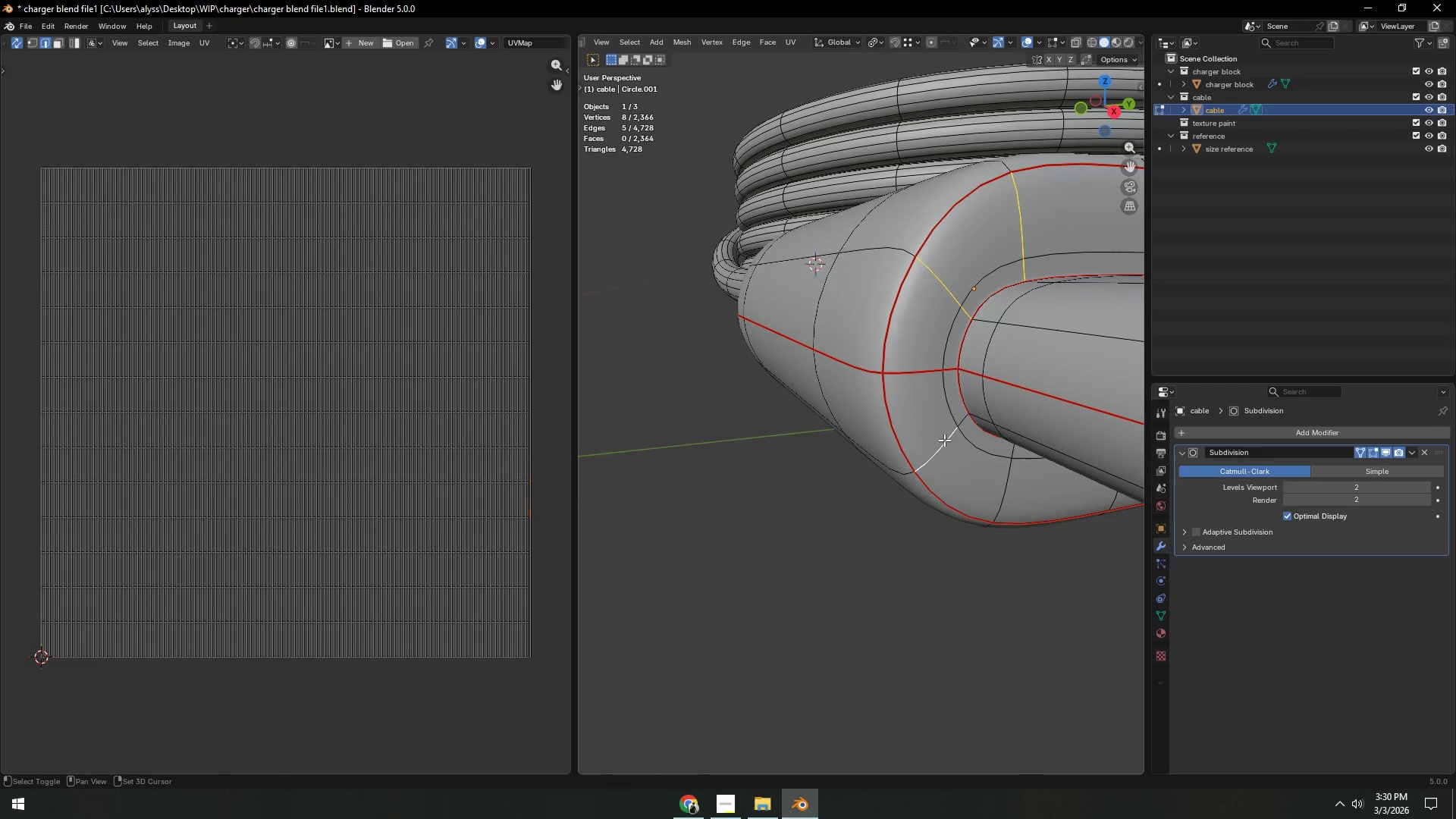 
hold_key(key=ShiftLeft, duration=1.52)
double_click([966, 417])
 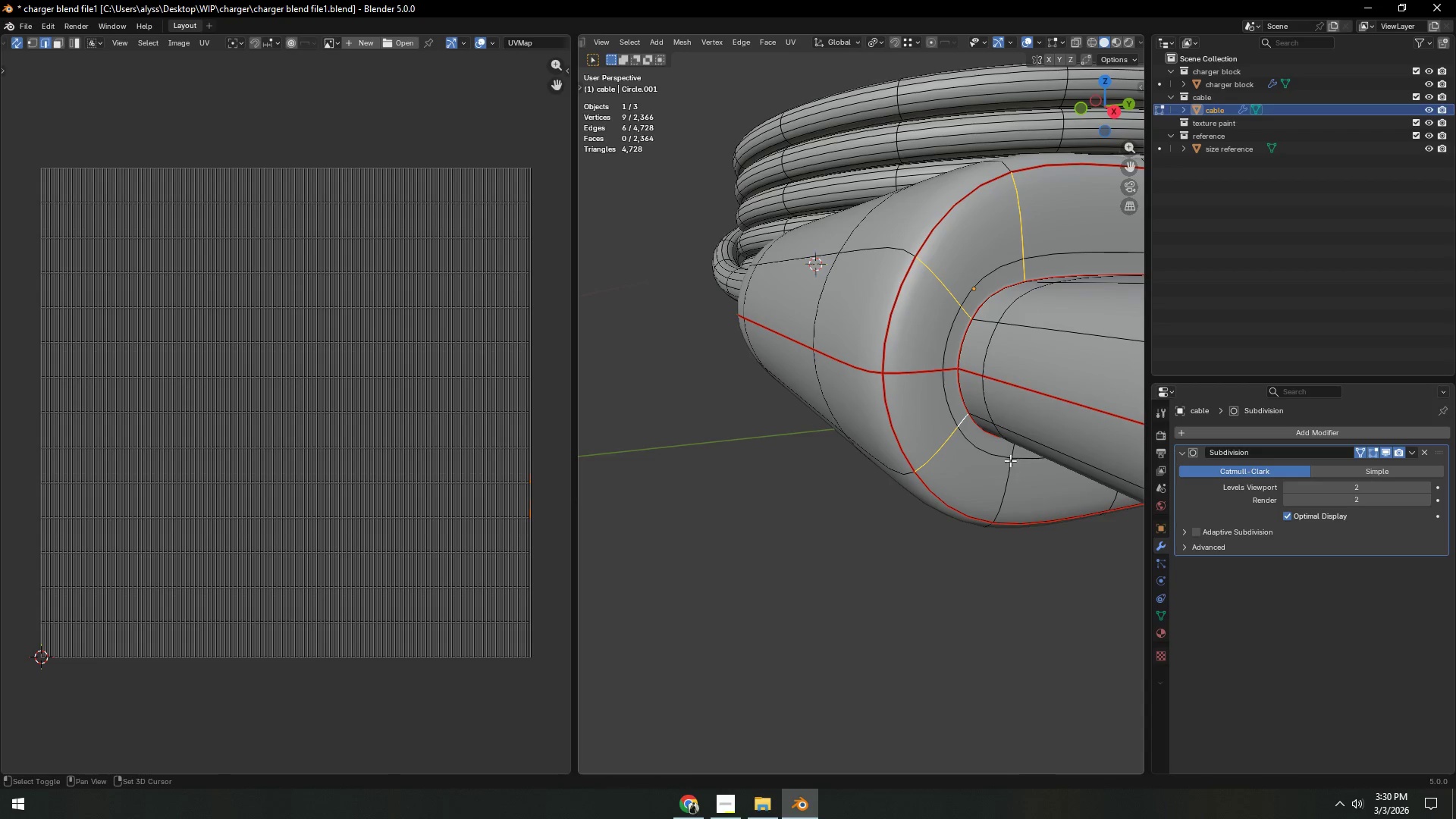 
left_click([1011, 451])
 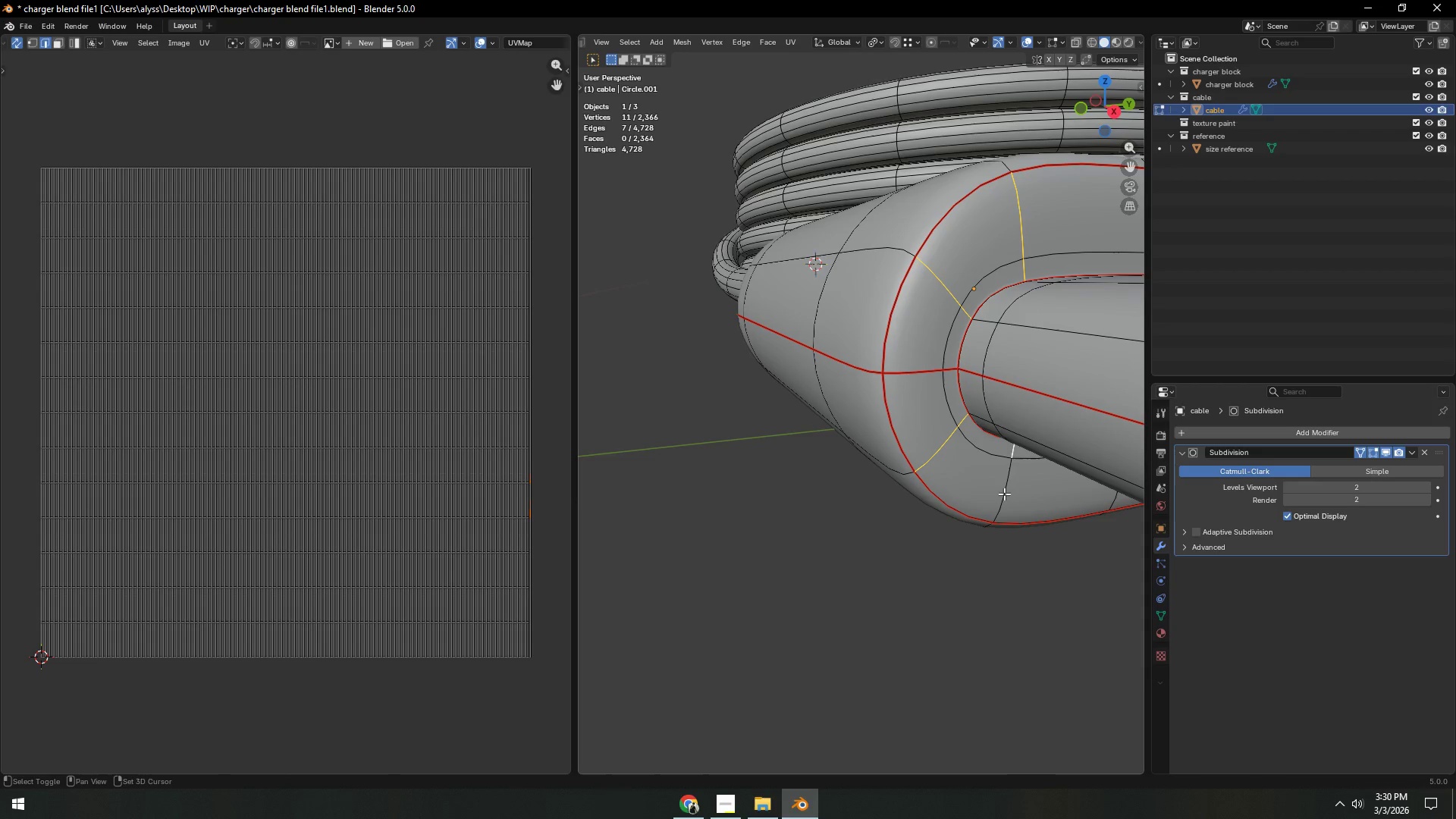 
double_click([1004, 494])
 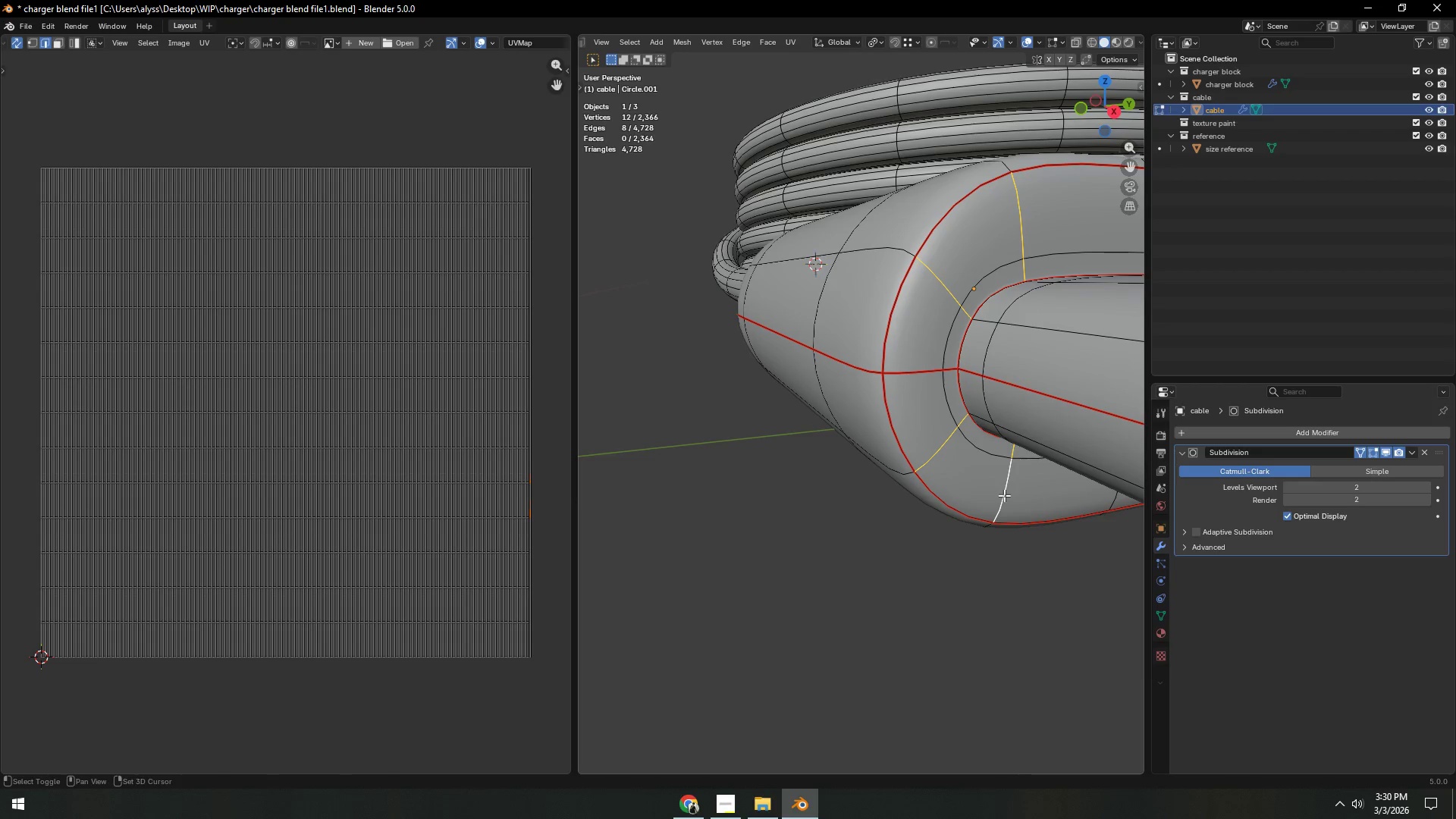 
key(Shift+ShiftLeft)
 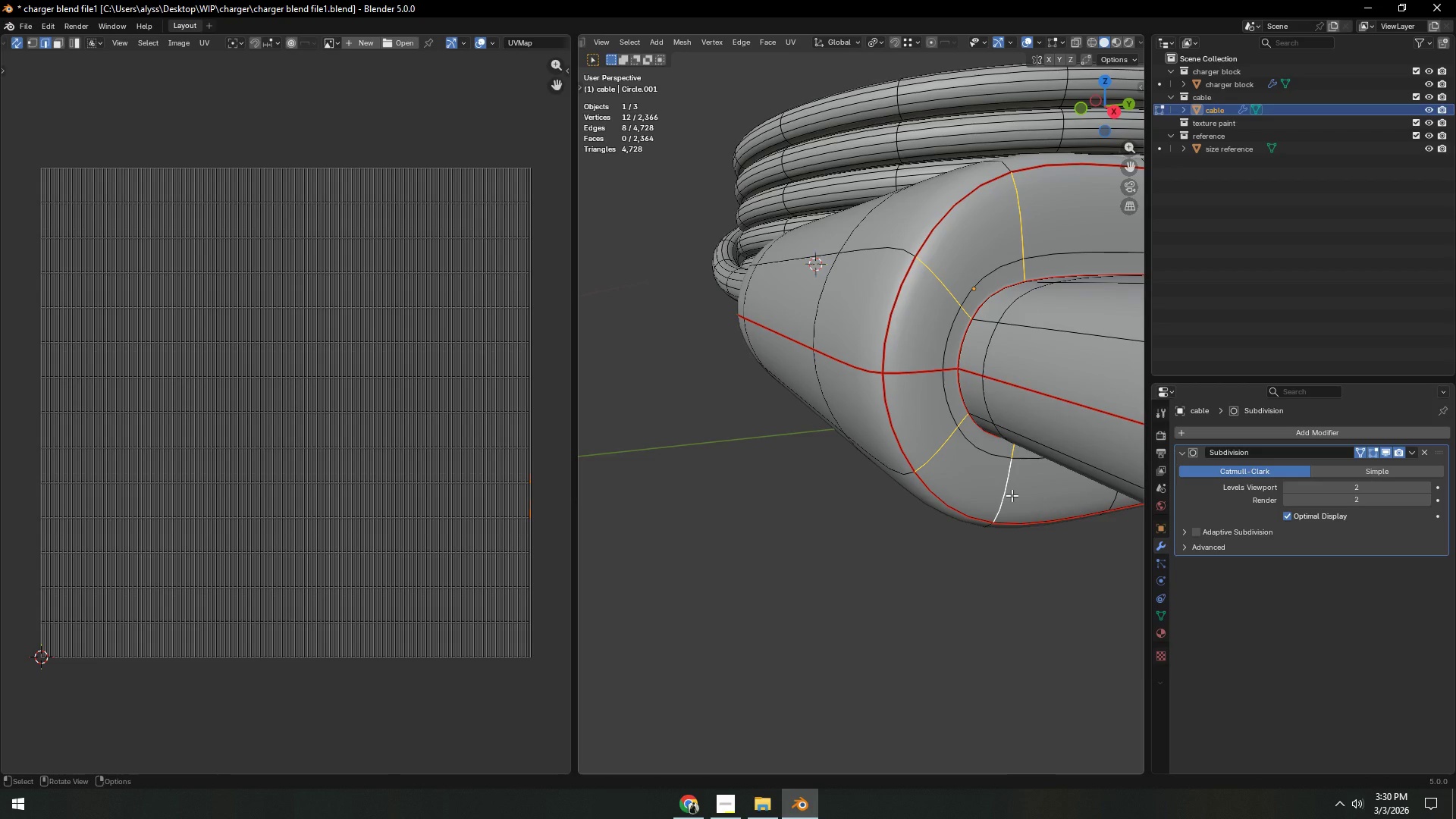 
hold_key(key=ControlLeft, duration=1.5)
 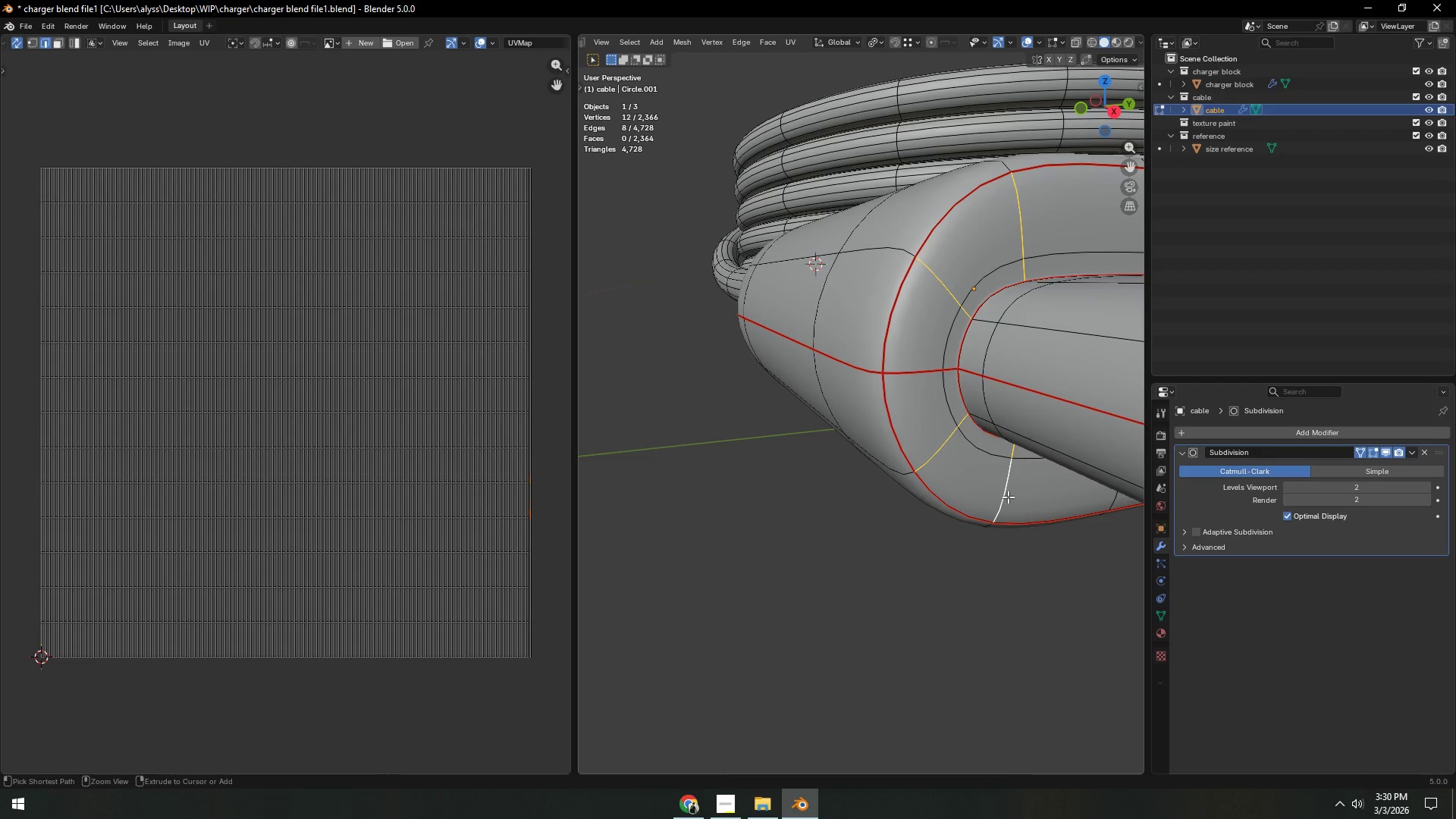 
hold_key(key=ControlLeft, duration=0.72)
 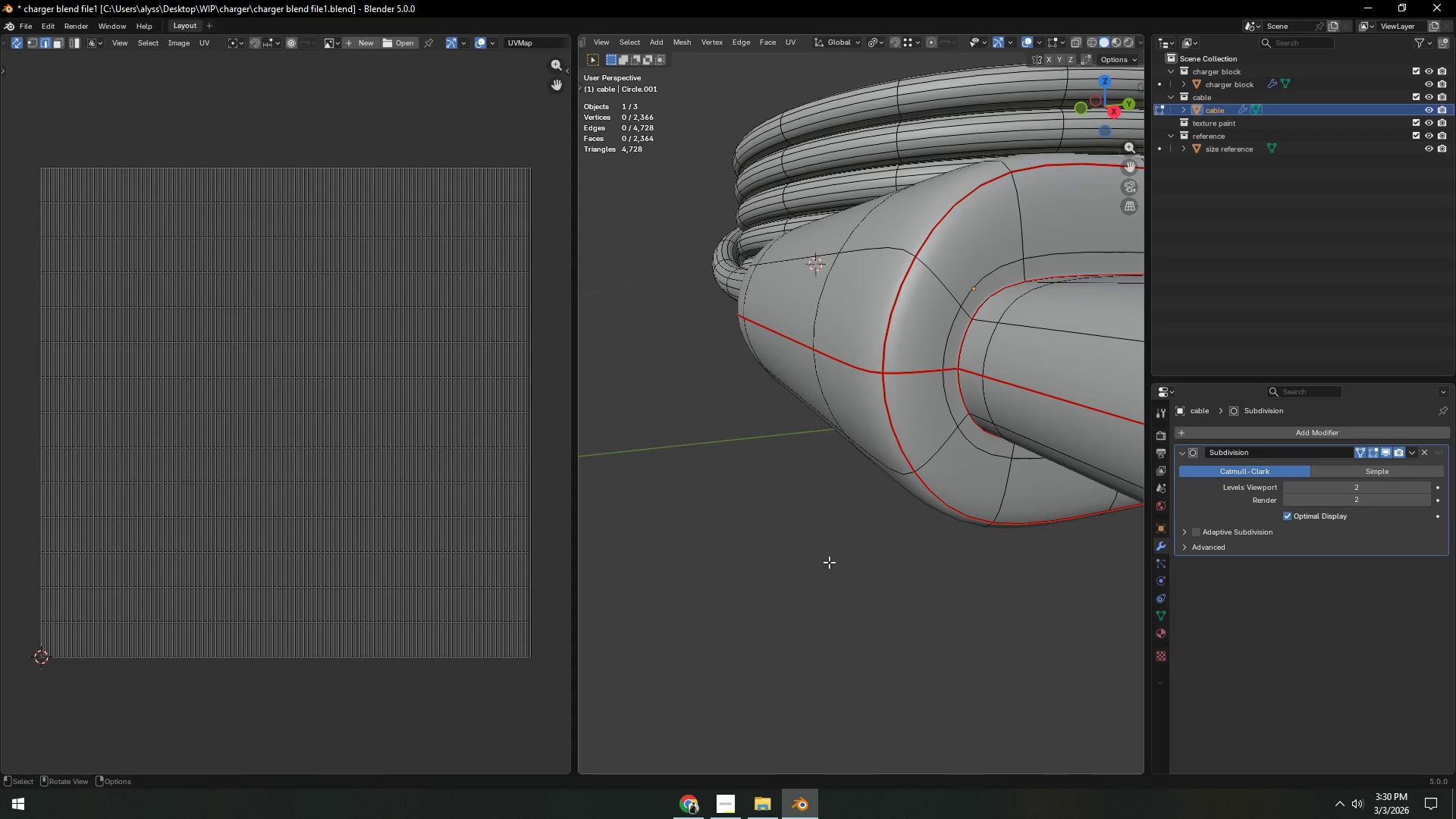 
double_click([829, 562])
 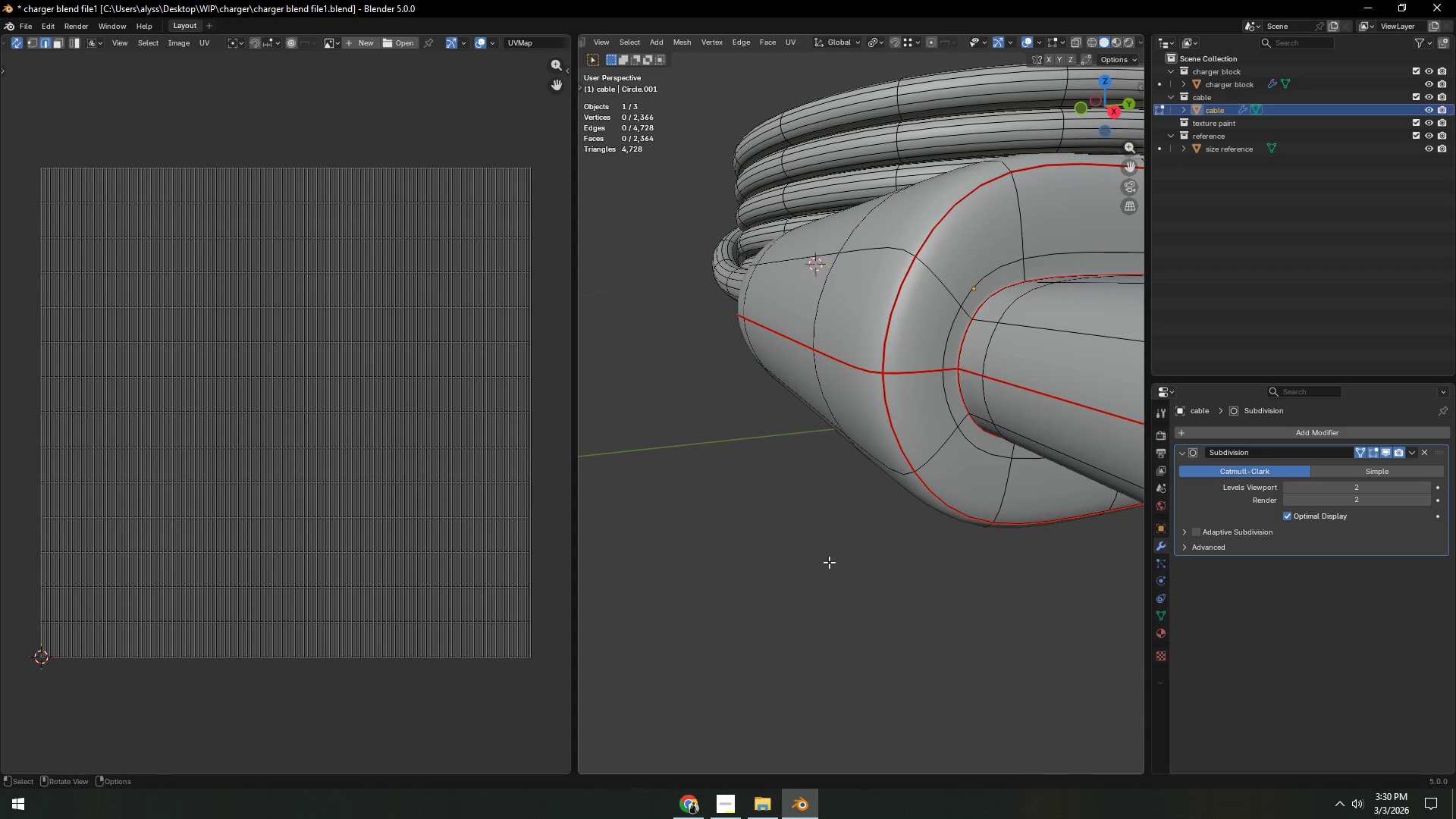 
scroll: coordinate [830, 562], scroll_direction: down, amount: 2.0
 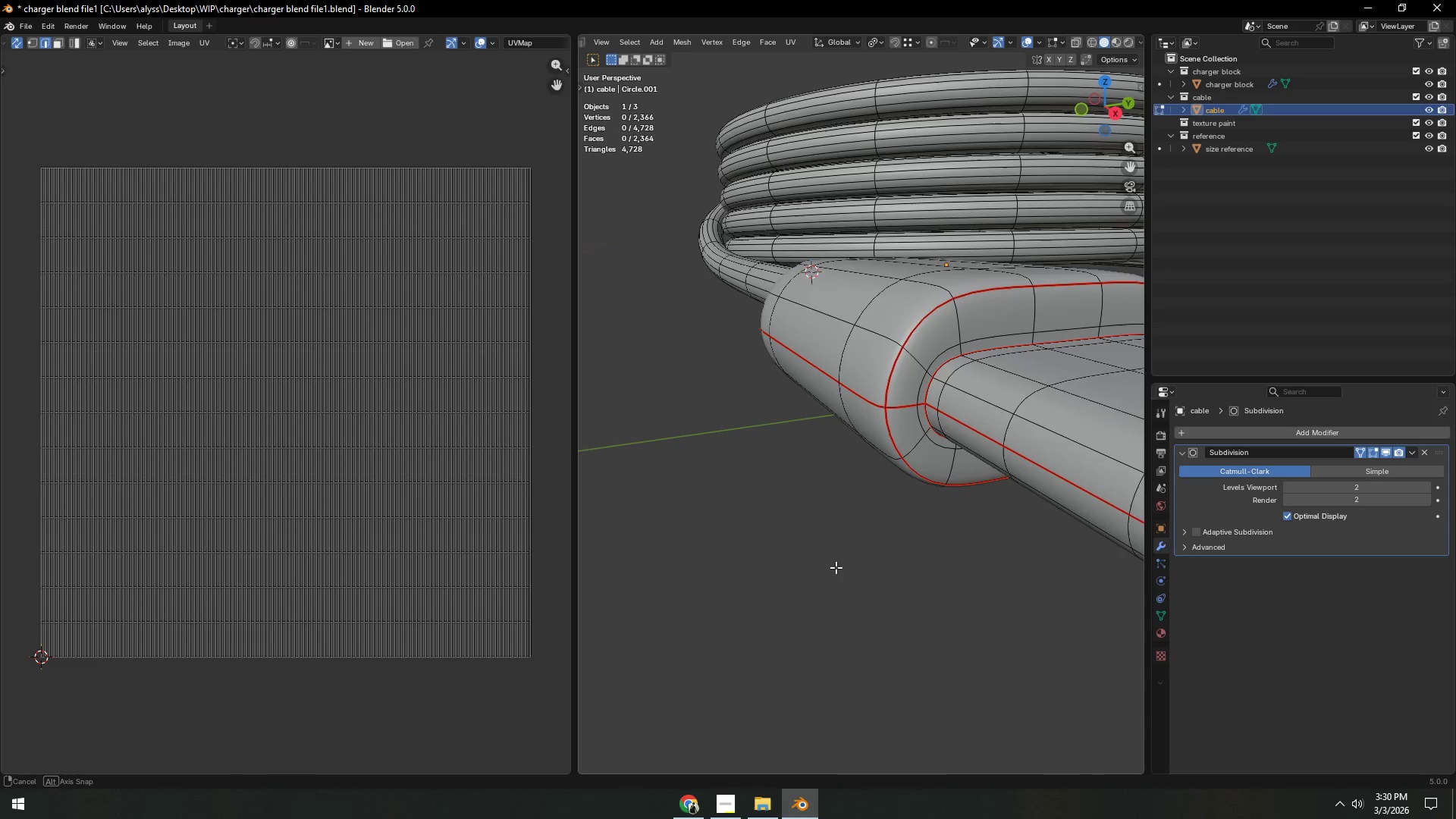 
key(Control+S)
 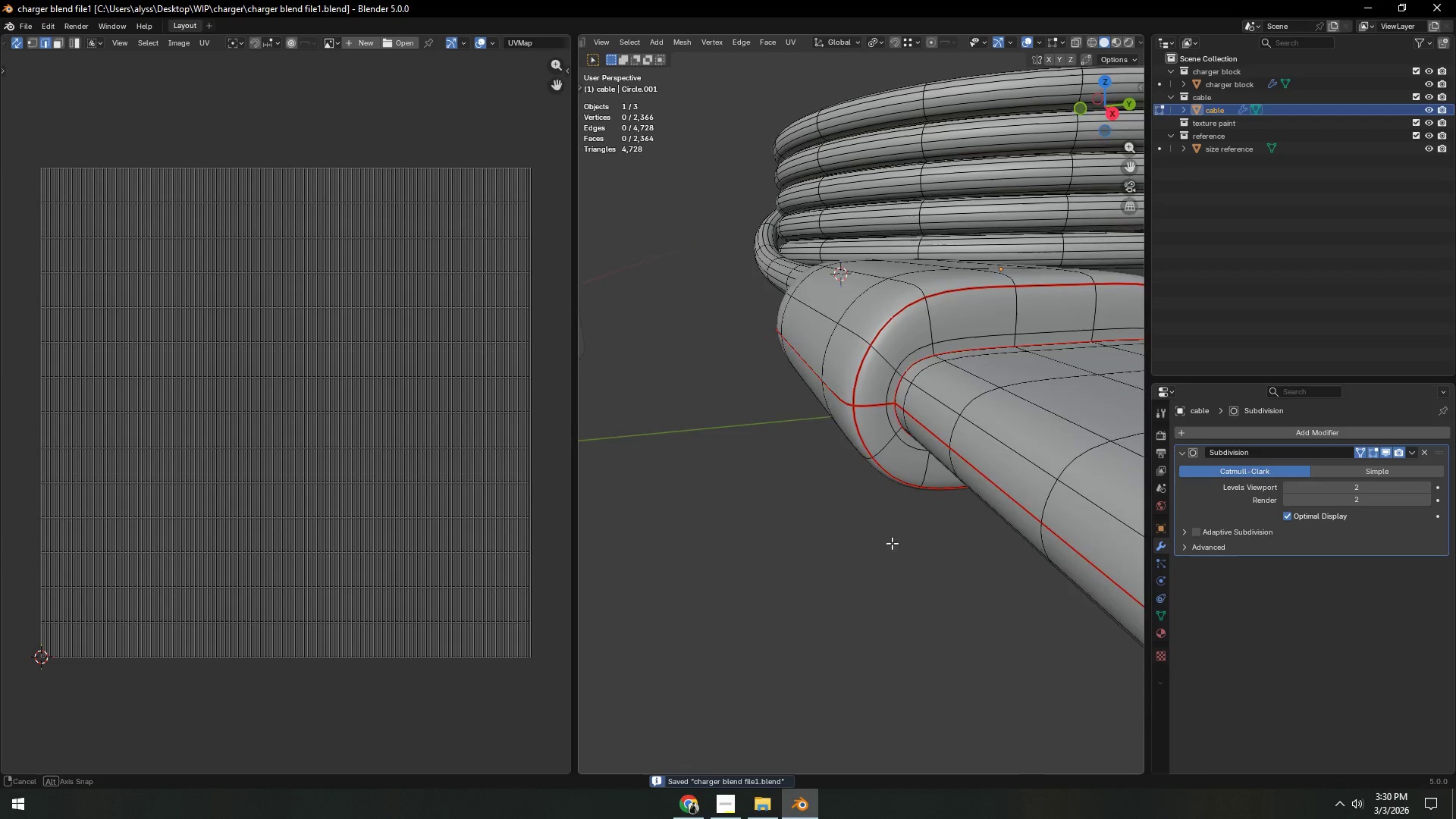 
scroll: coordinate [952, 510], scroll_direction: down, amount: 4.0
 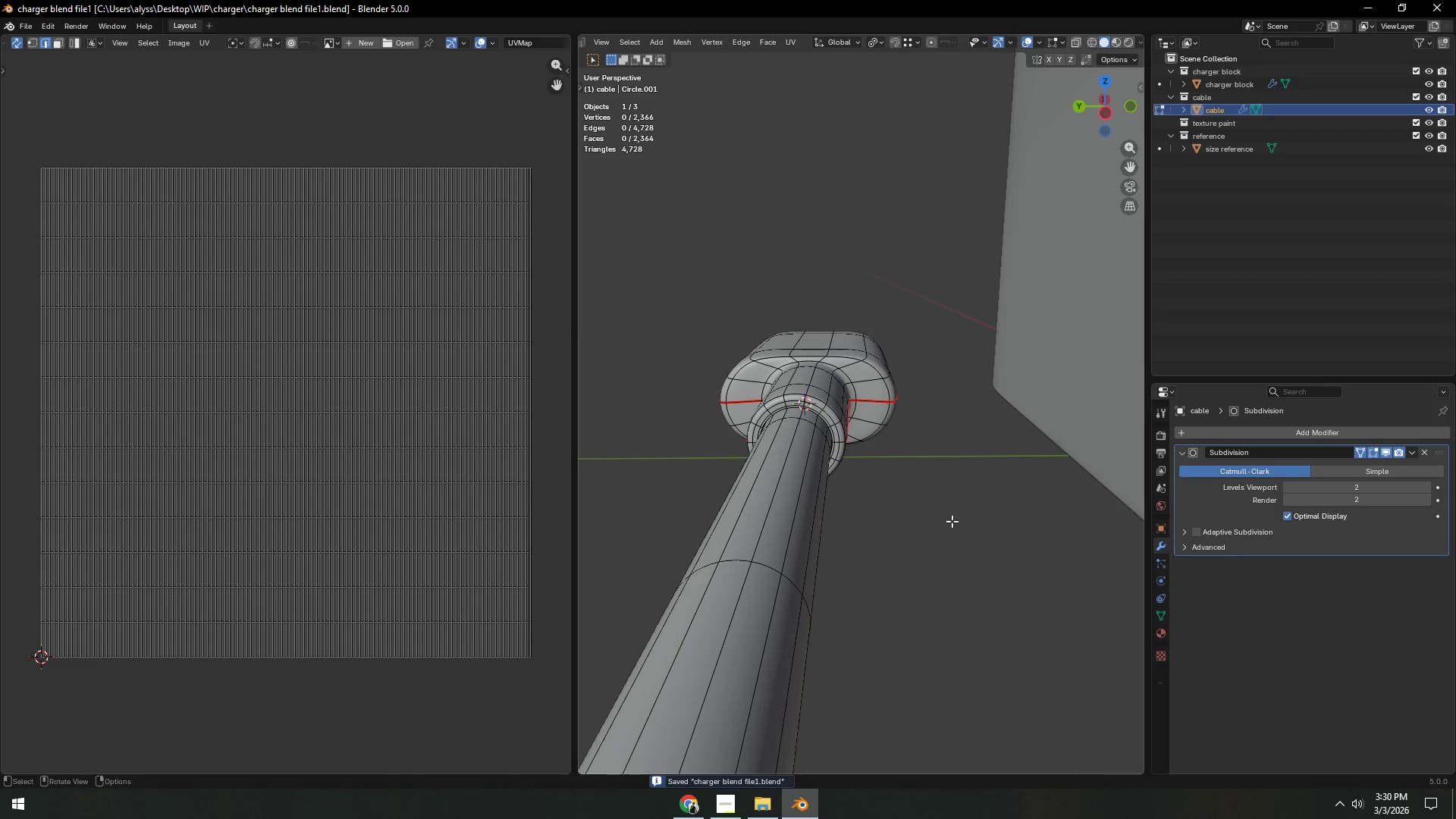 
scroll: coordinate [952, 521], scroll_direction: up, amount: 1.0
 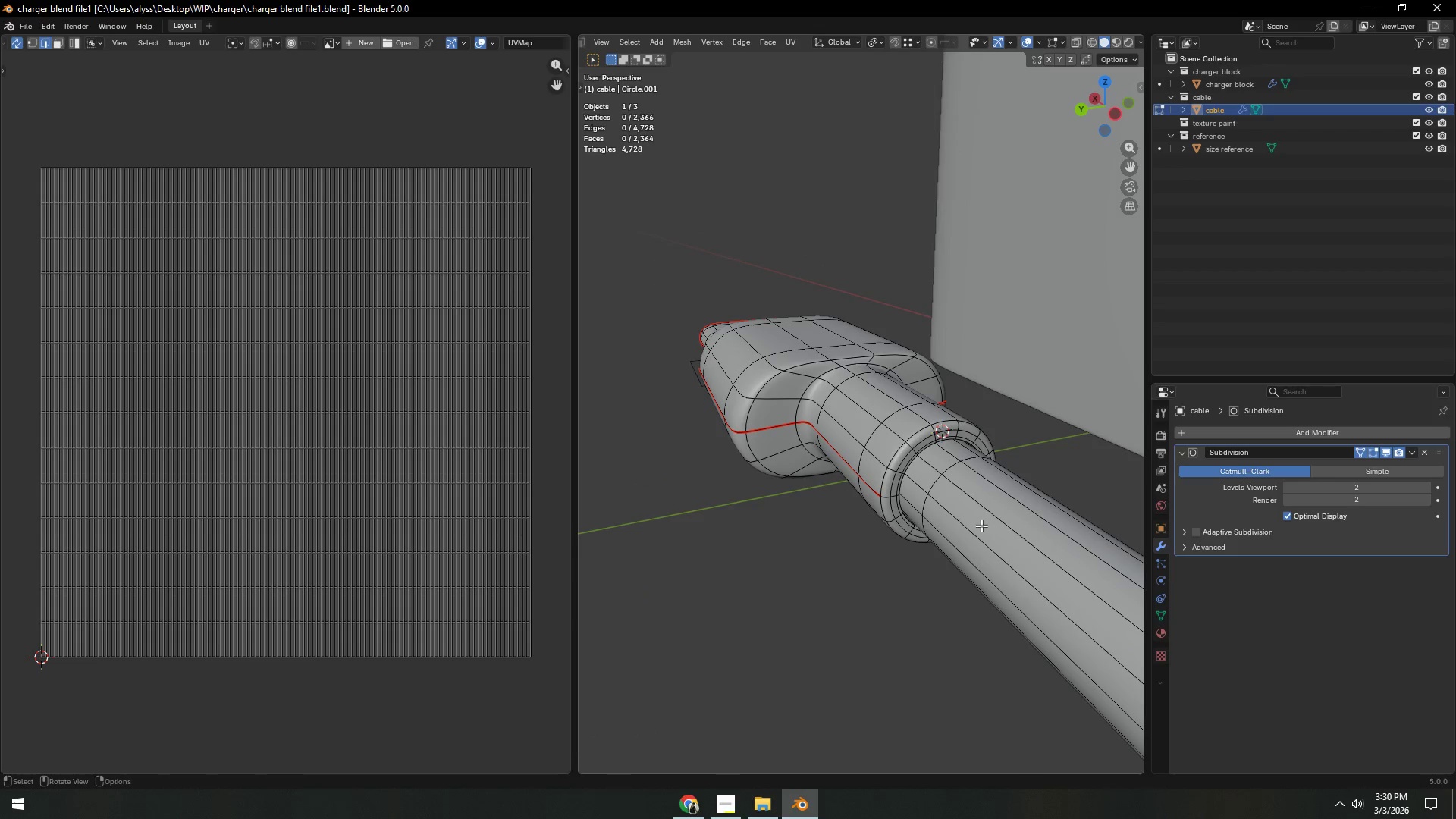 
hold_key(key=ShiftLeft, duration=0.34)
 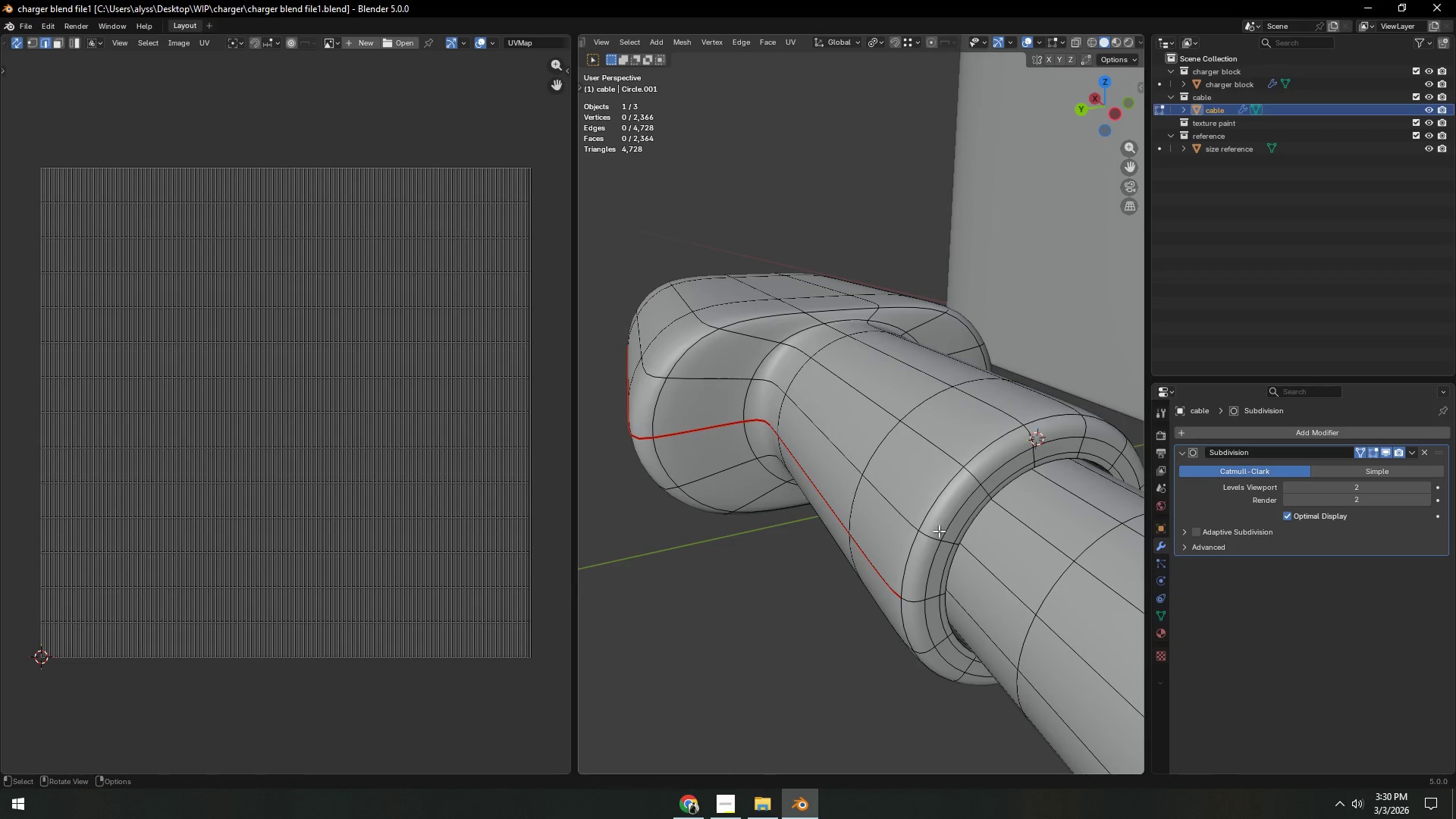 
scroll: coordinate [949, 524], scroll_direction: up, amount: 2.0
 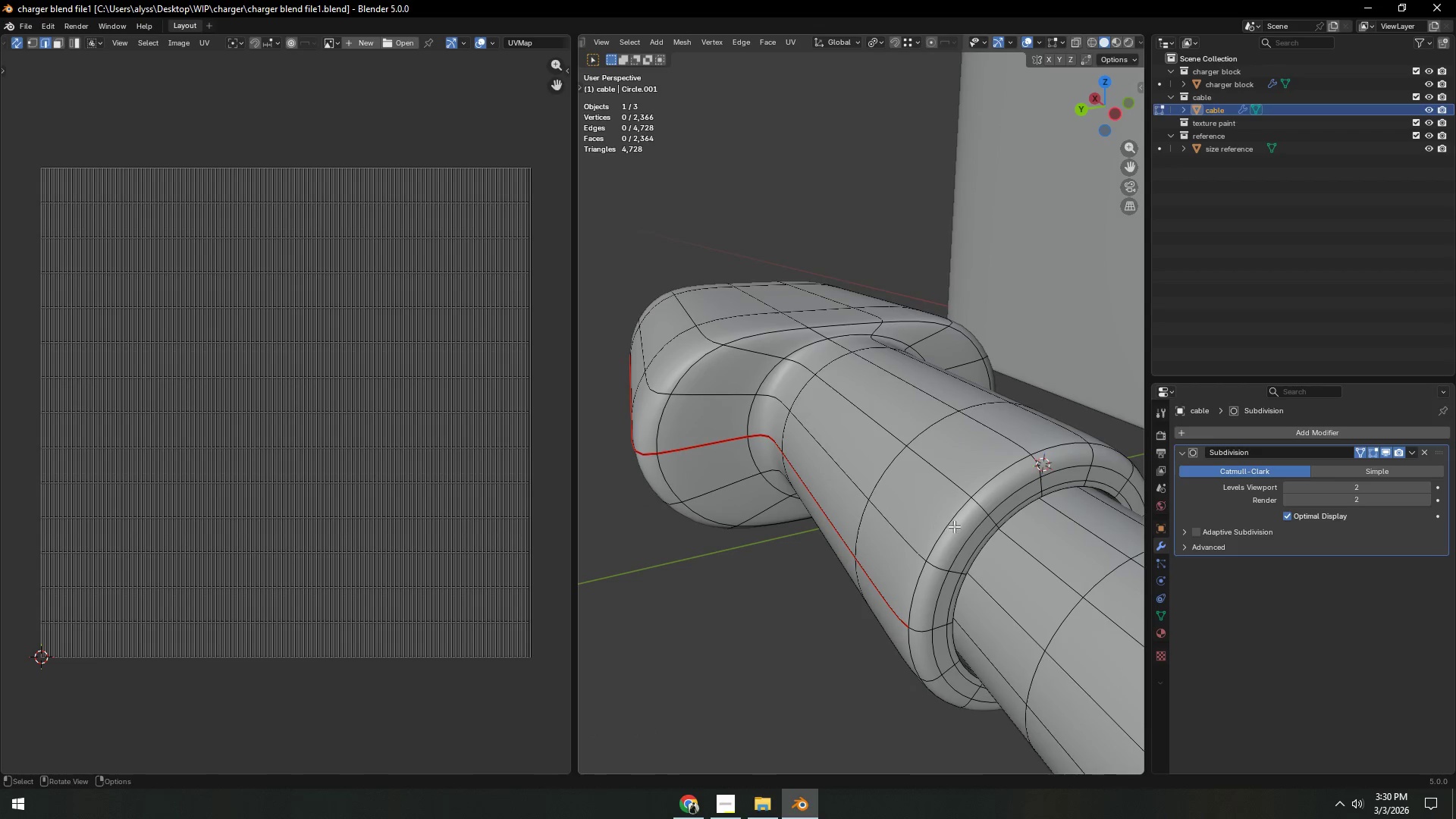 
hold_key(key=AltLeft, duration=1.34)
 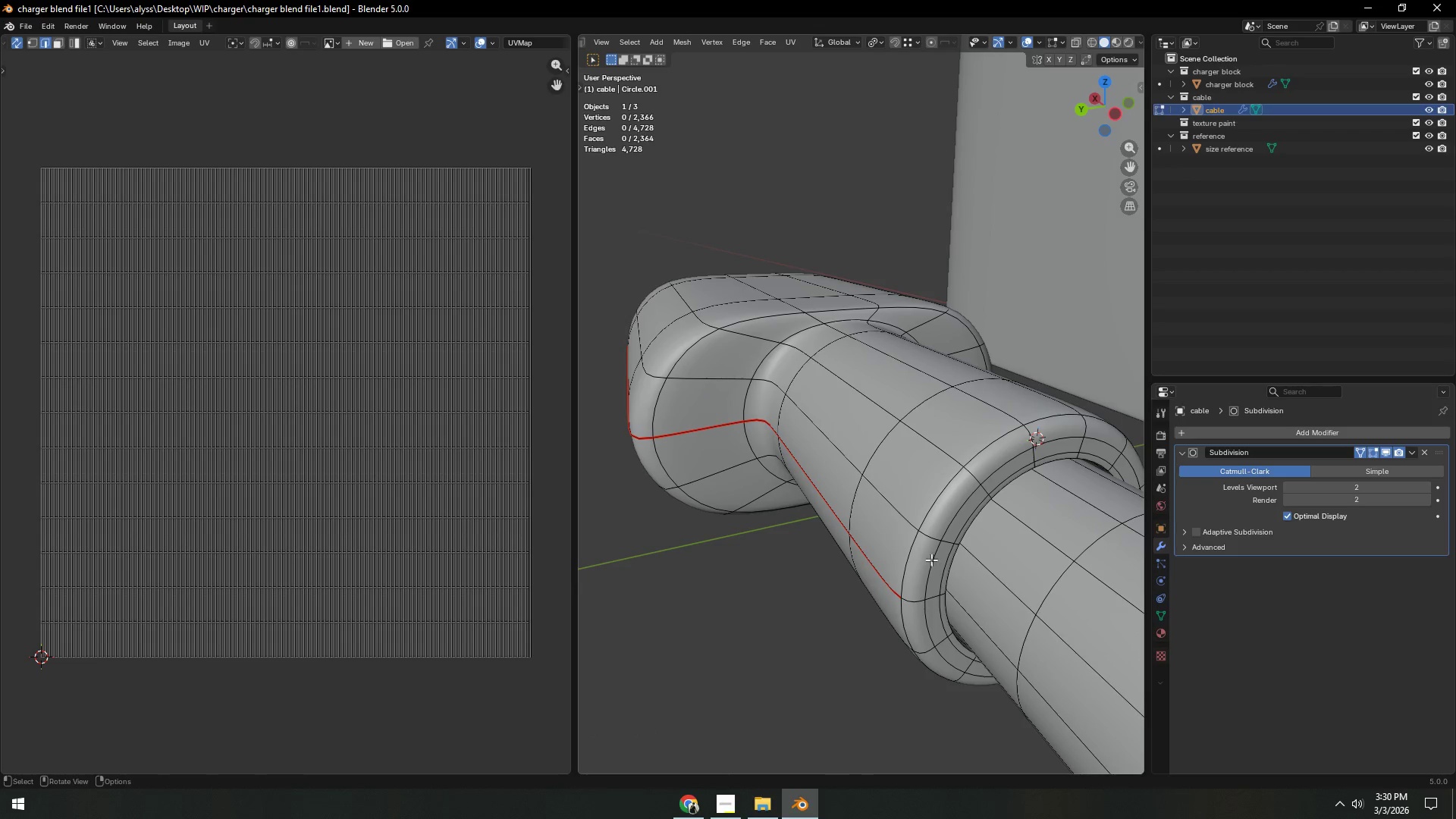 
hold_key(key=ShiftLeft, duration=0.56)
 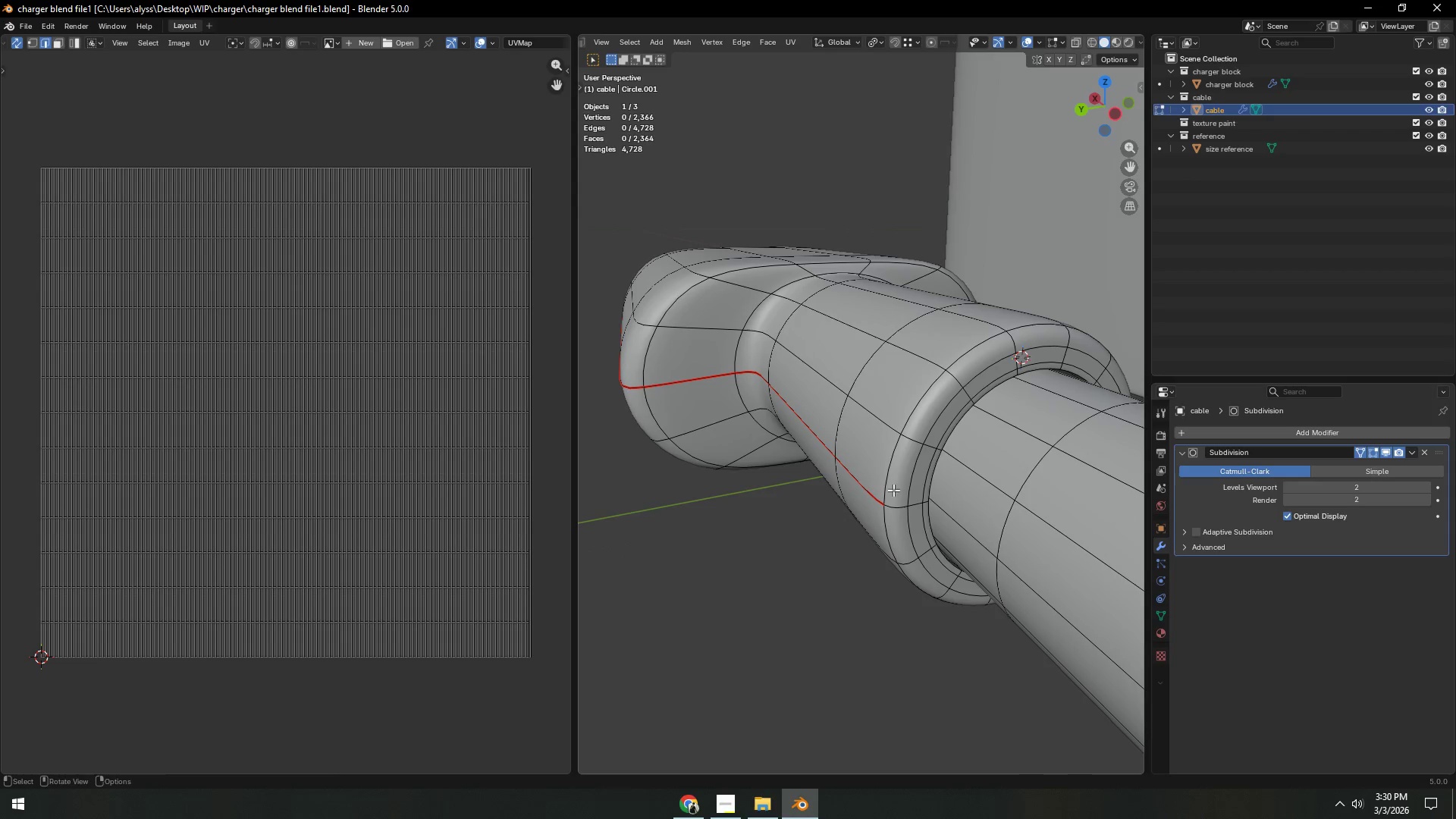 
hold_key(key=AltLeft, duration=0.55)
left_click([890, 477])
 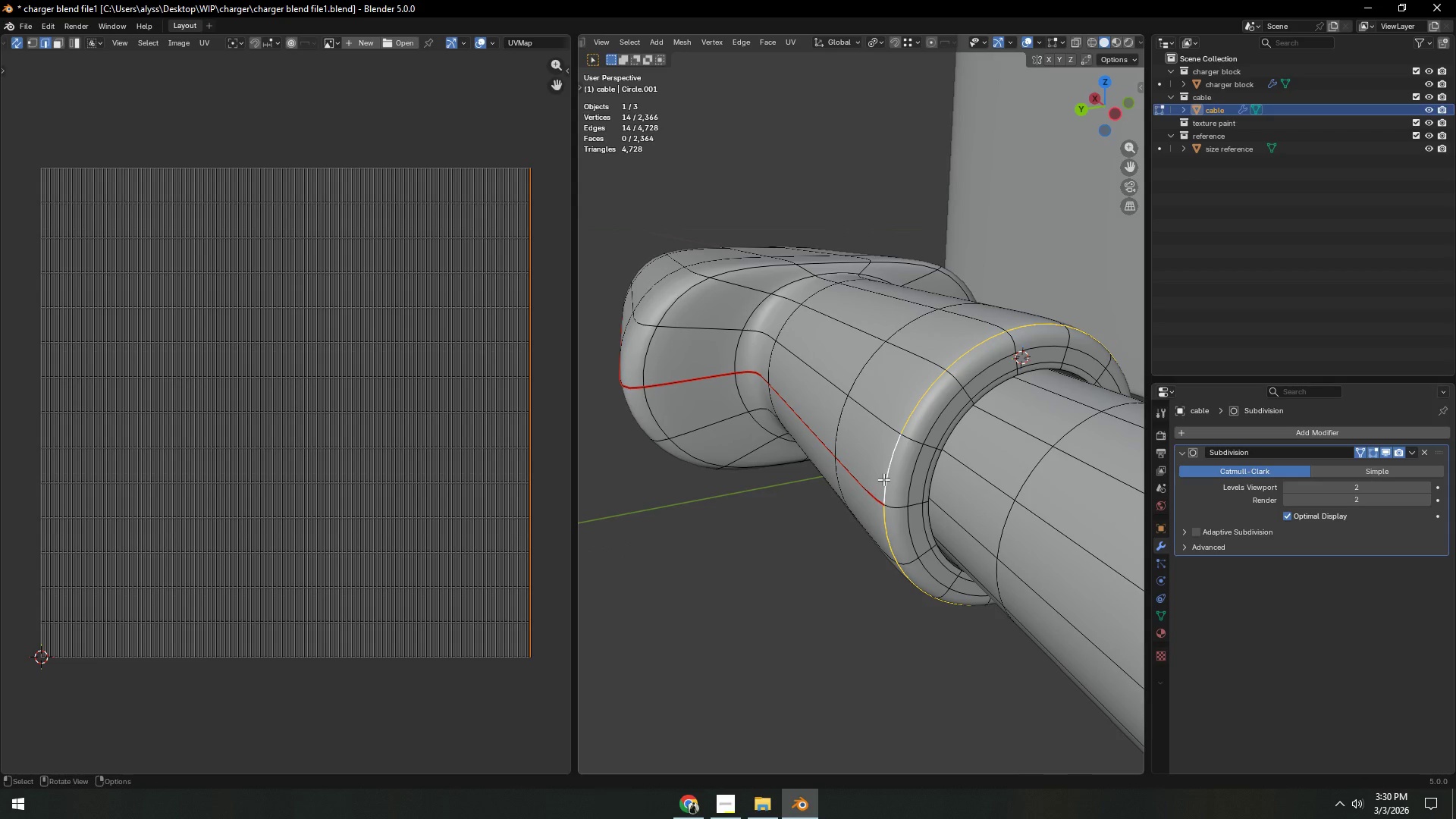 
key(Control+E)
 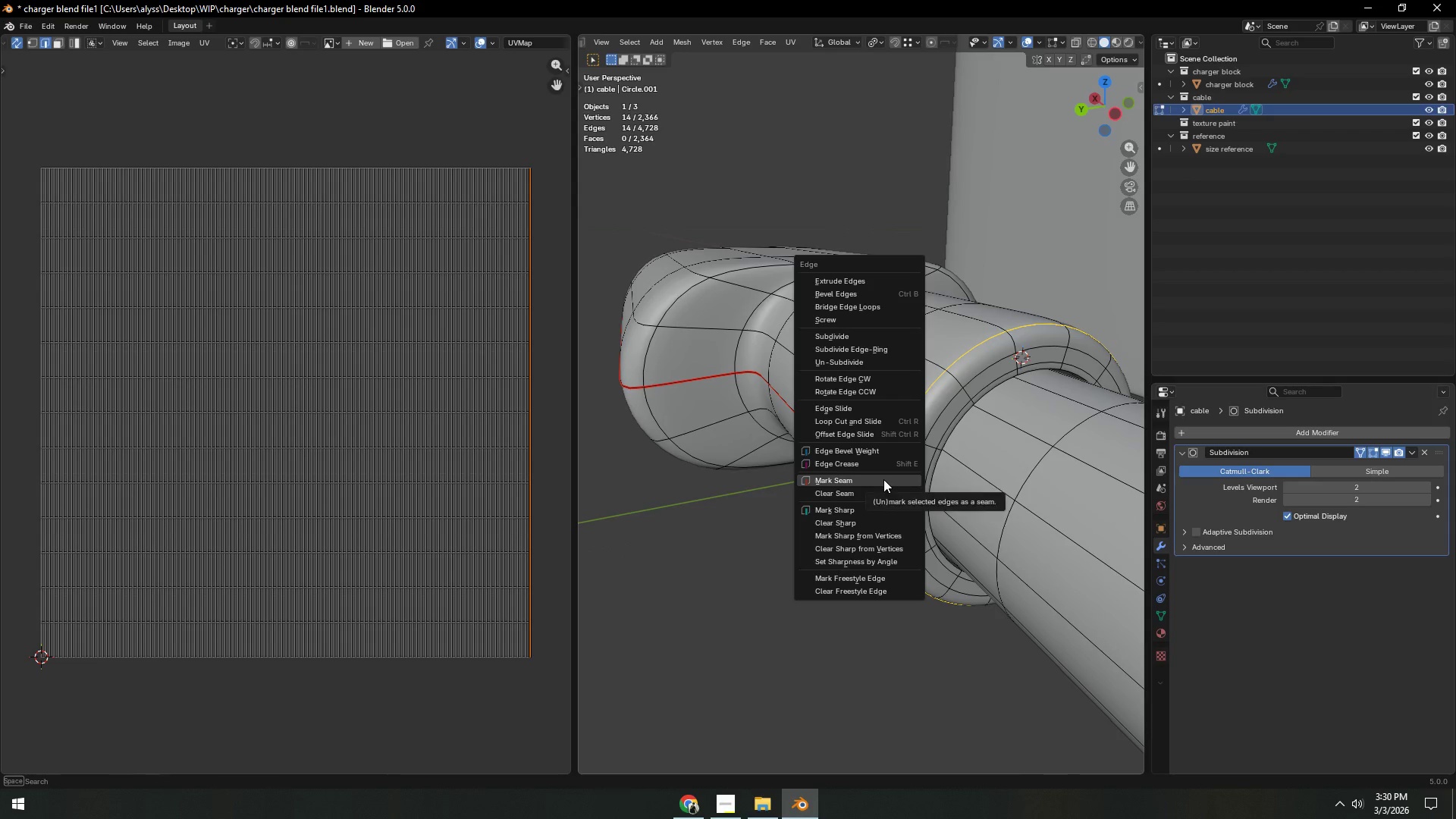 
left_click([883, 479])
 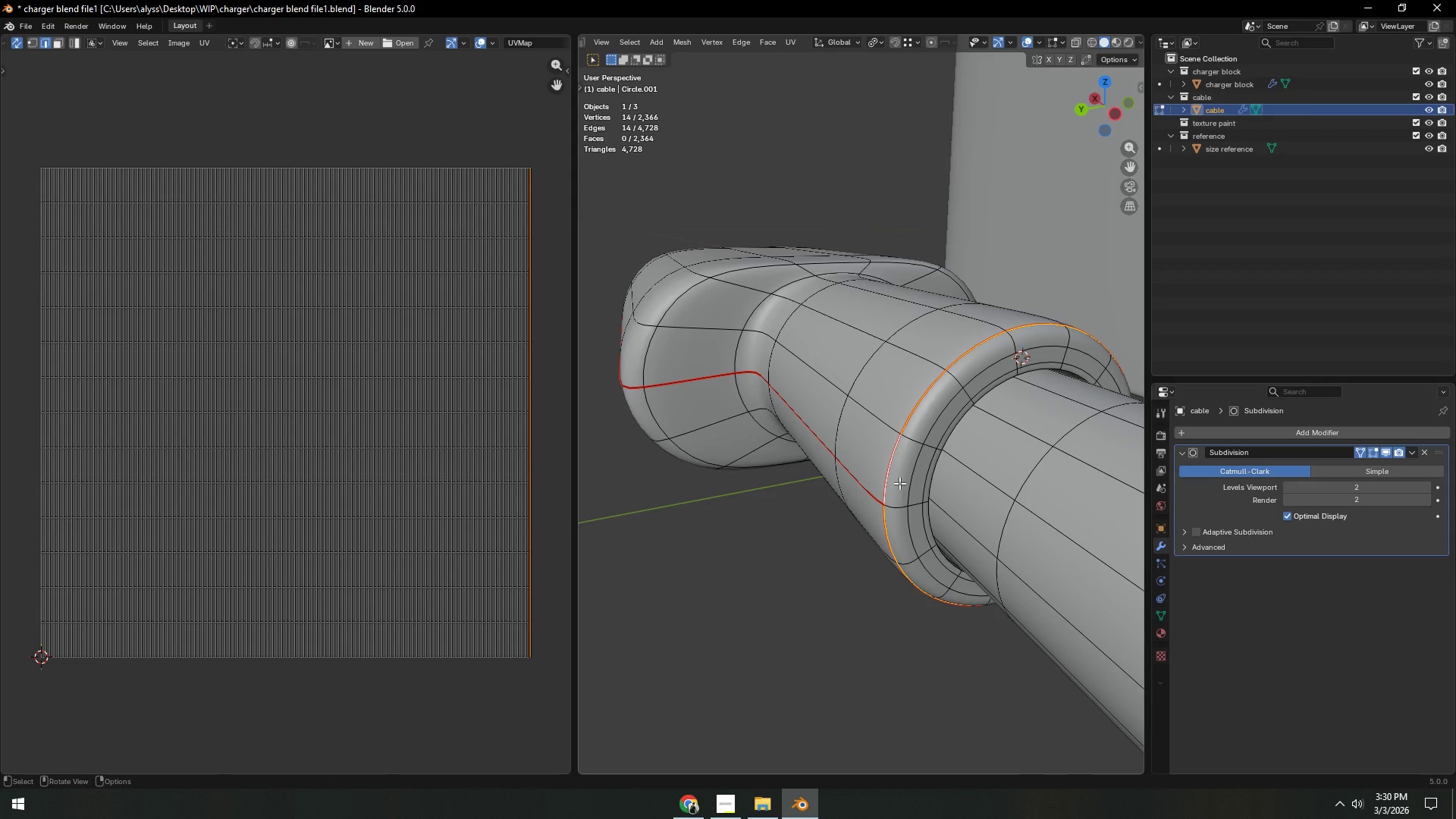 
 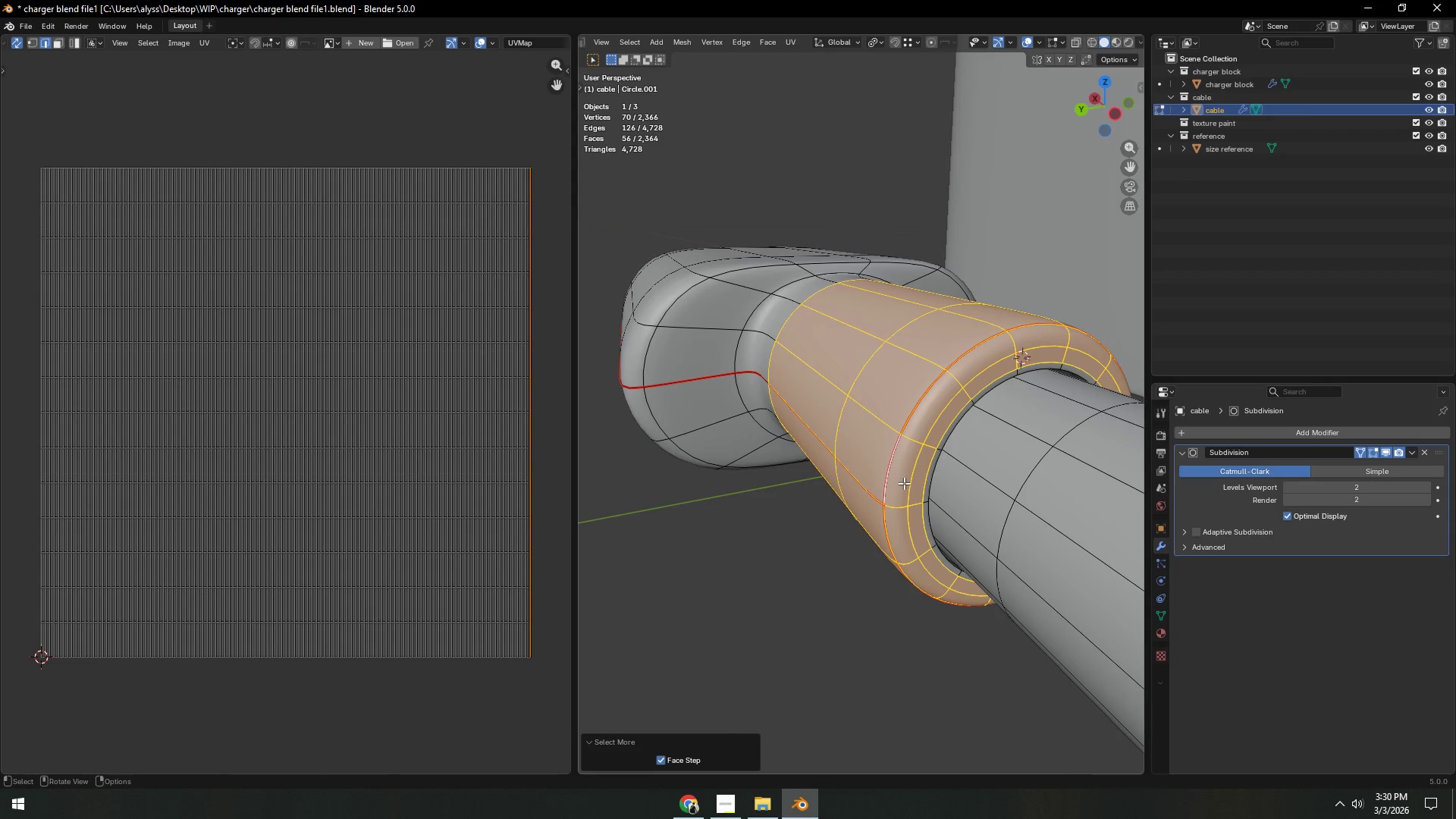 
double_click([904, 483])
 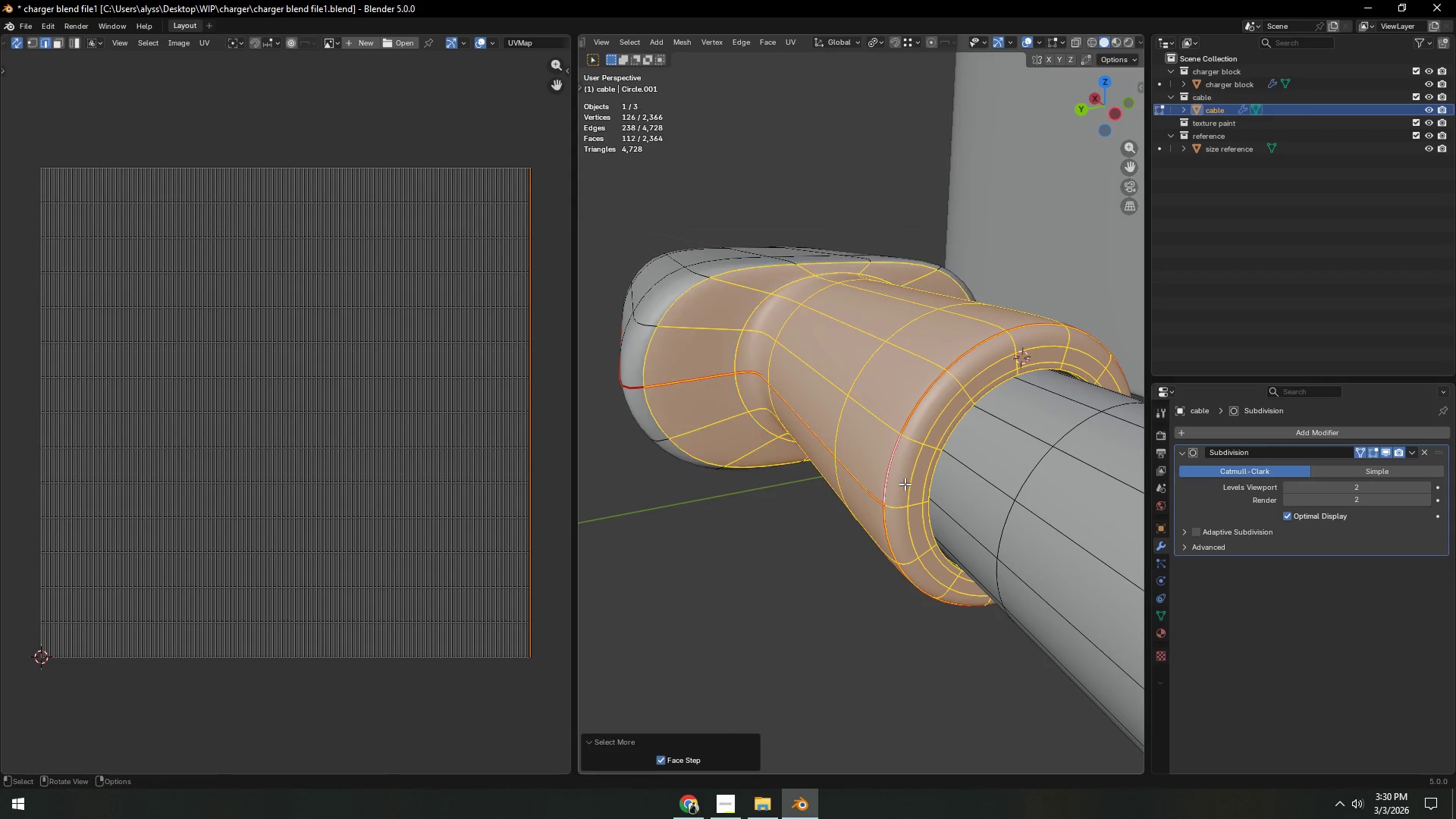 
triple_click([905, 484])
 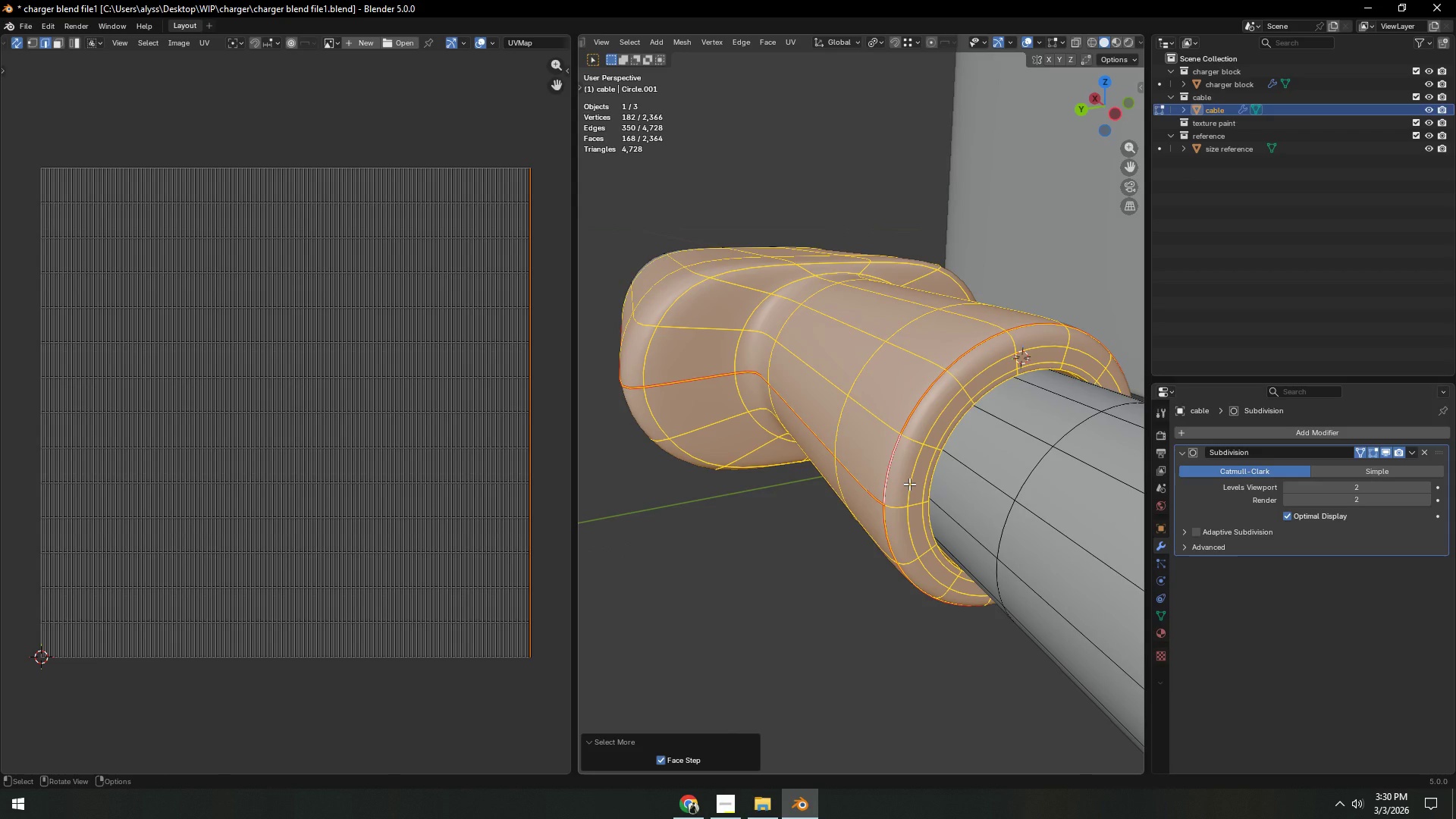 
triple_click([909, 484])
 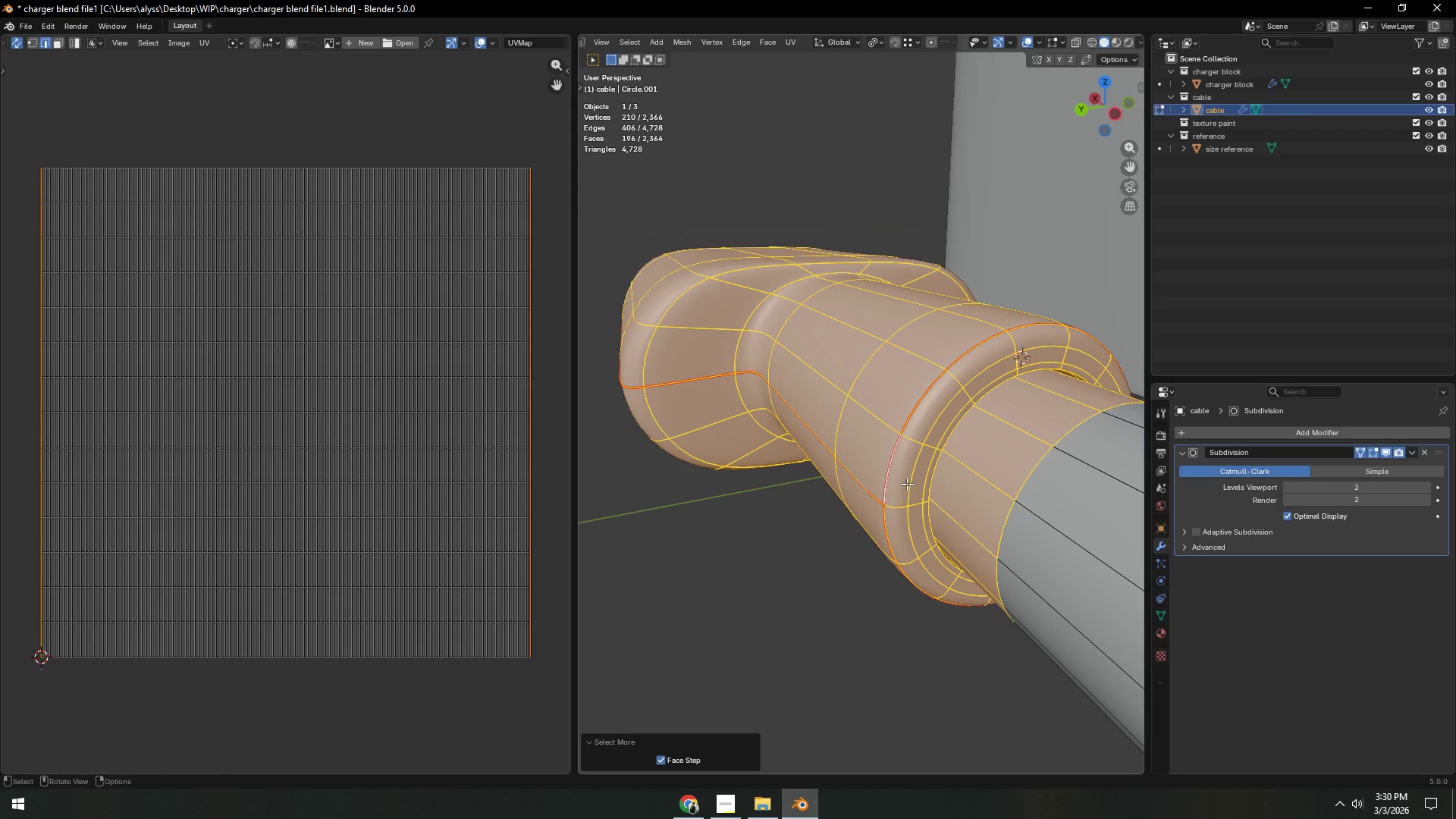 
double_click([907, 484])
 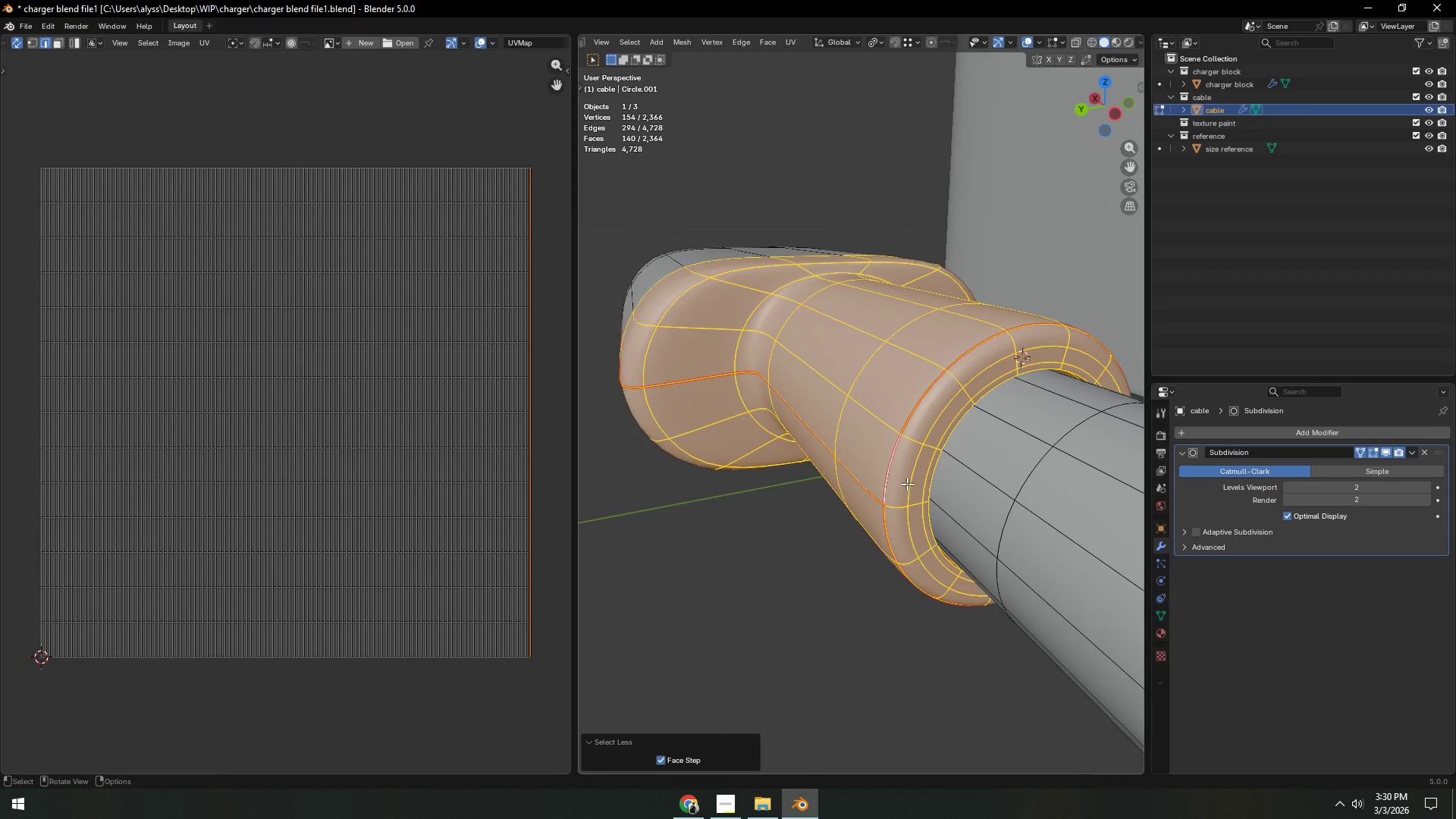 
triple_click([907, 484])
 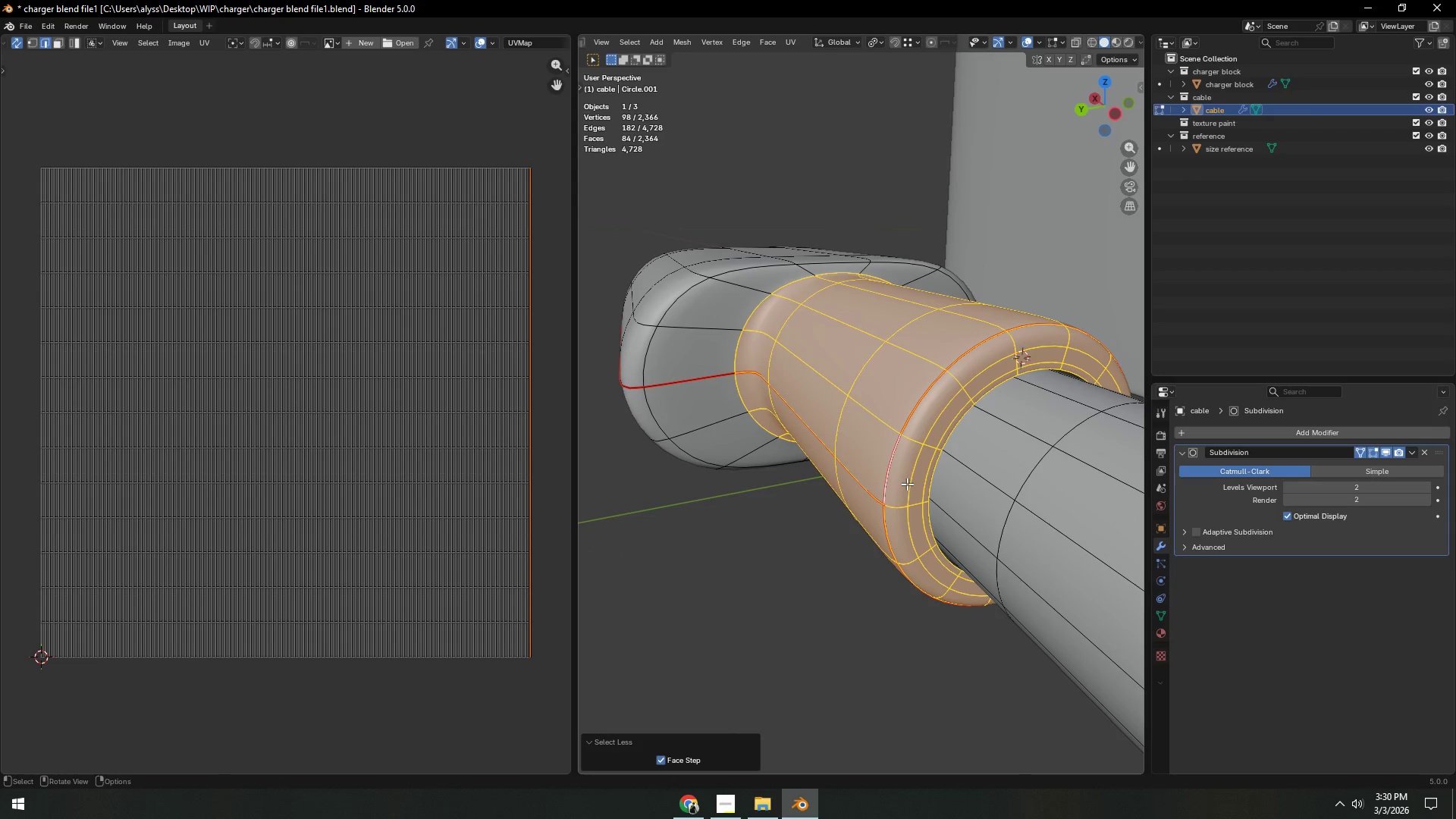 
triple_click([907, 484])
 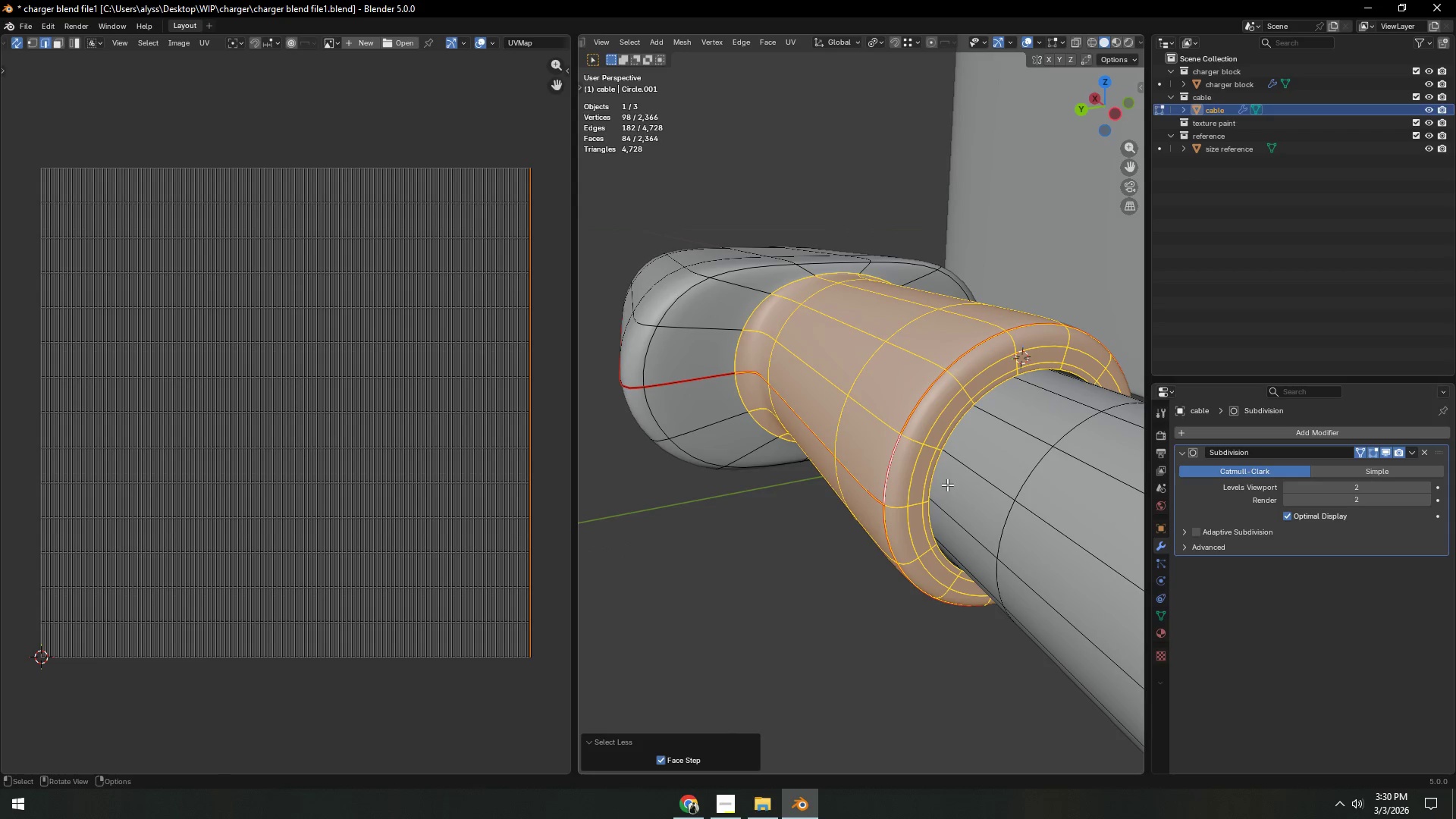 
hold_key(key=AltLeft, duration=0.59)
left_click([1030, 478])
 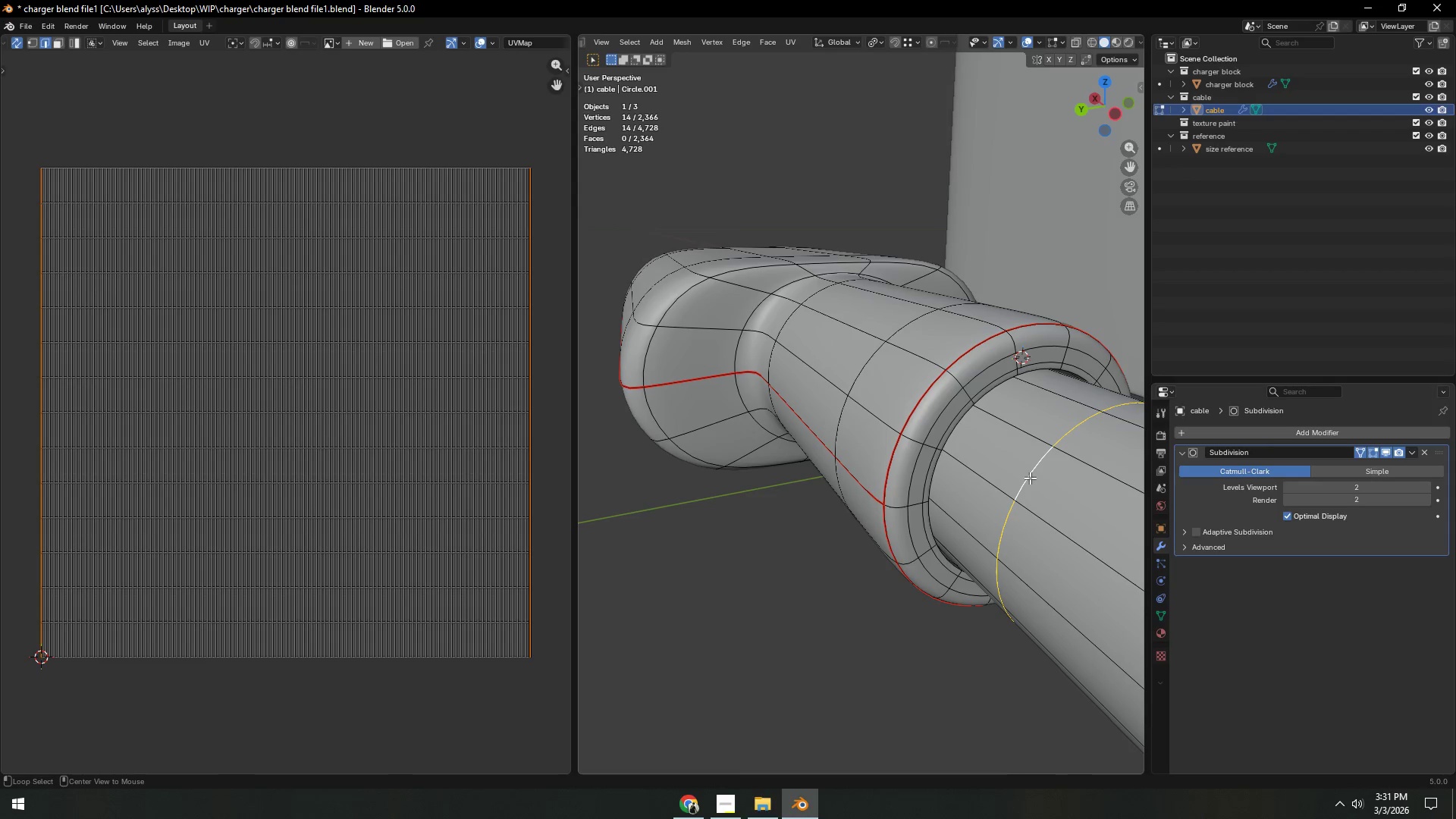 
hold_key(key=AltLeft, duration=9.14)
 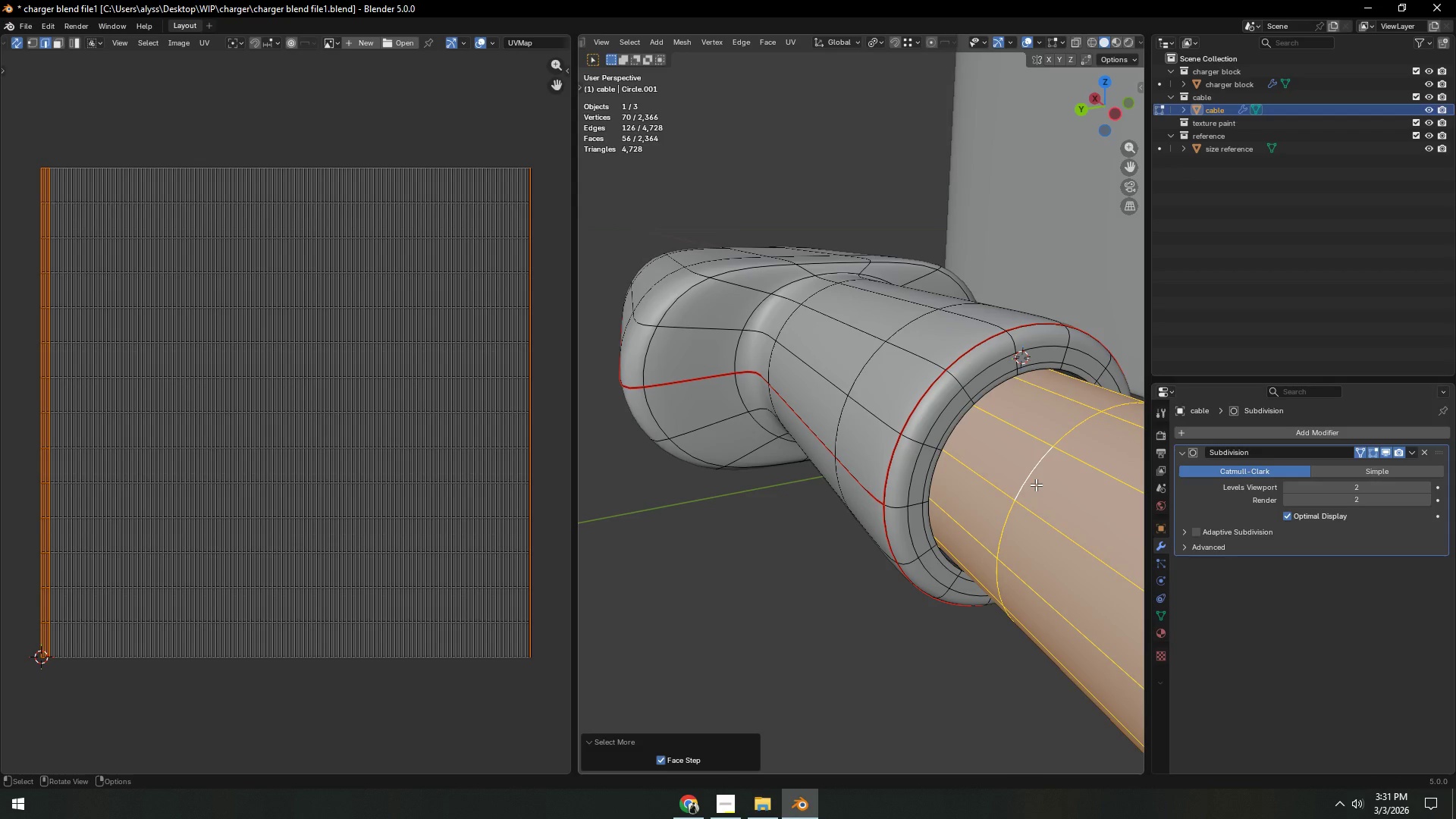 
 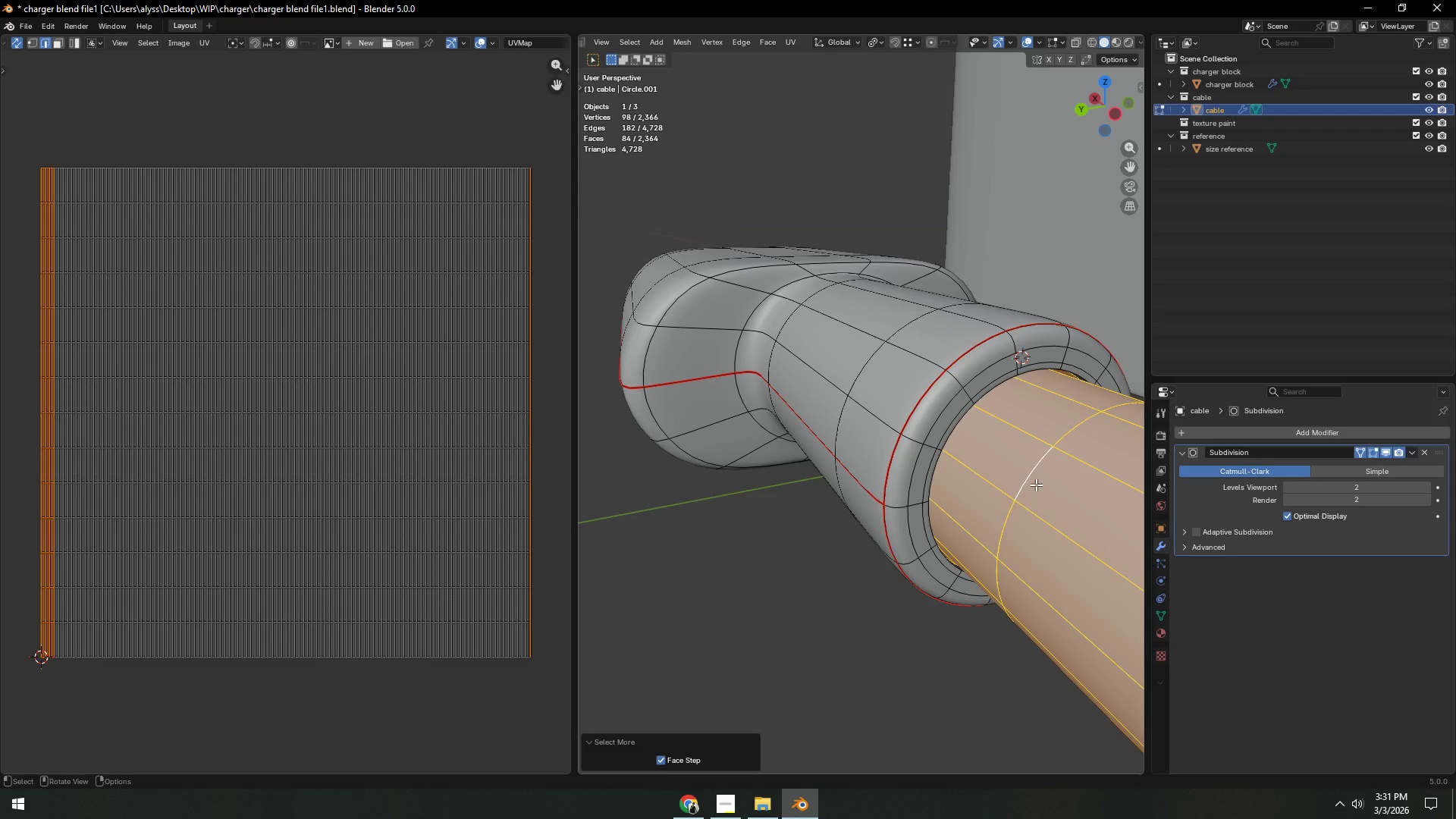 
key(Shift+H)
 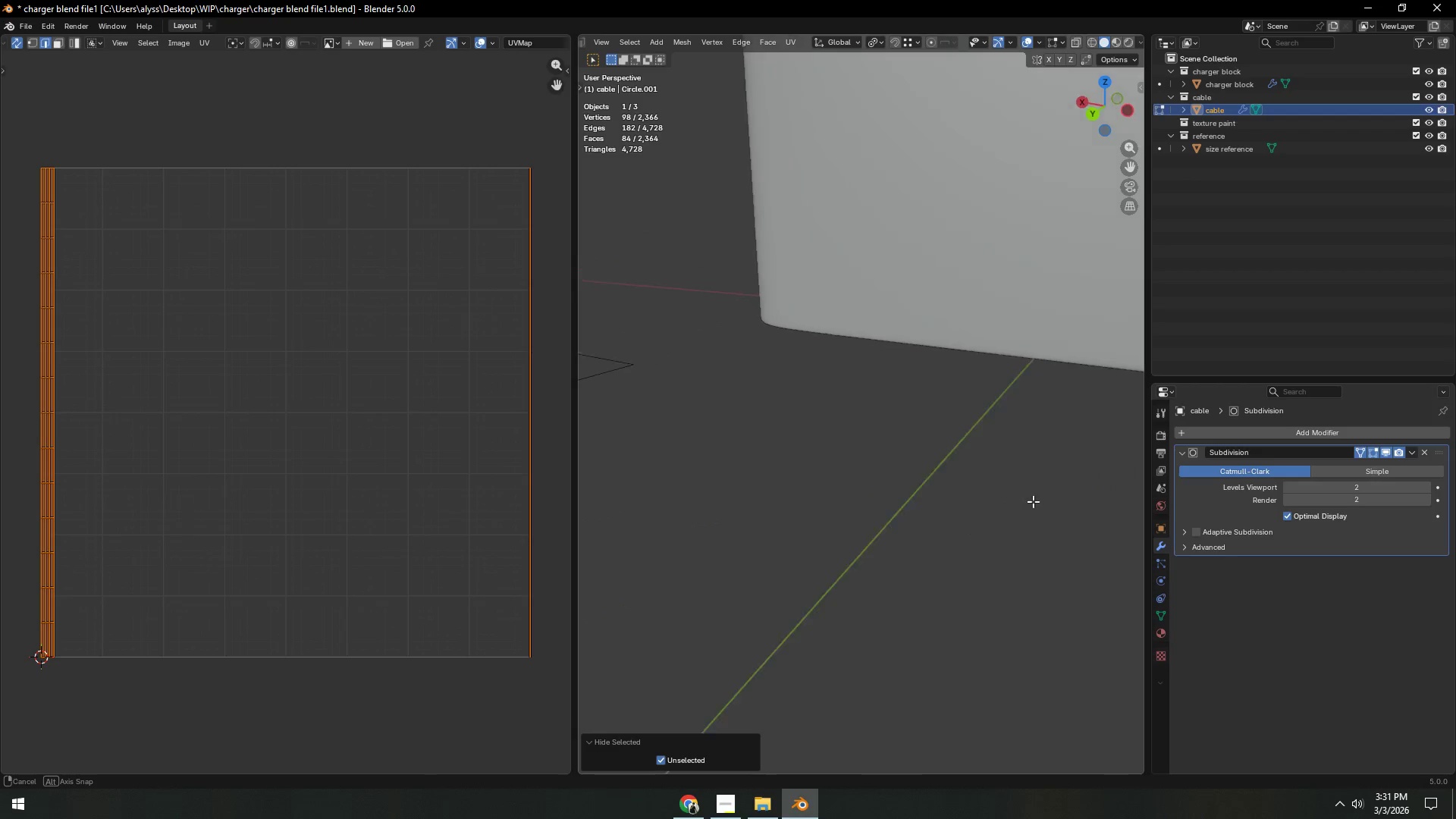 
hold_key(key=ShiftLeft, duration=0.38)
 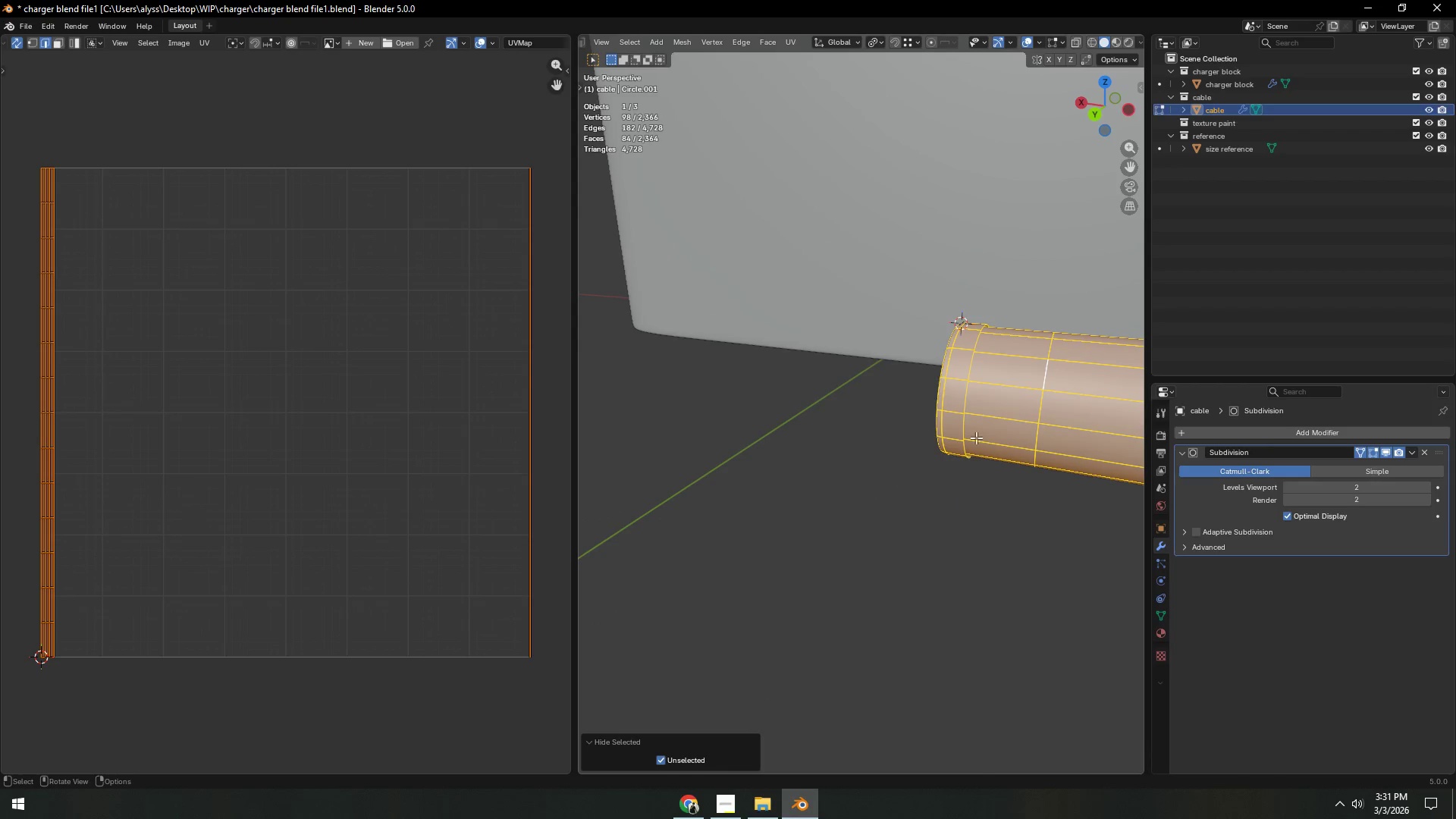 
key(Backquote)
 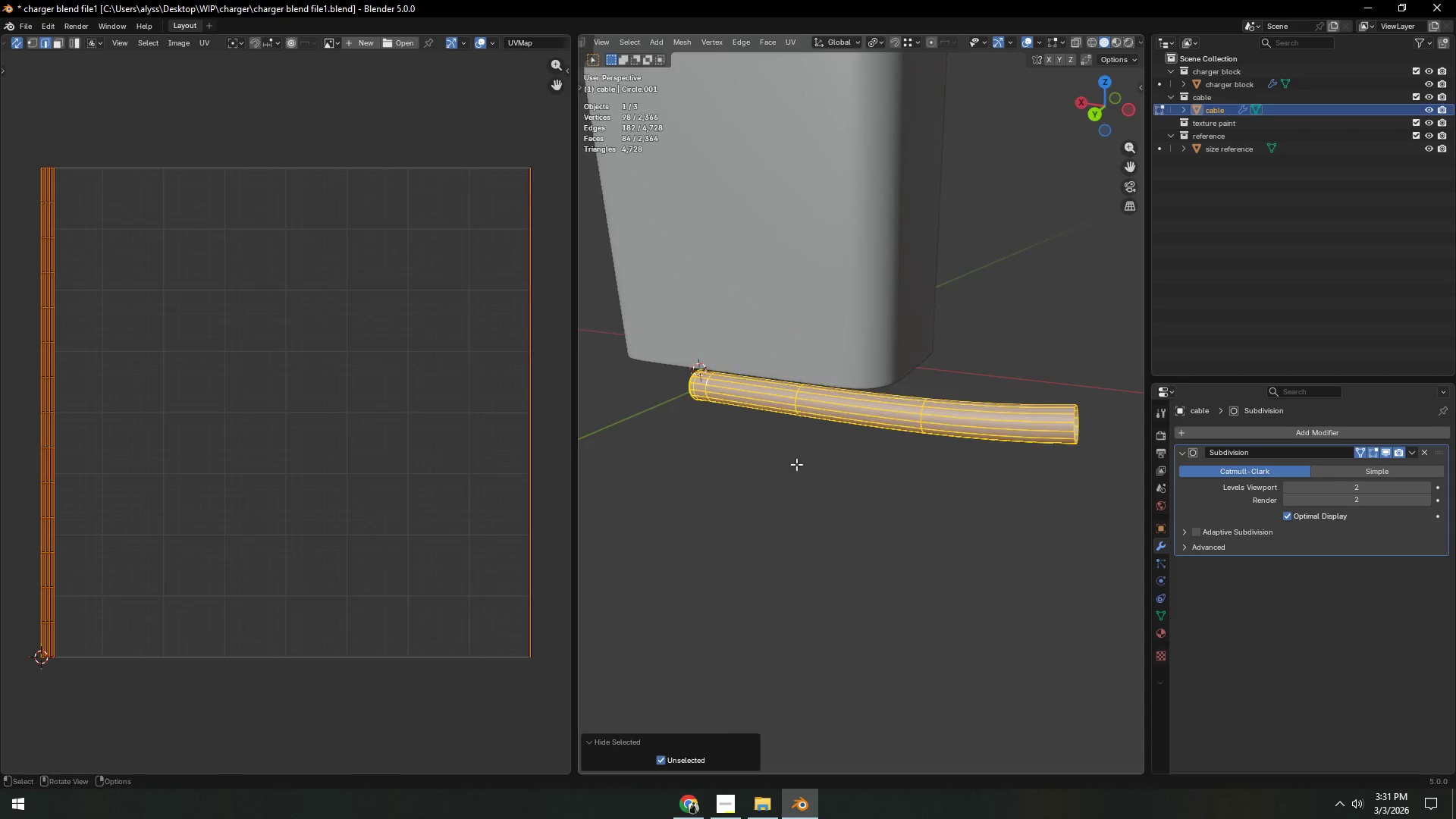 
hold_key(key=ShiftLeft, duration=0.39)
 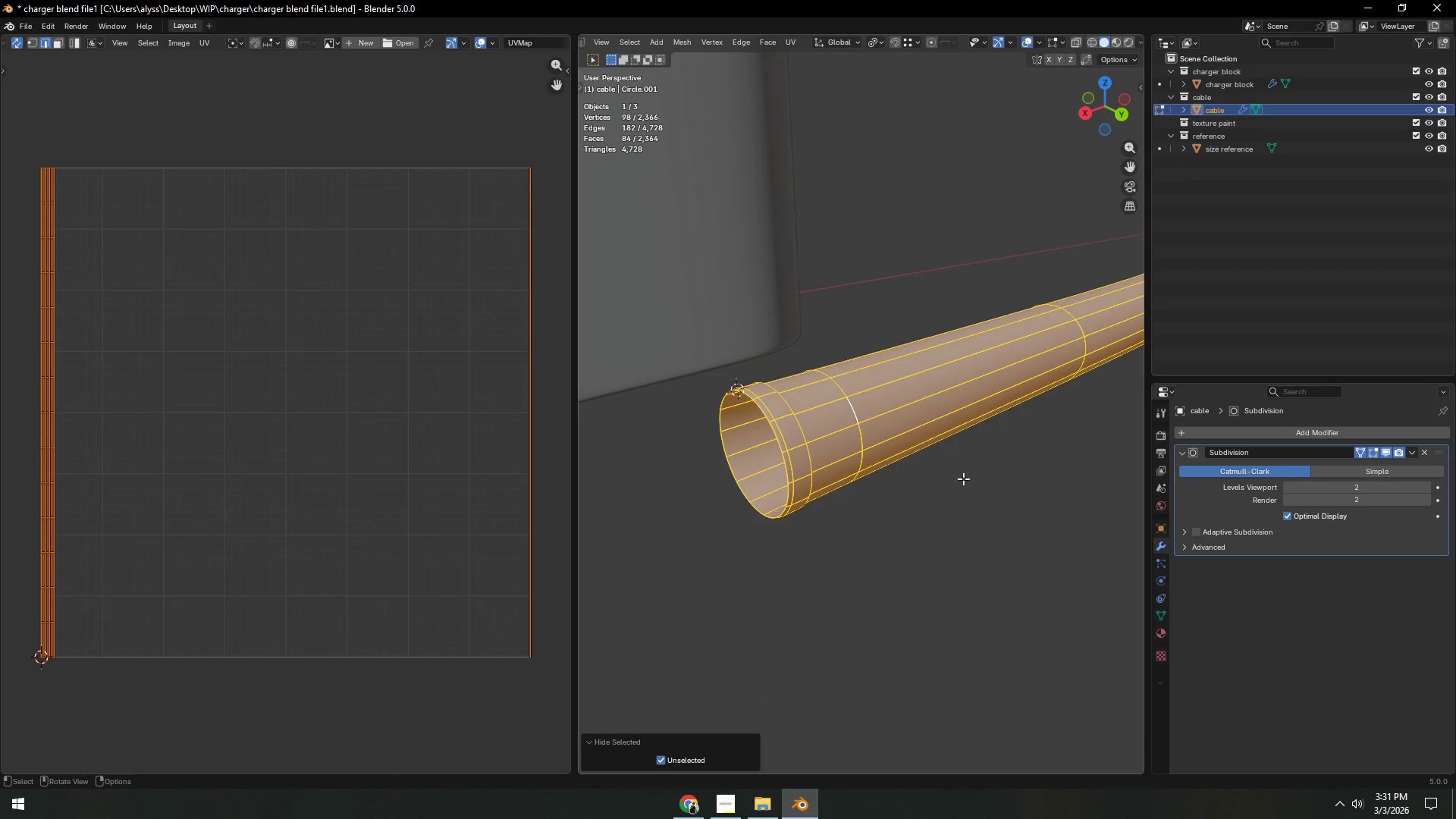 
scroll: coordinate [877, 479], scroll_direction: up, amount: 4.0
 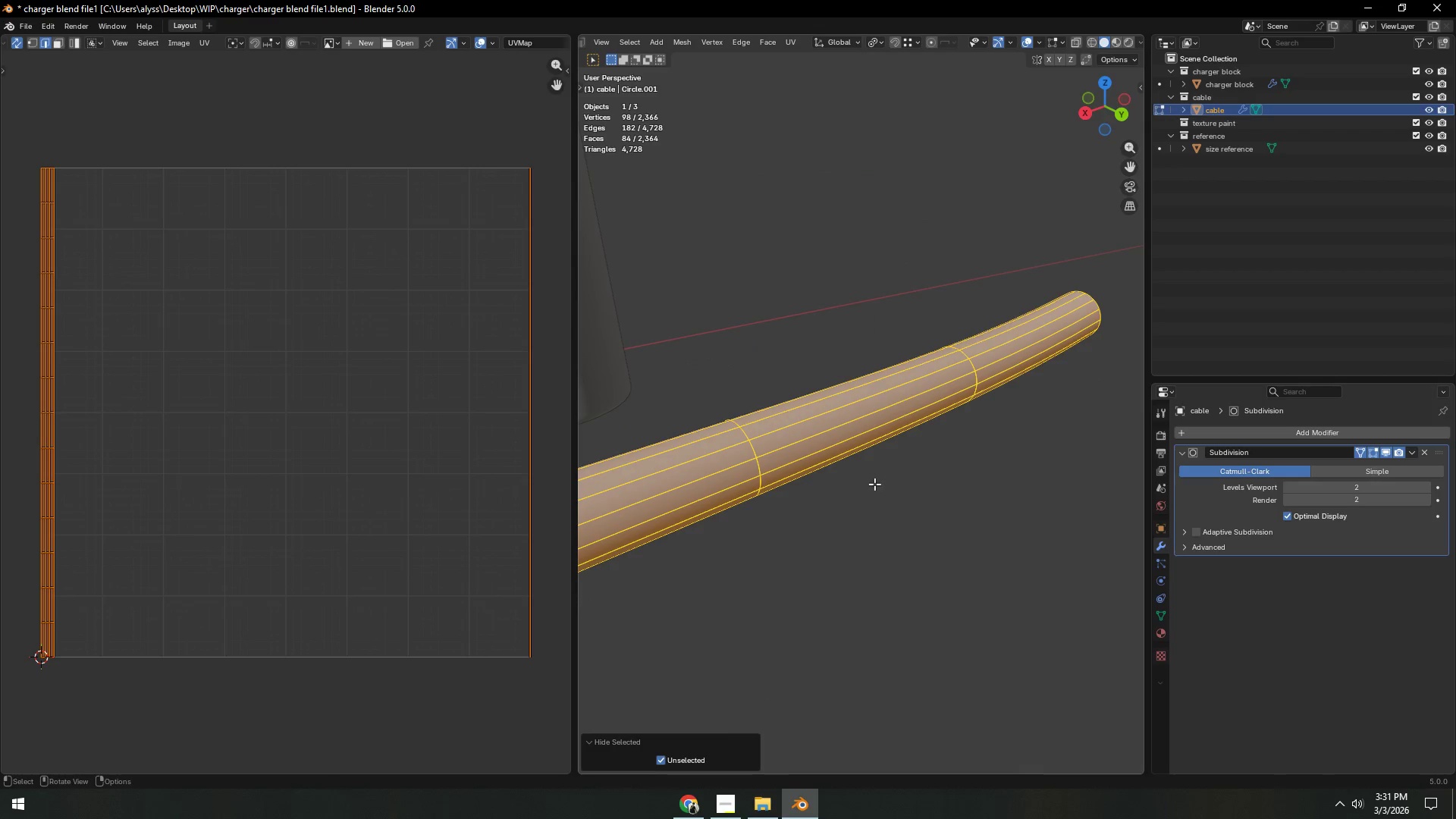 
hold_key(key=ShiftLeft, duration=0.33)
 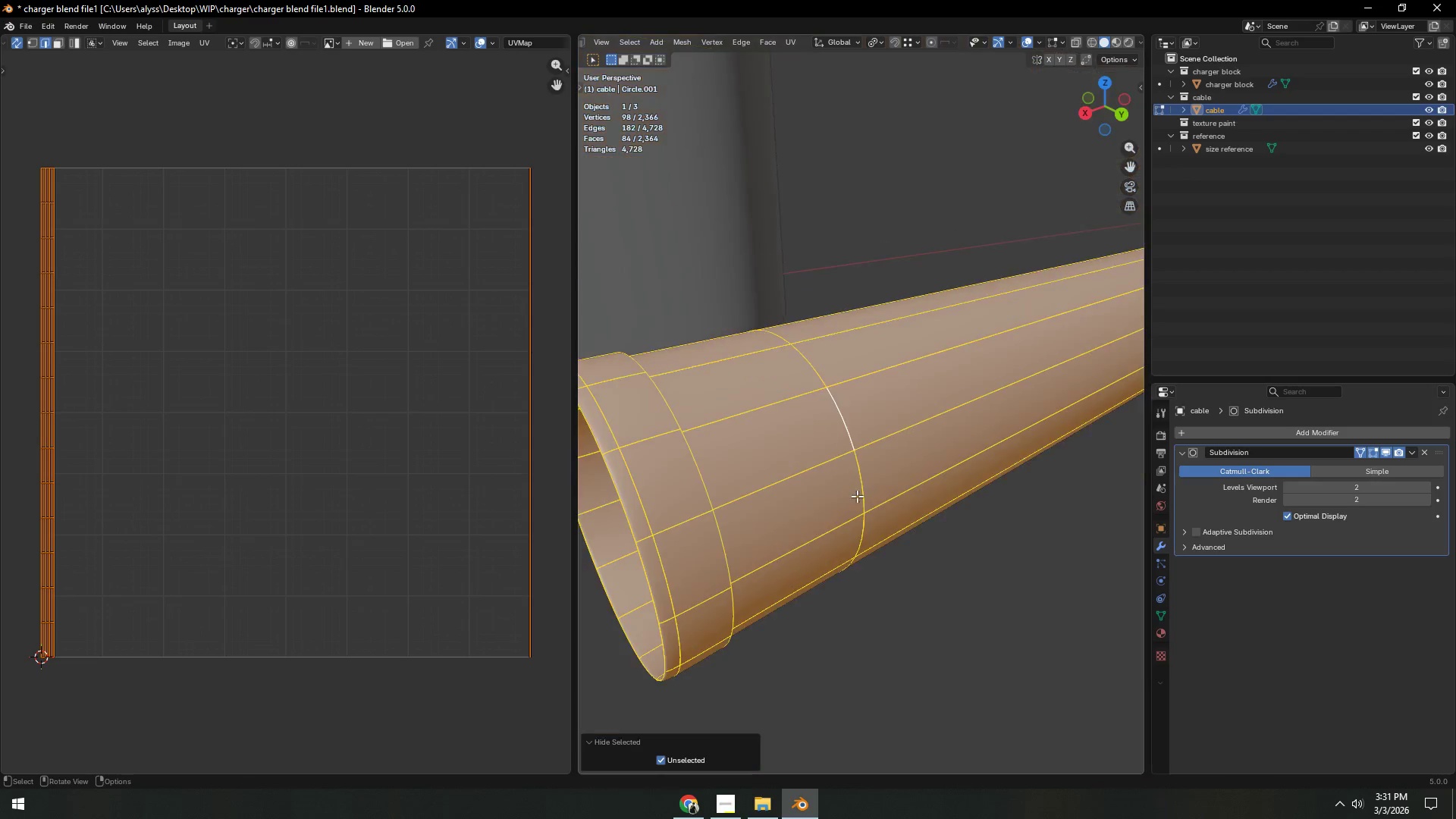 
hold_key(key=ShiftLeft, duration=0.34)
 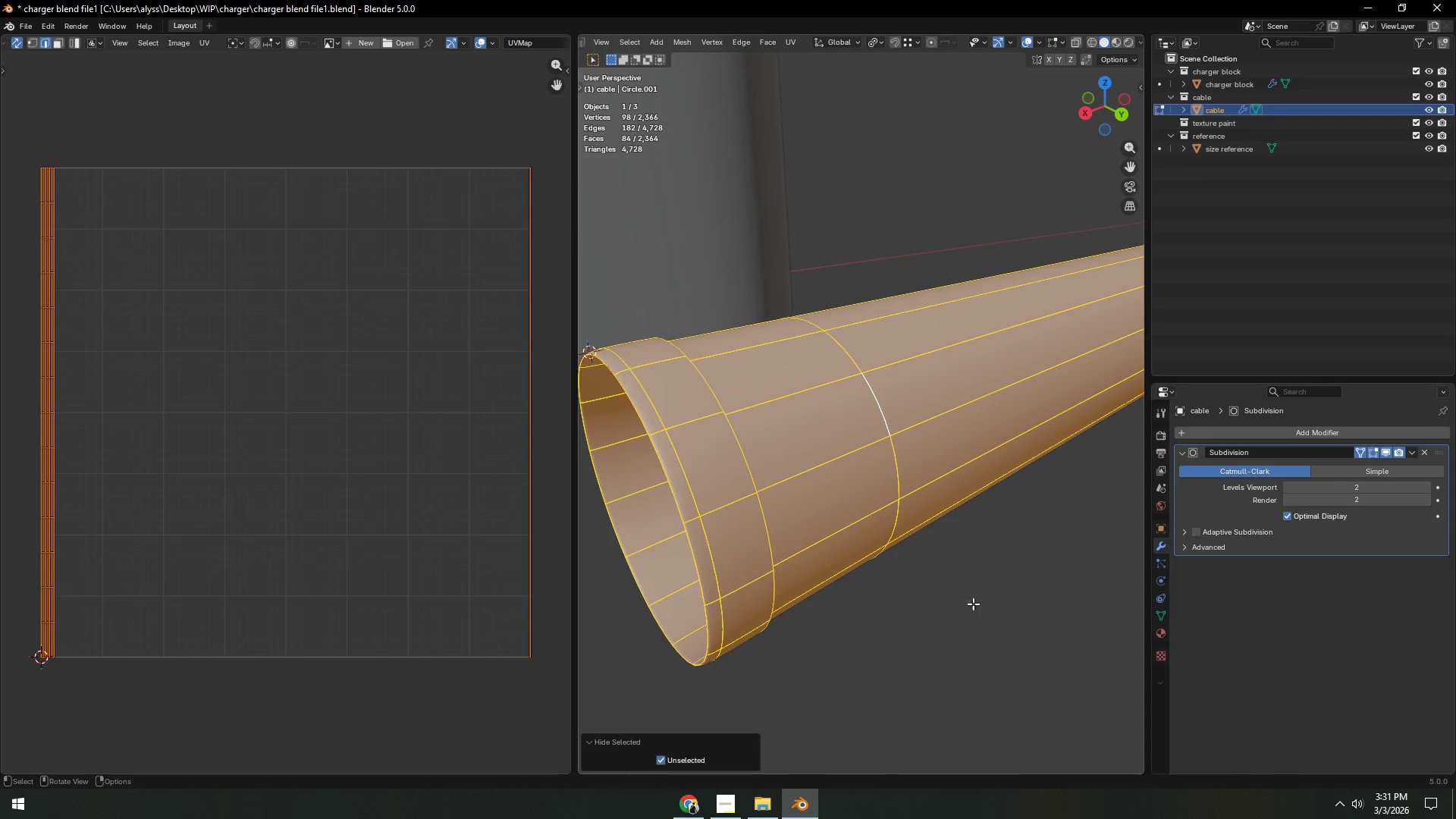 
scroll: coordinate [857, 496], scroll_direction: up, amount: 1.0
 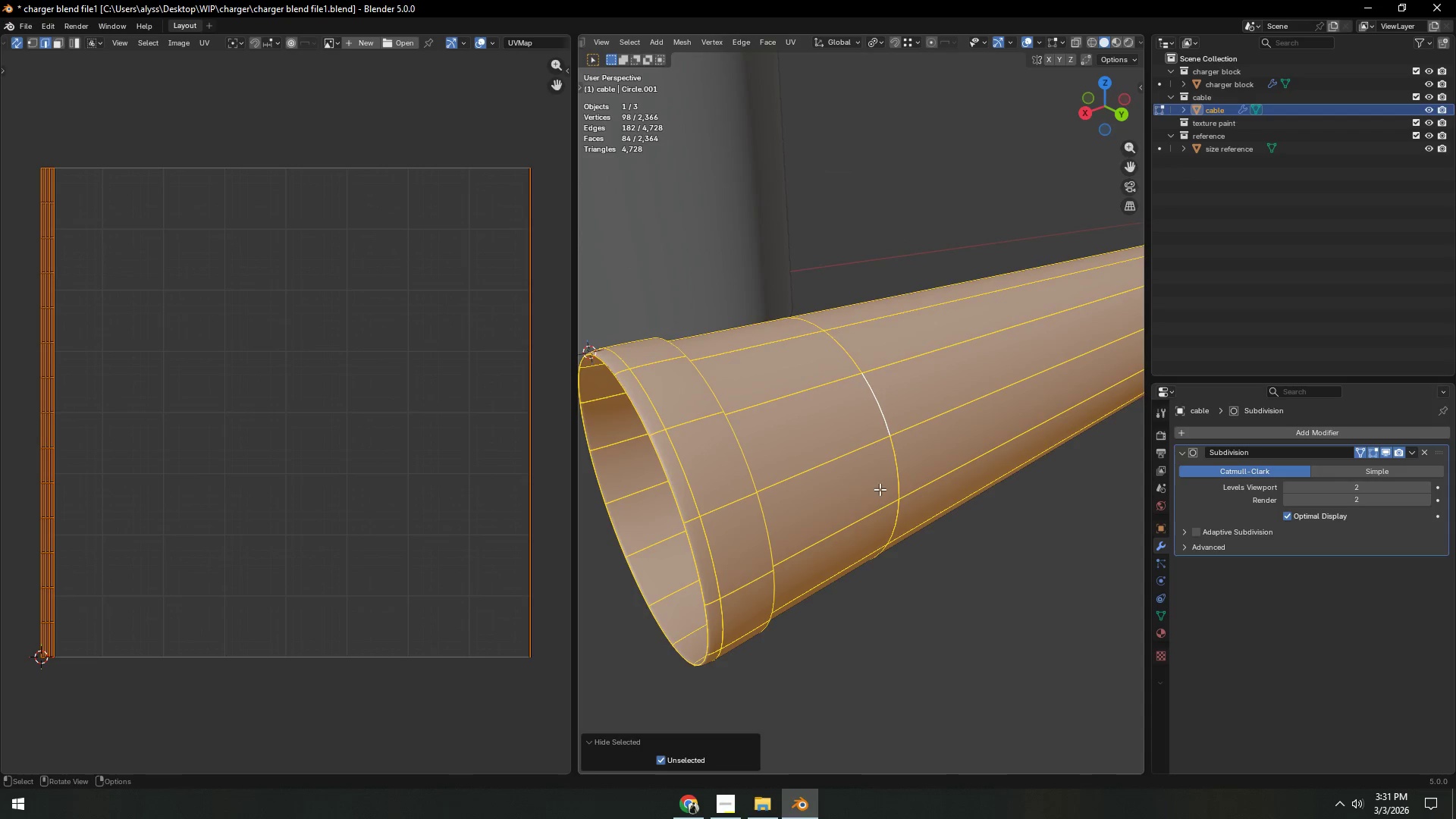 
left_click([991, 615])
 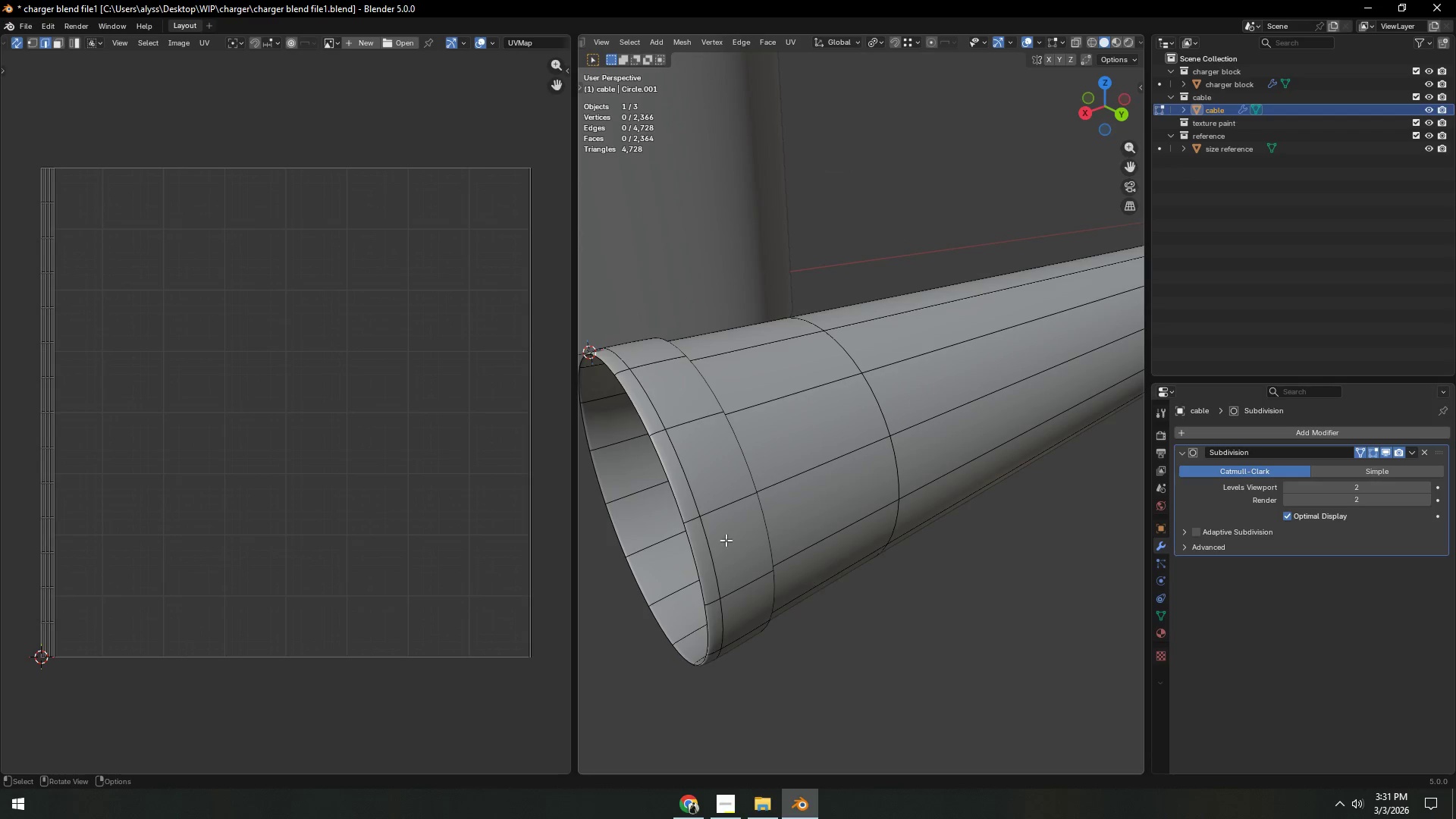 
hold_key(key=AltLeft, duration=0.55)
 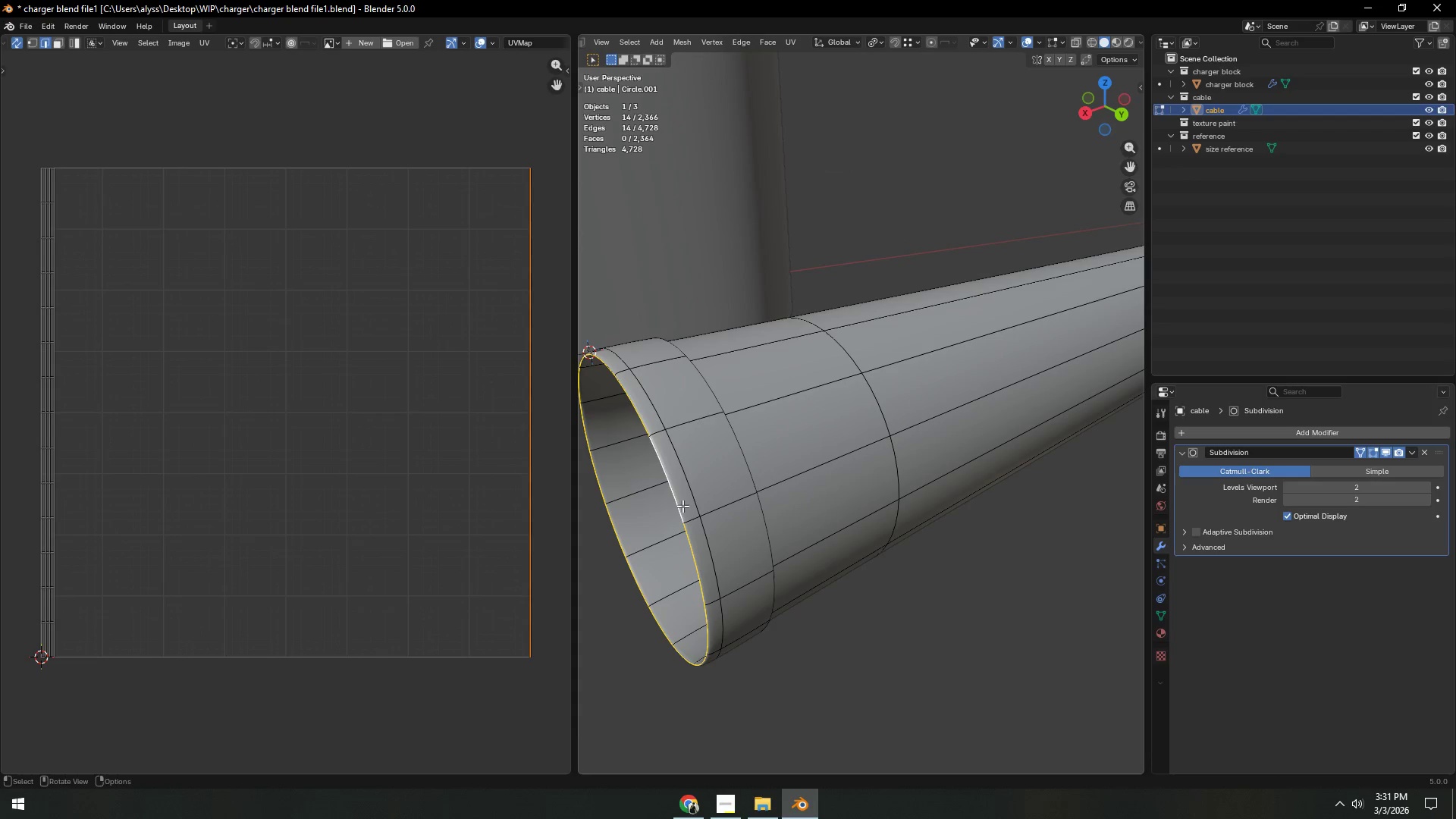 
key(Control+E)
 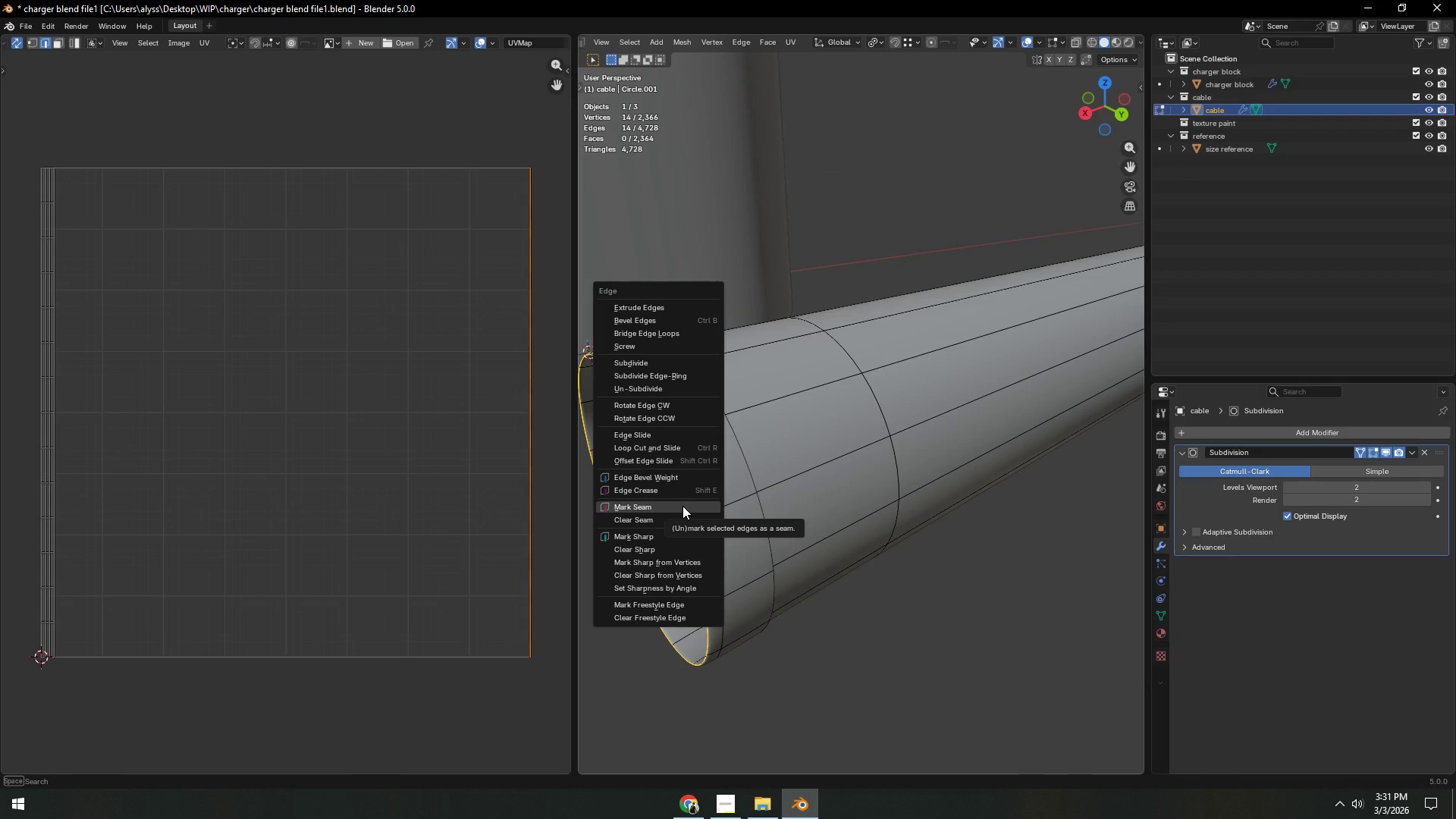 
left_click([682, 506])
 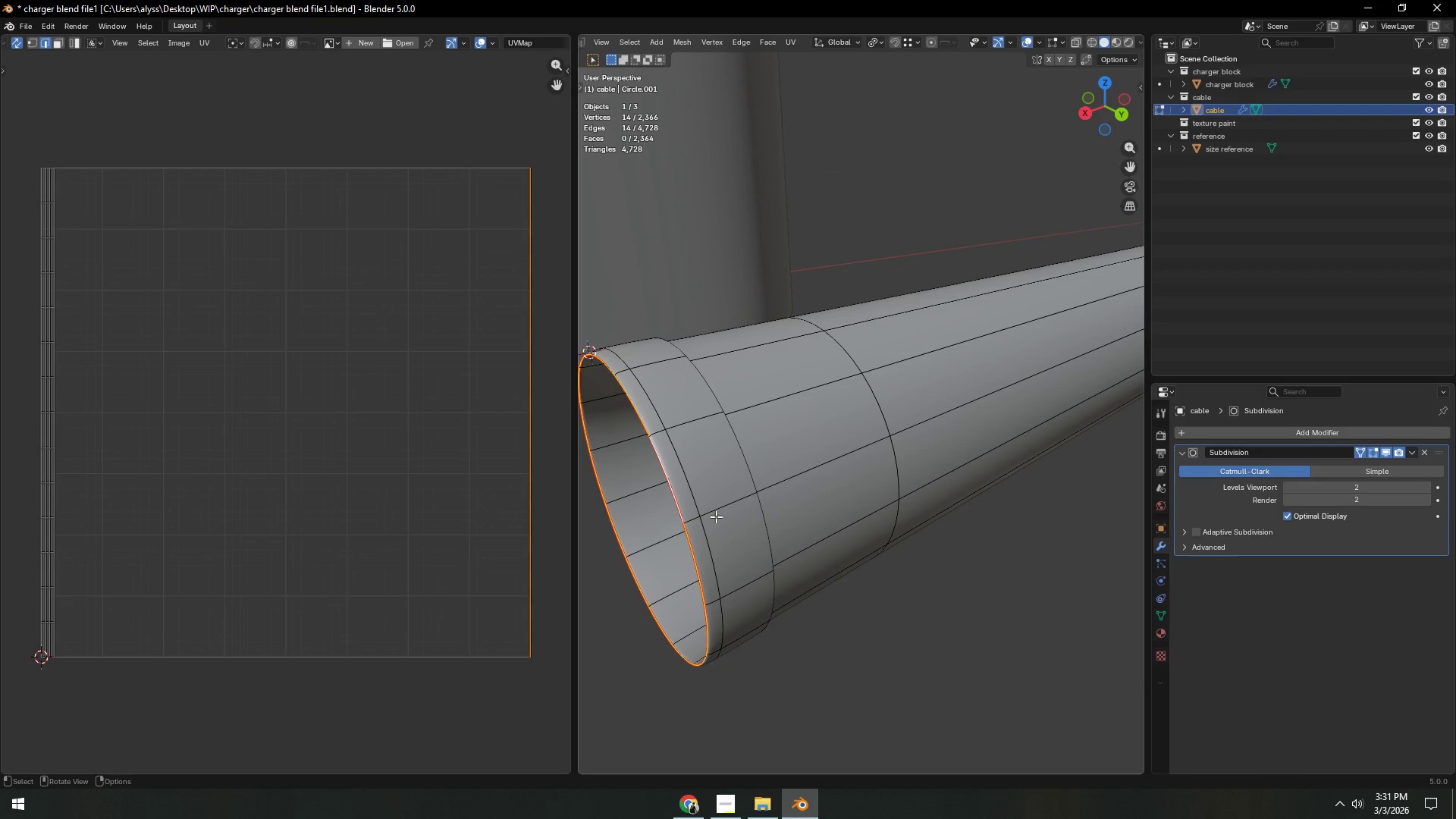 
key(Alt+H)
 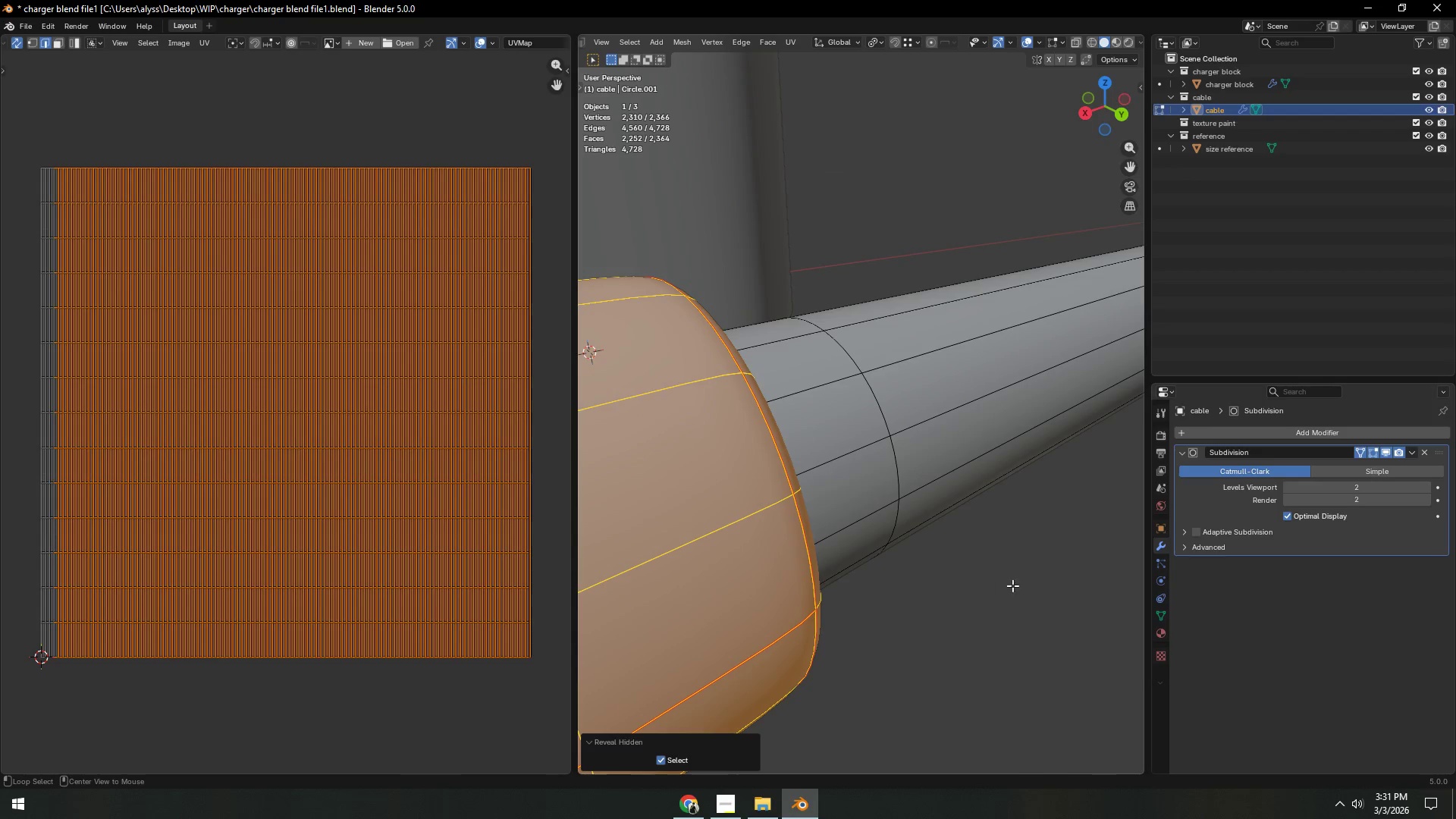 
left_click([1023, 589])
 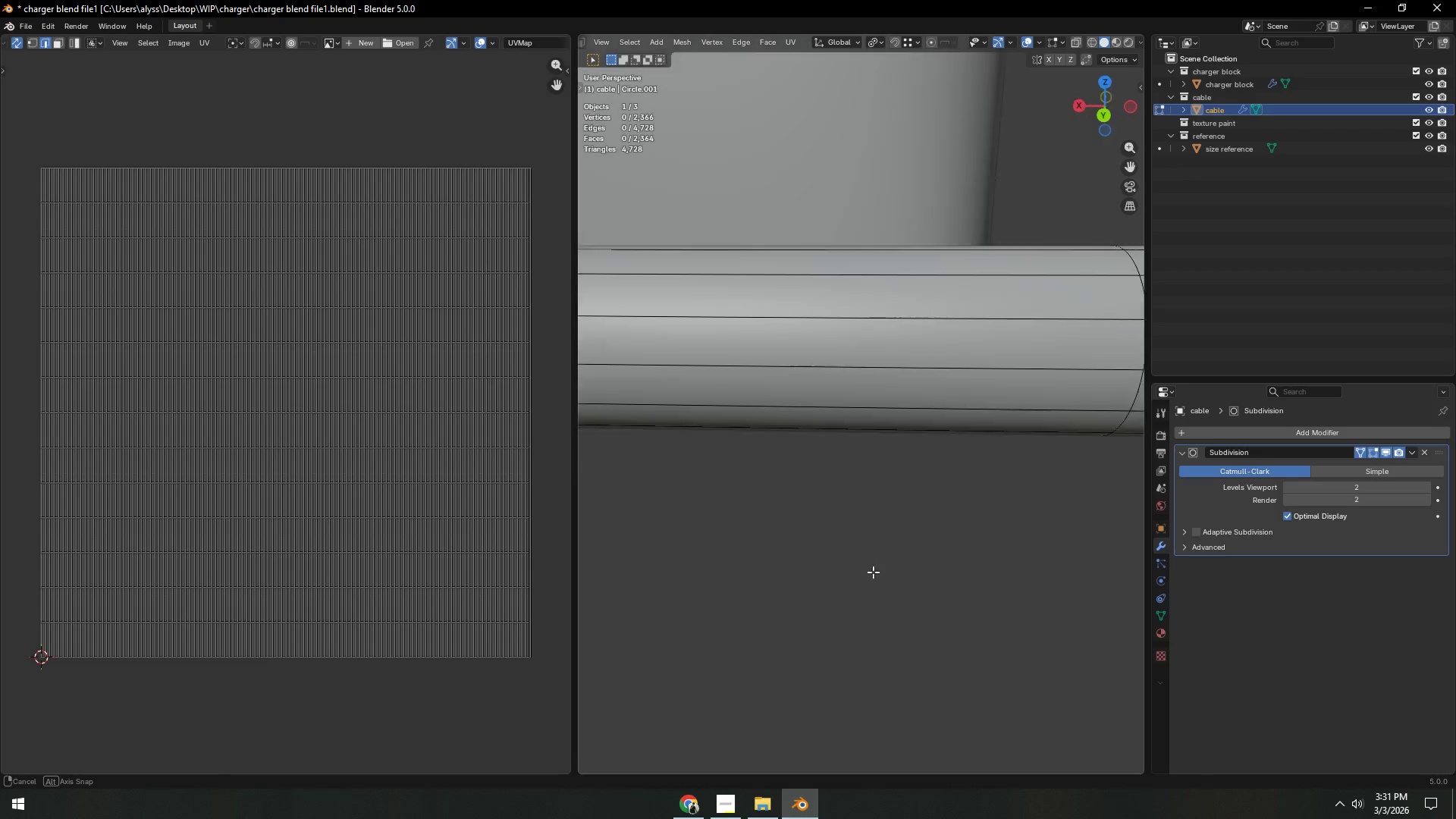 
hold_key(key=ShiftLeft, duration=0.42)
 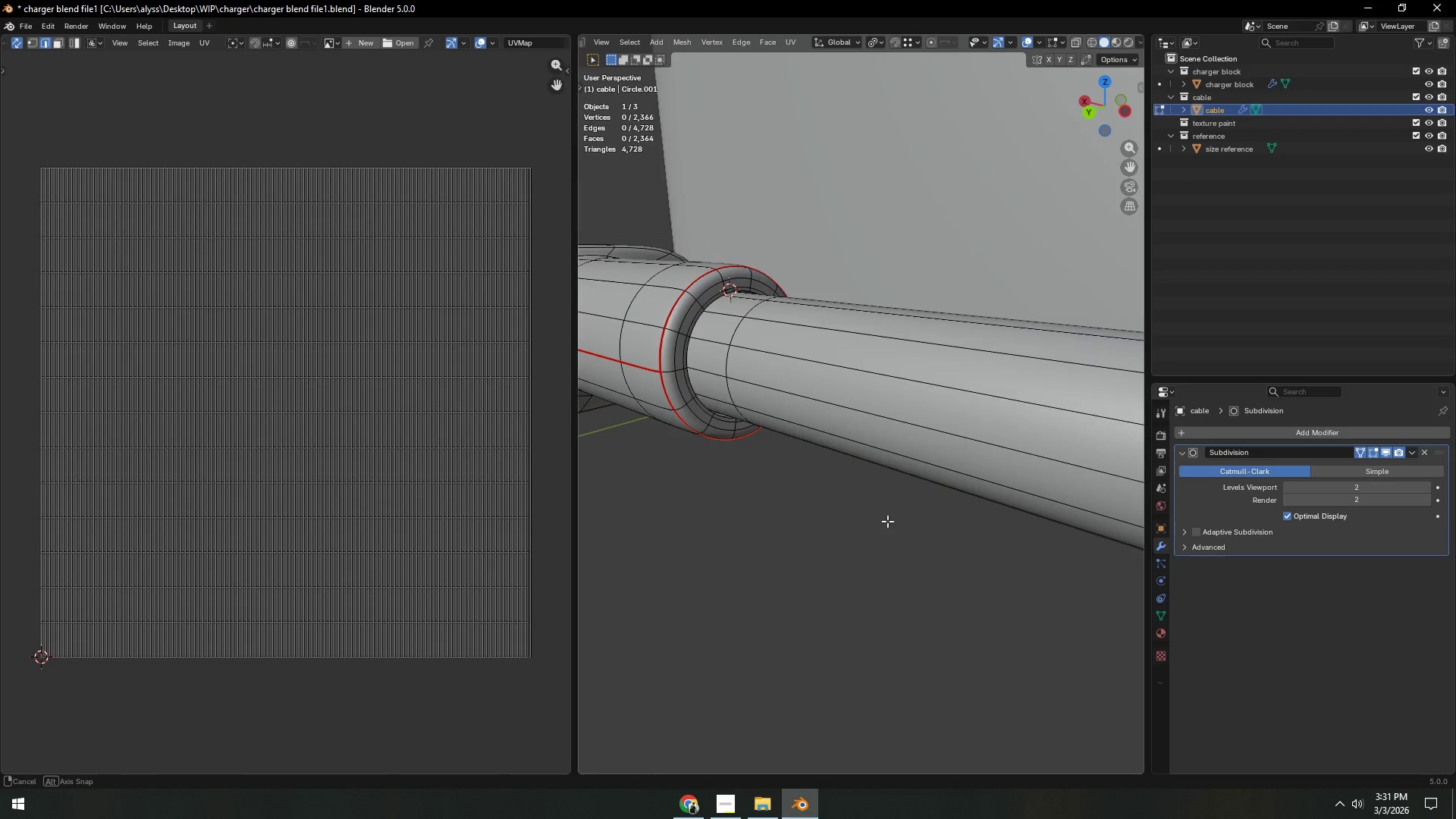 
key(Shift+ShiftLeft)
 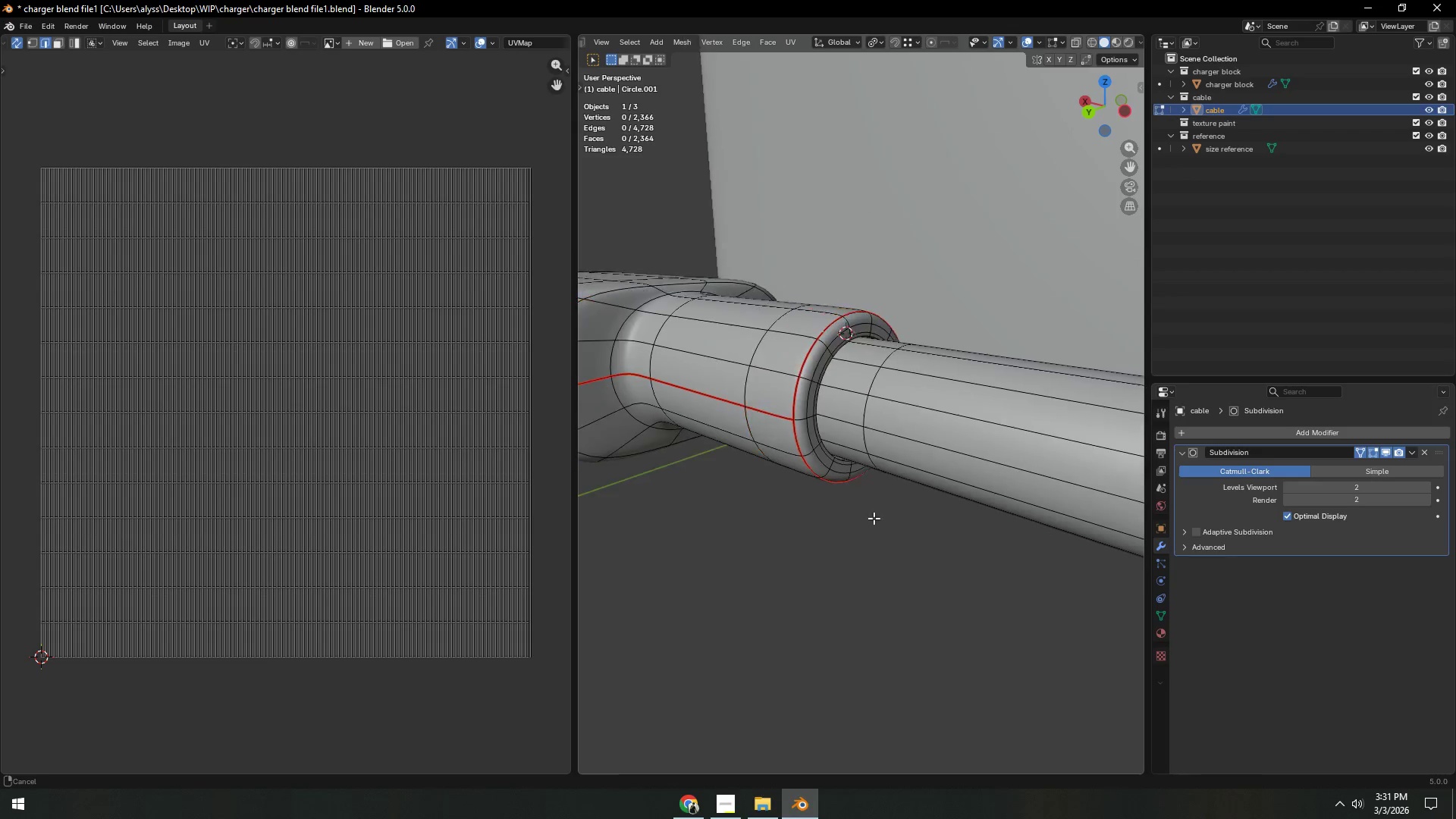 
scroll: coordinate [874, 518], scroll_direction: up, amount: 2.0
 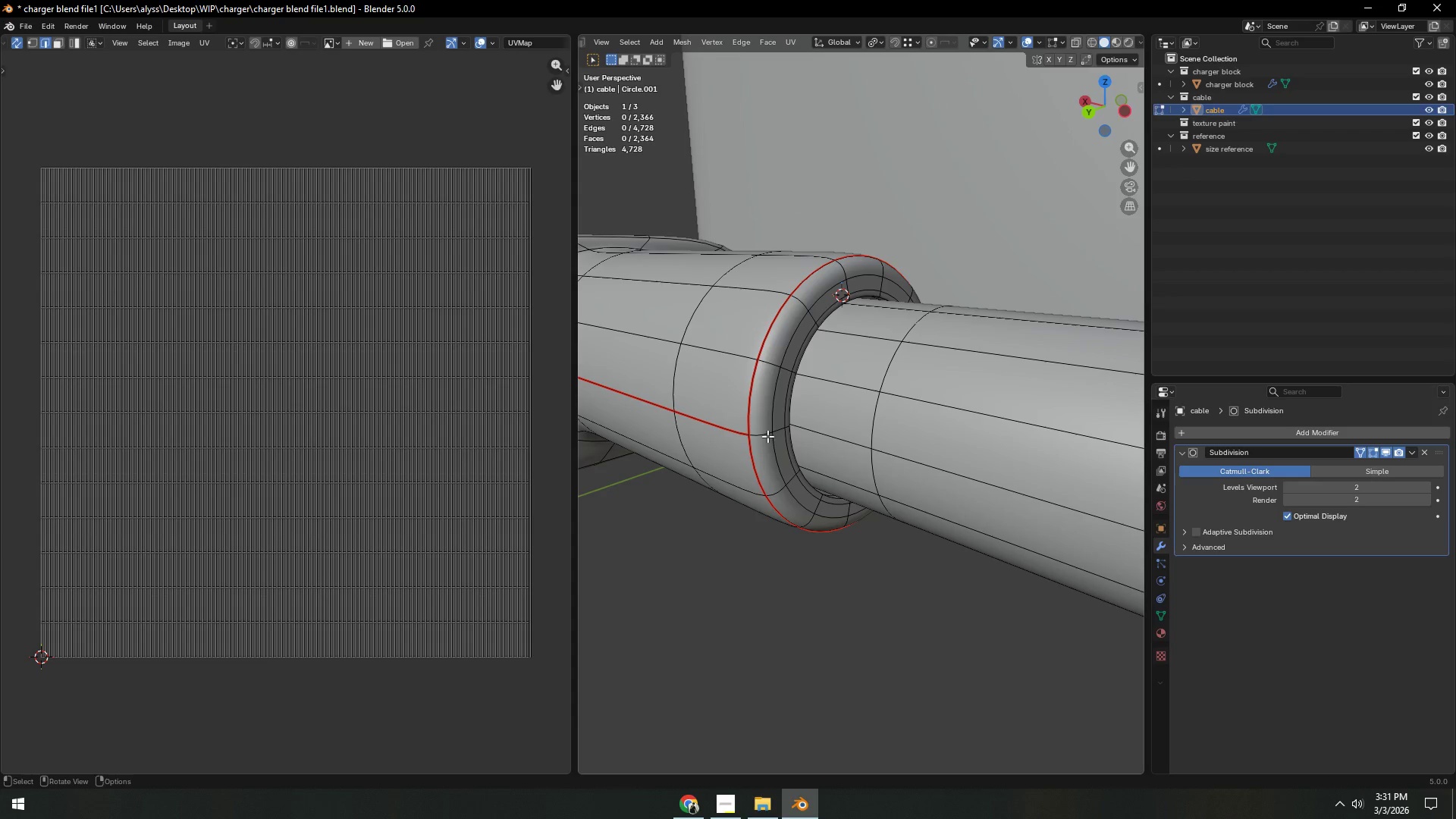 
key(2)
 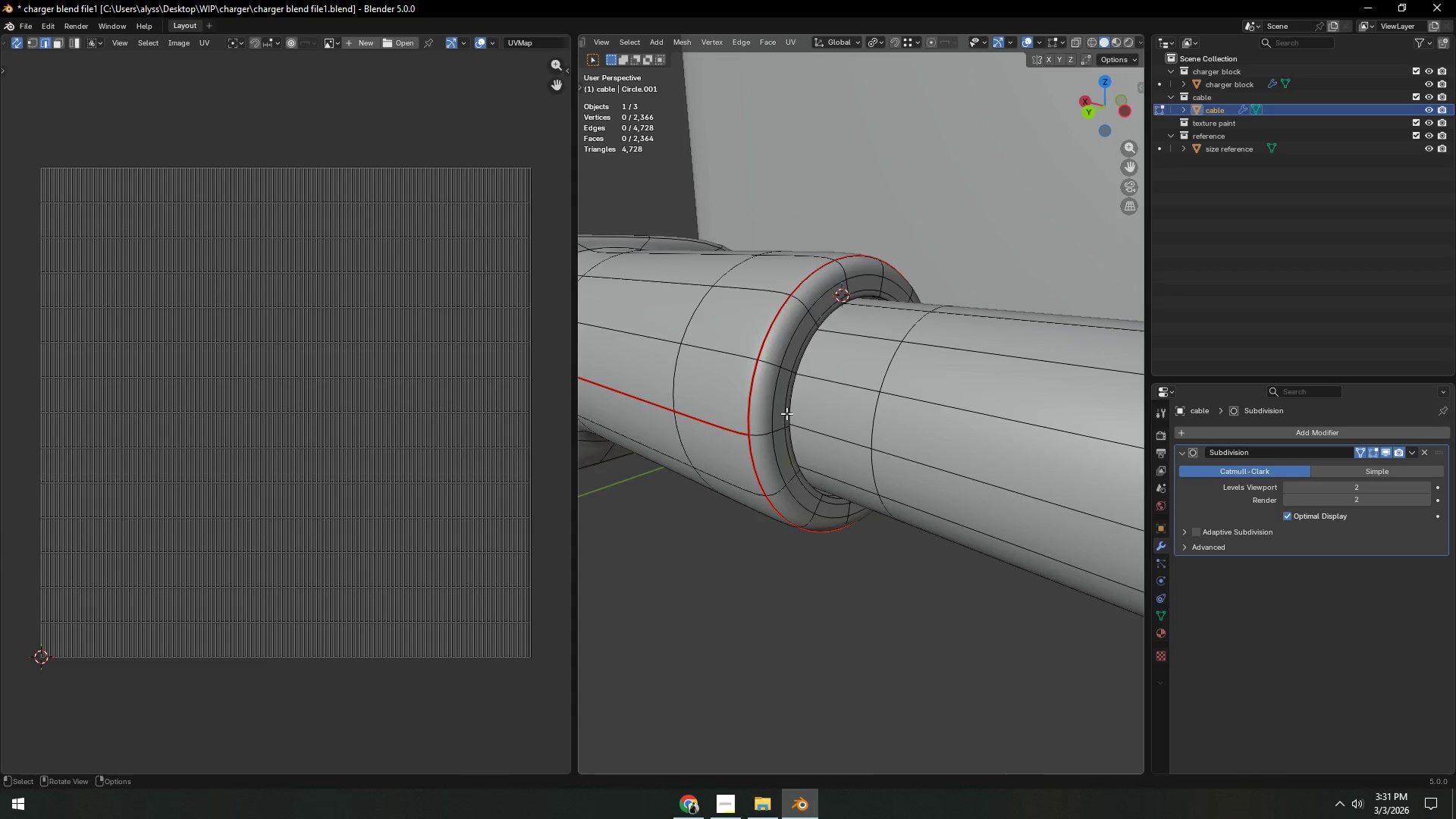 
hold_key(key=AltLeft, duration=0.89)
left_click([788, 410])
 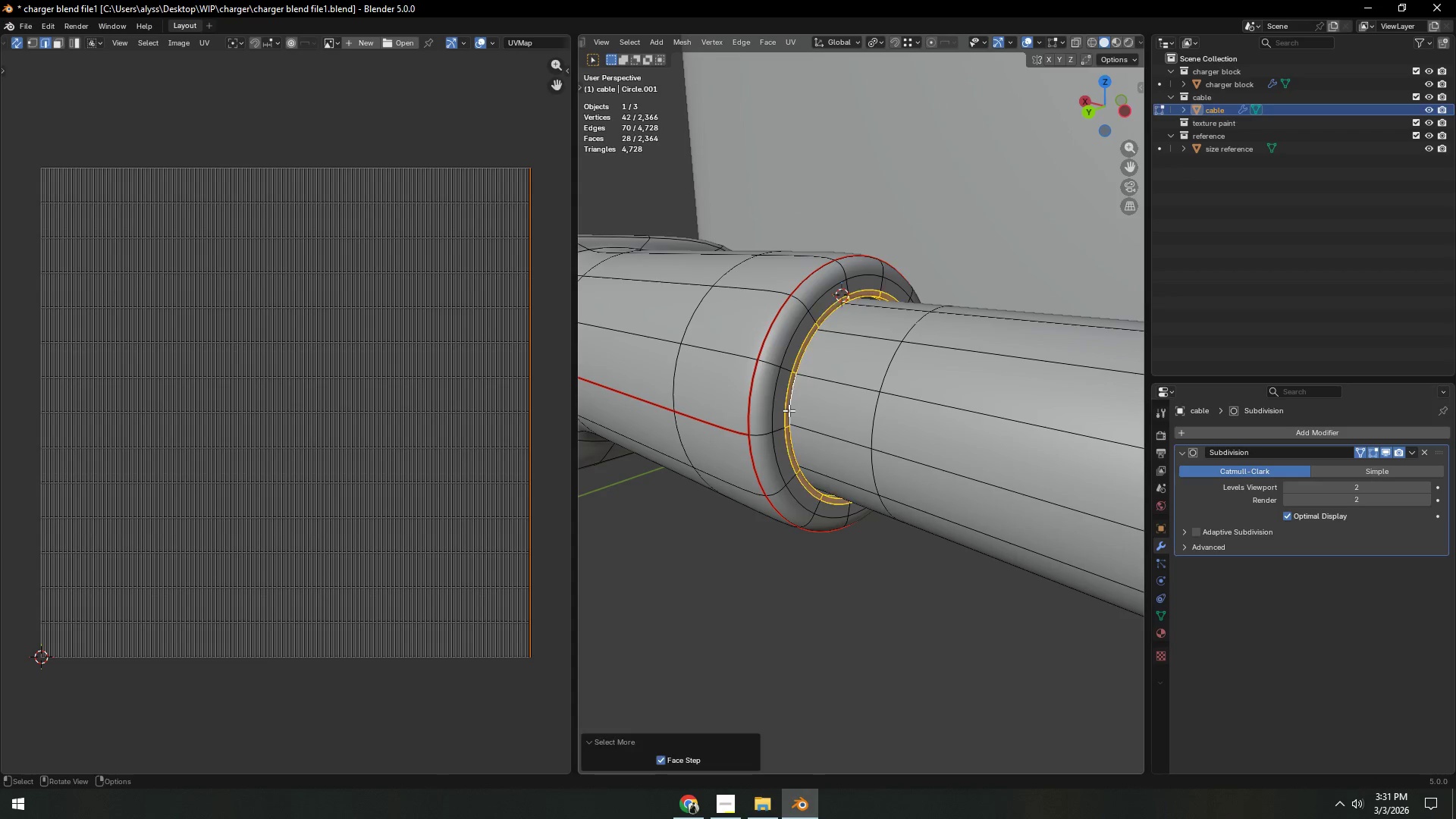 
double_click([789, 410])
 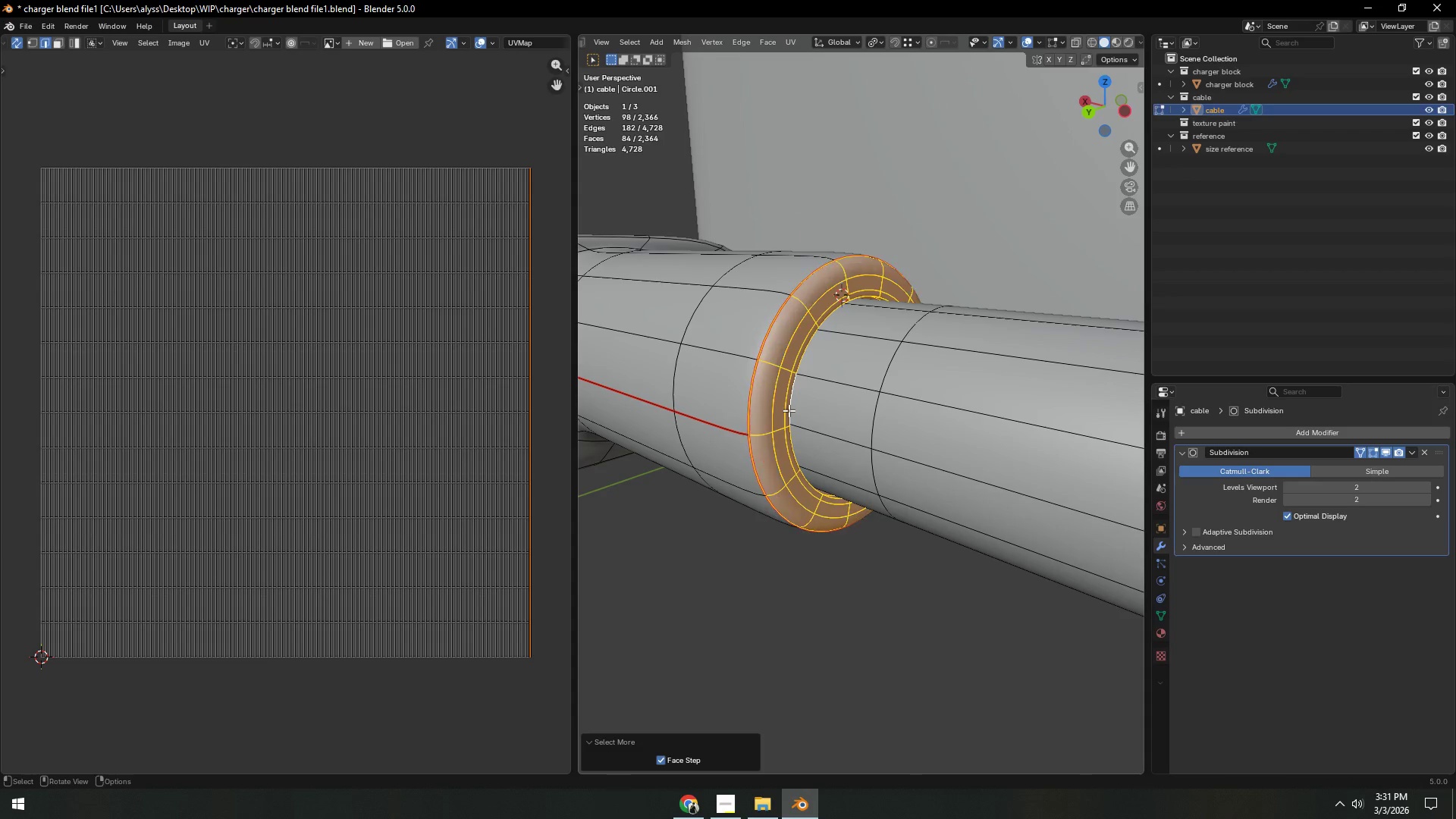 
triple_click([789, 410])
 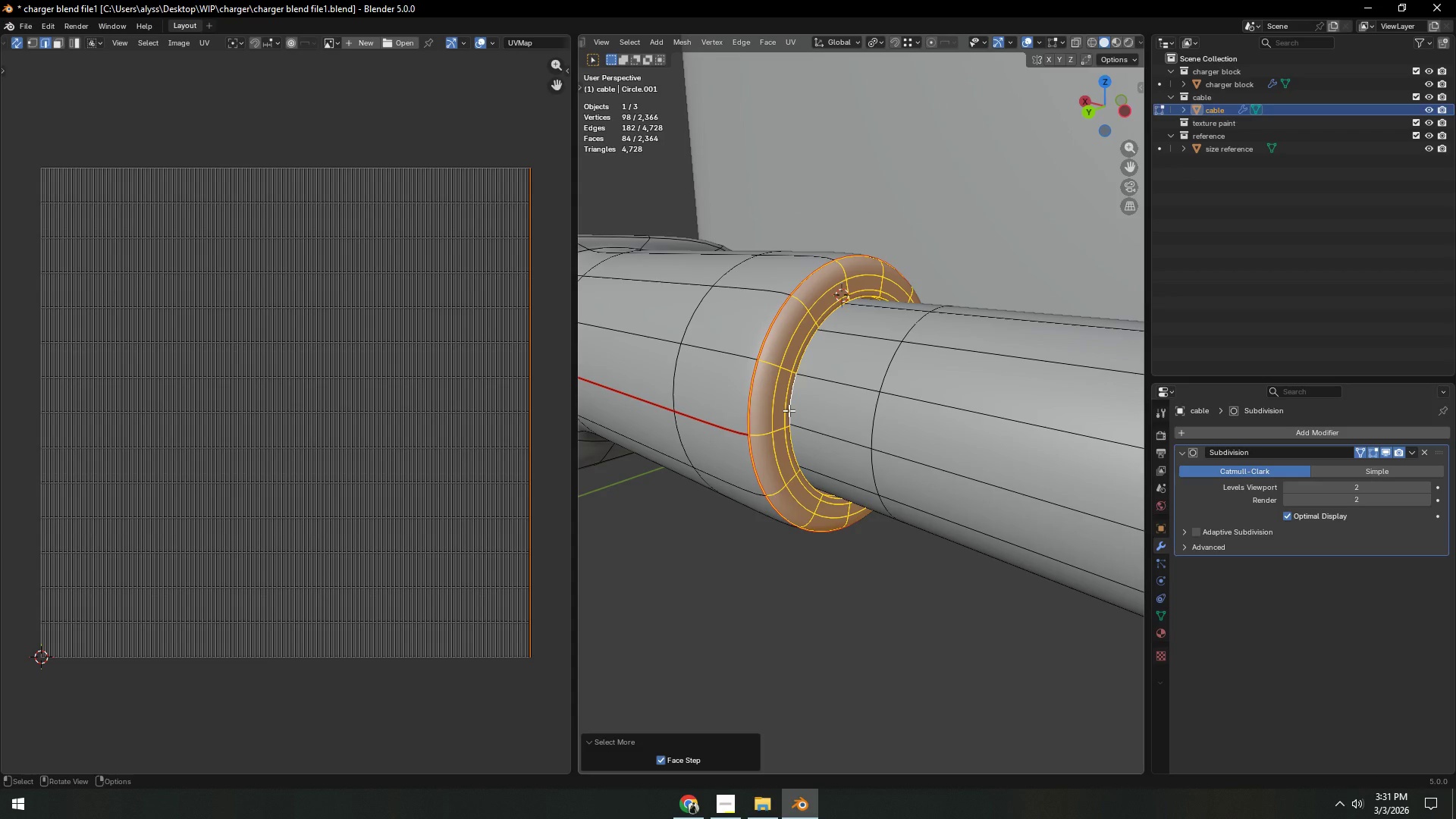 
key(Shift+ShiftLeft)
 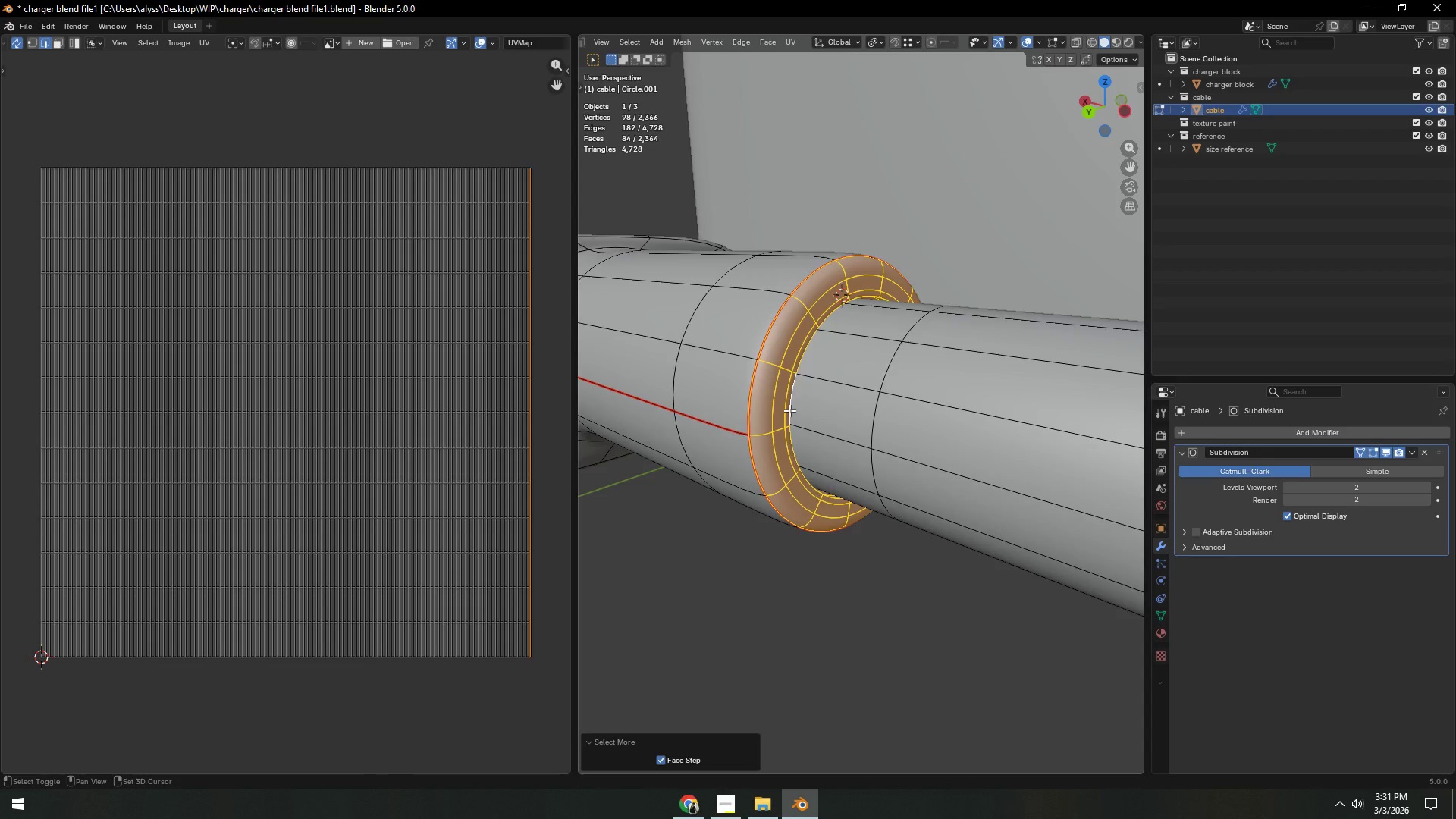 
key(Shift+H)
 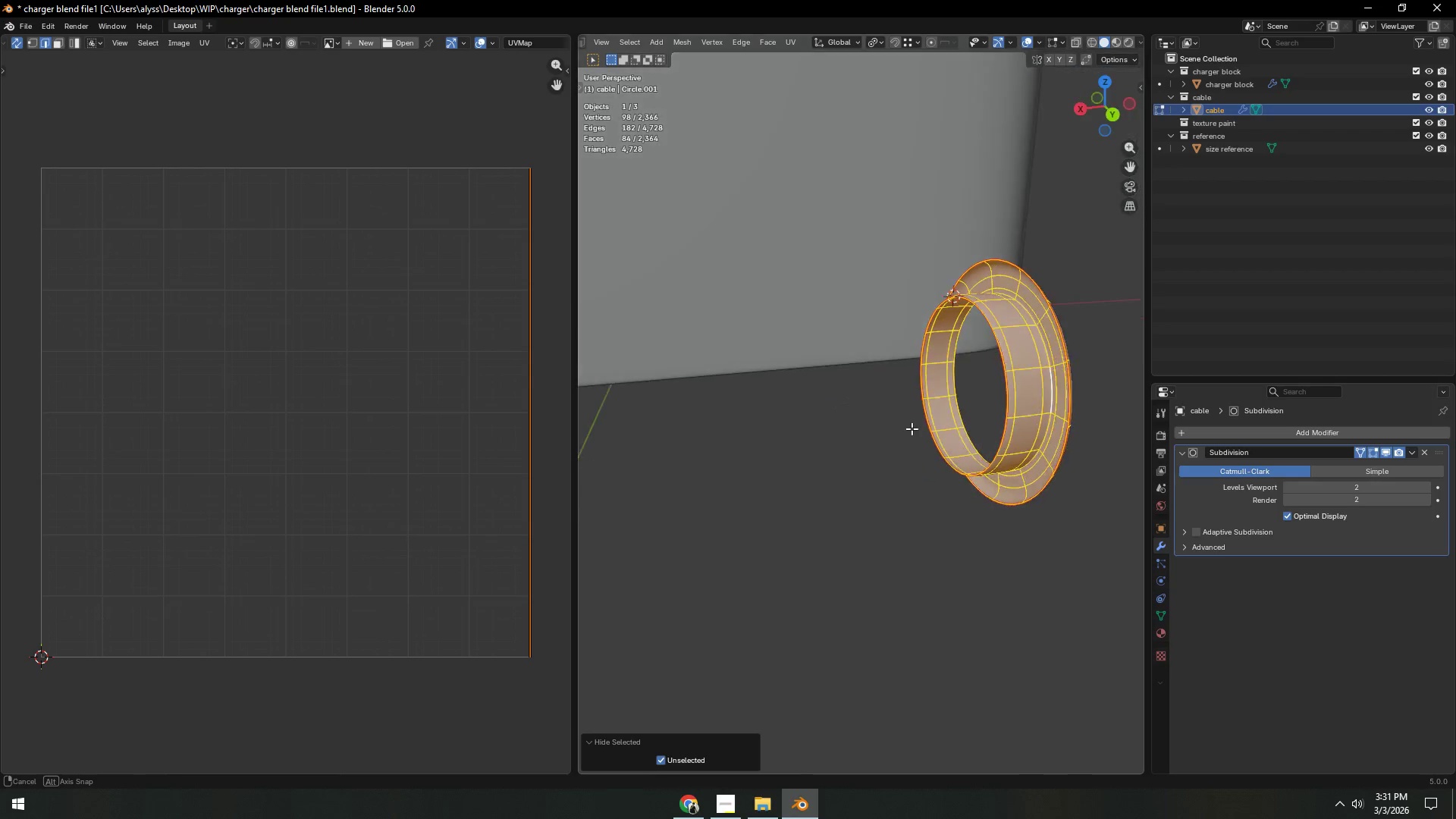 
hold_key(key=ShiftLeft, duration=0.34)
 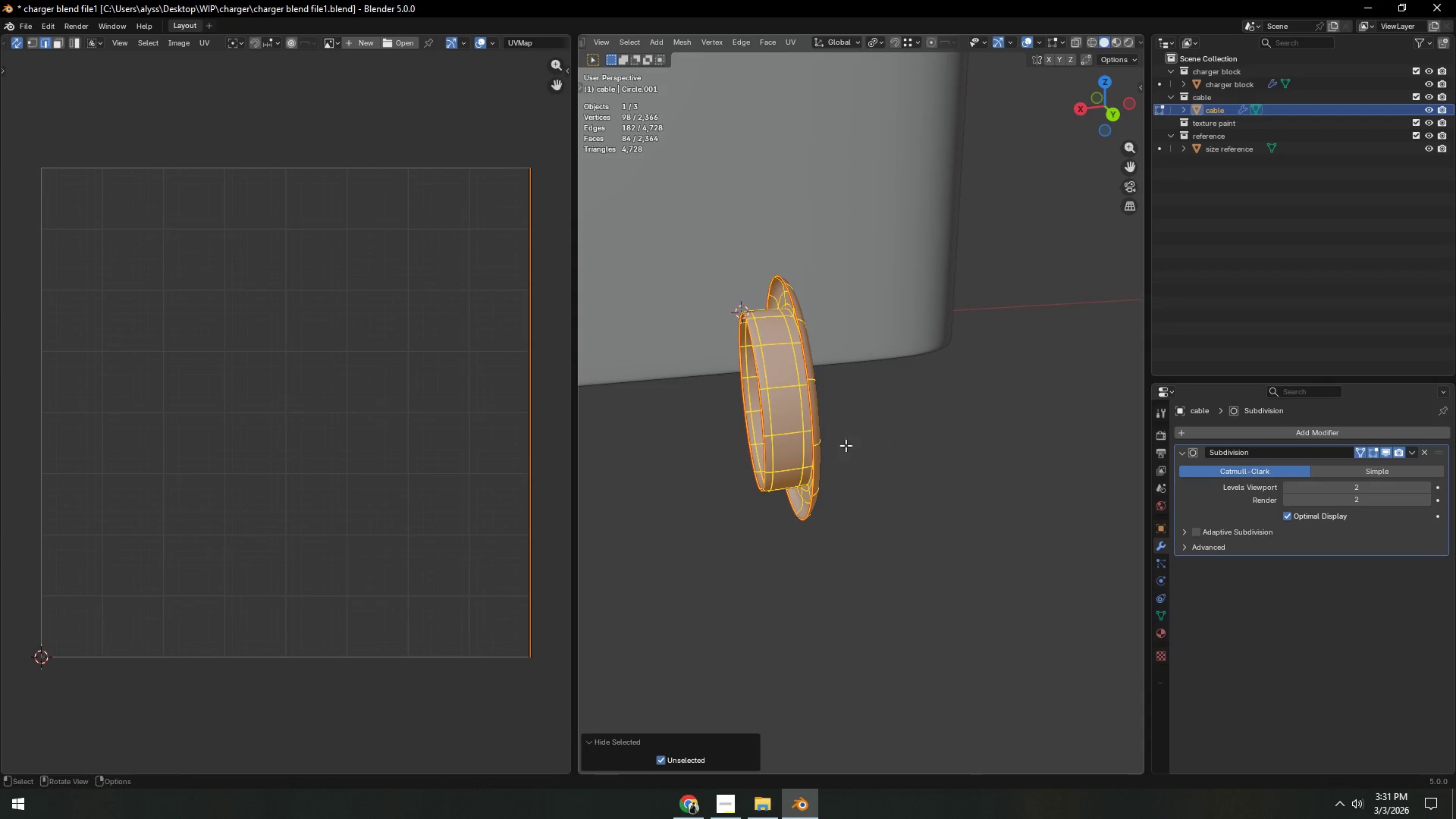 
scroll: coordinate [927, 446], scroll_direction: up, amount: 1.0
 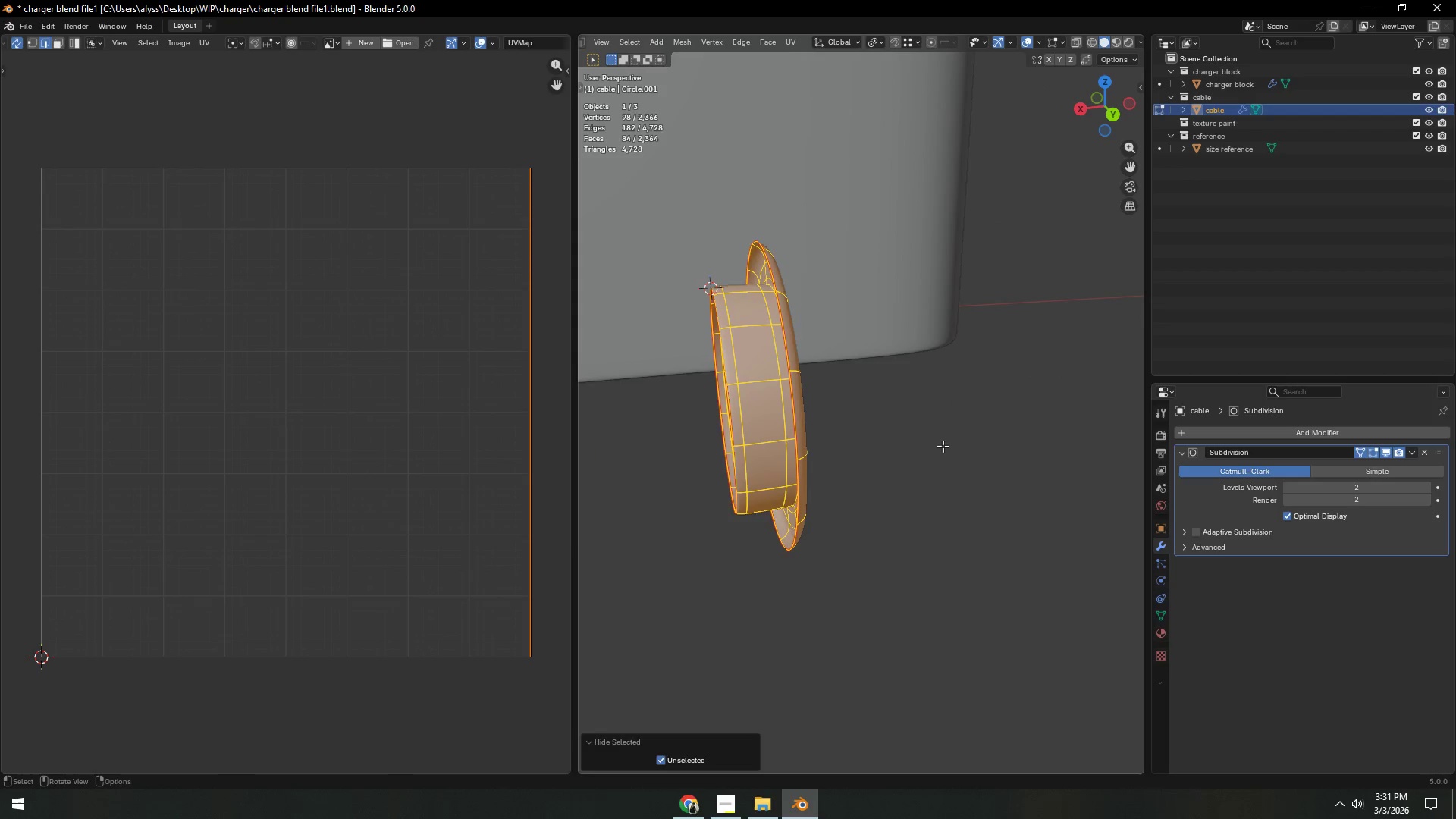 
left_click([946, 446])
 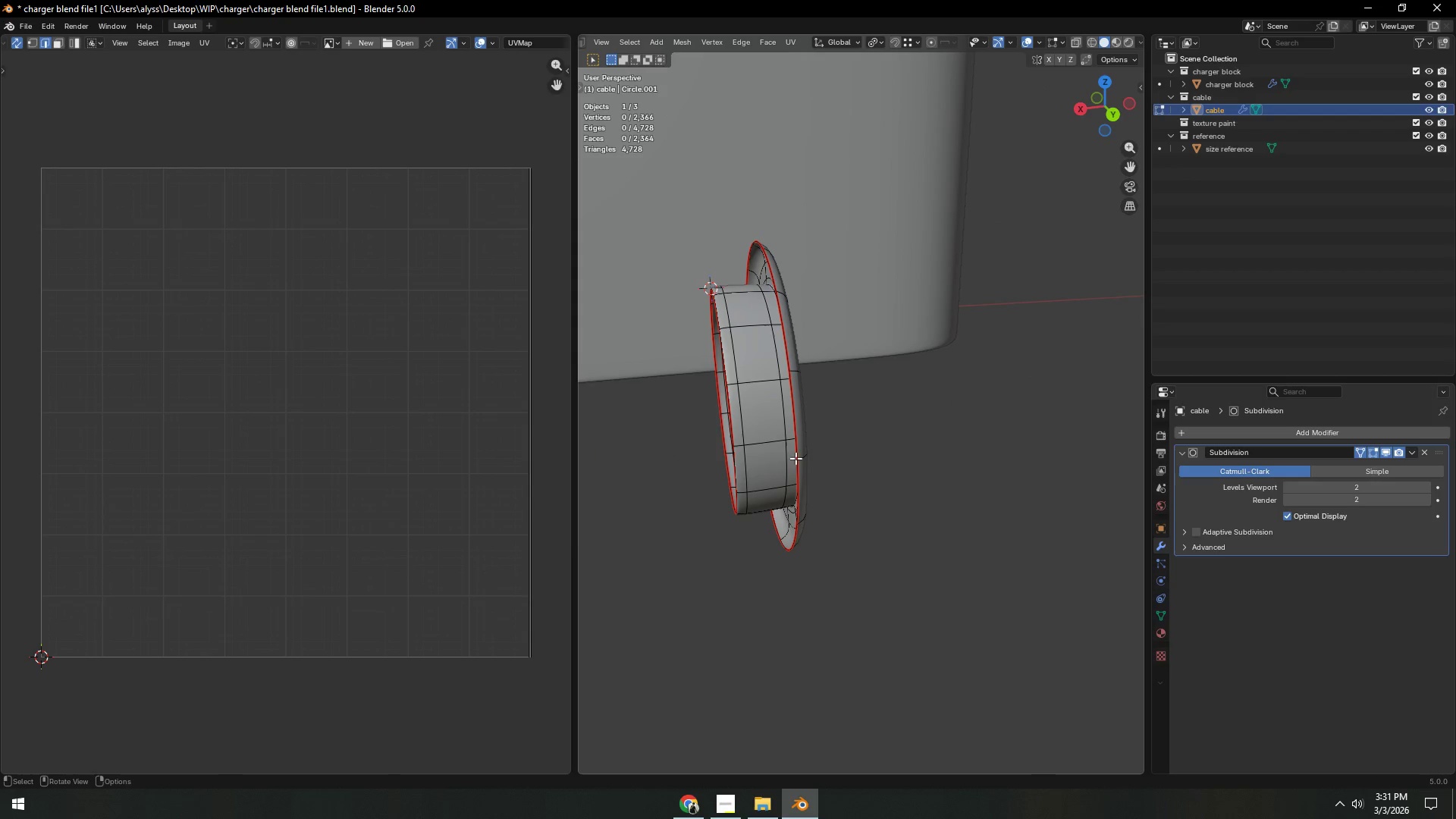 
key(Alt+AltLeft)
 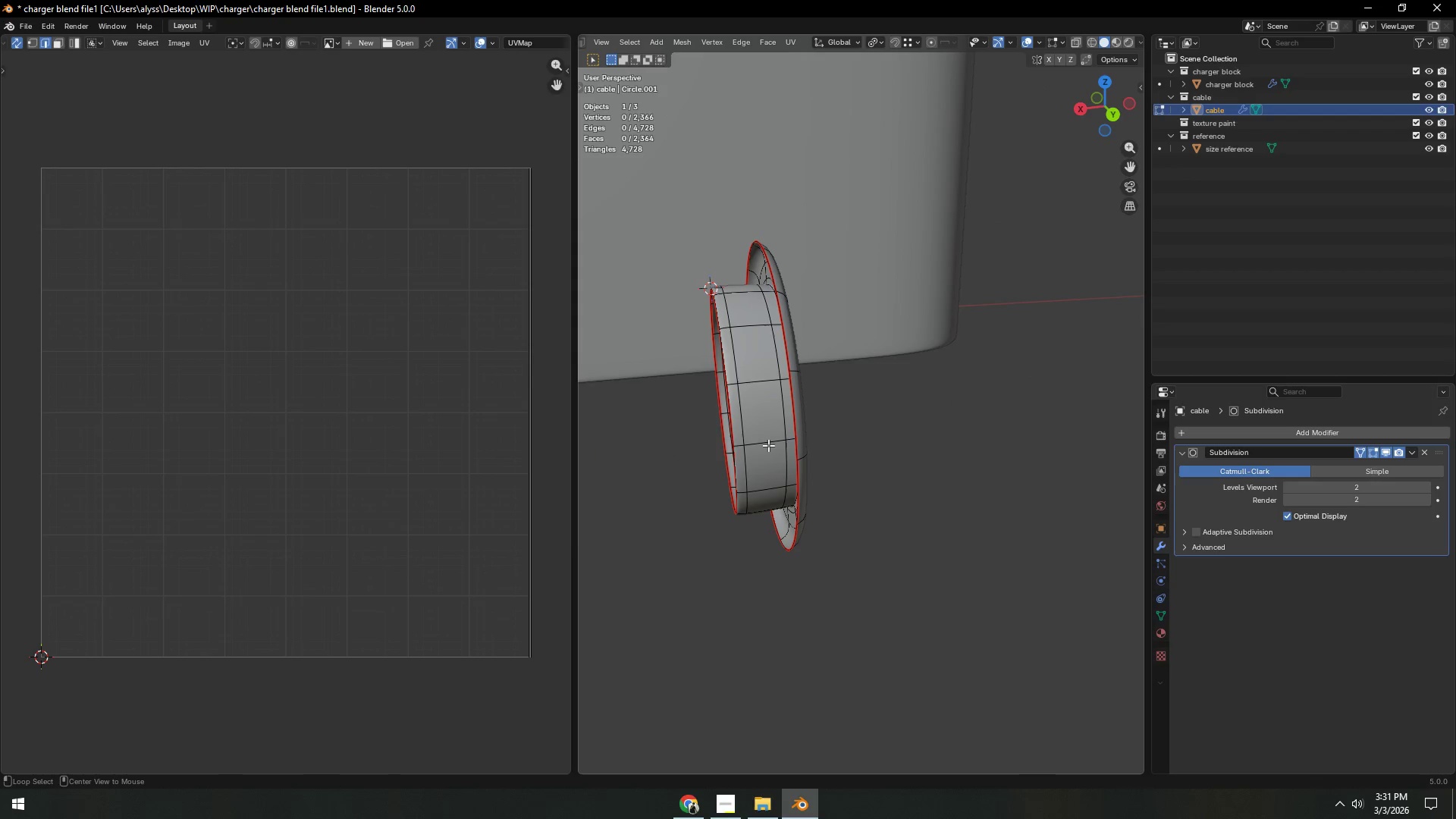 
left_click([767, 445])
 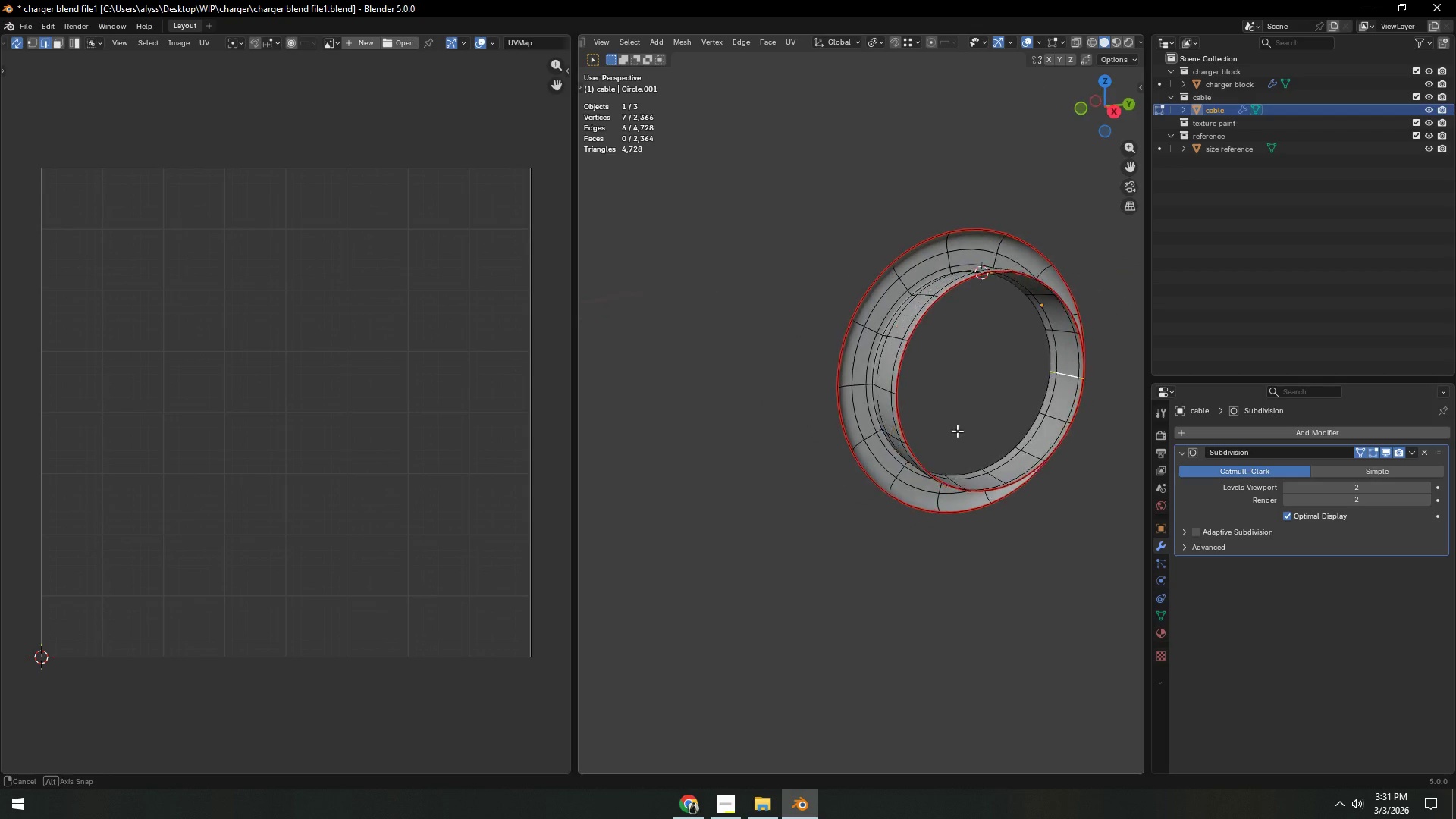 
hold_key(key=ShiftLeft, duration=0.47)
 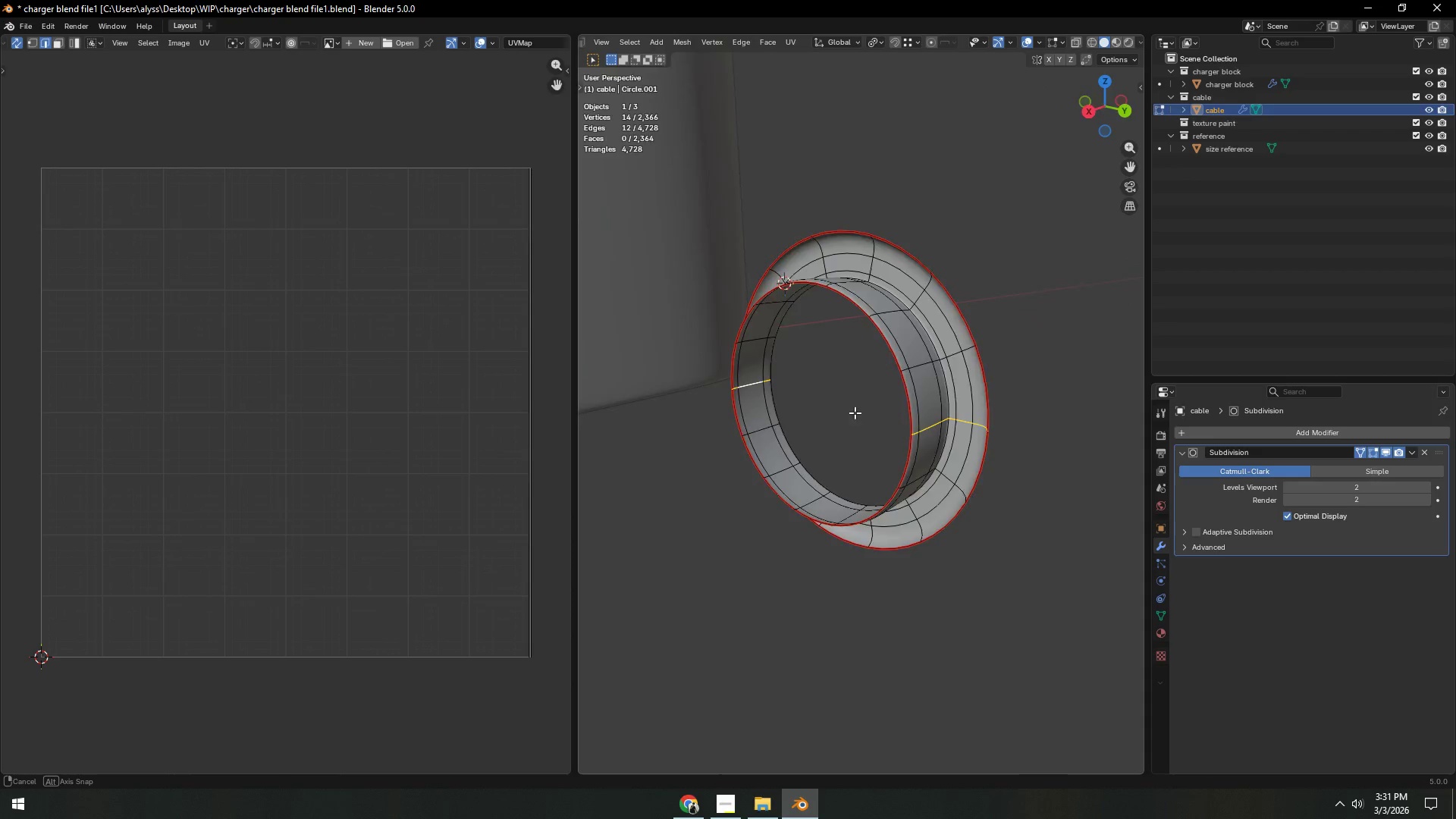 
key(Alt+Shift+AltLeft)
 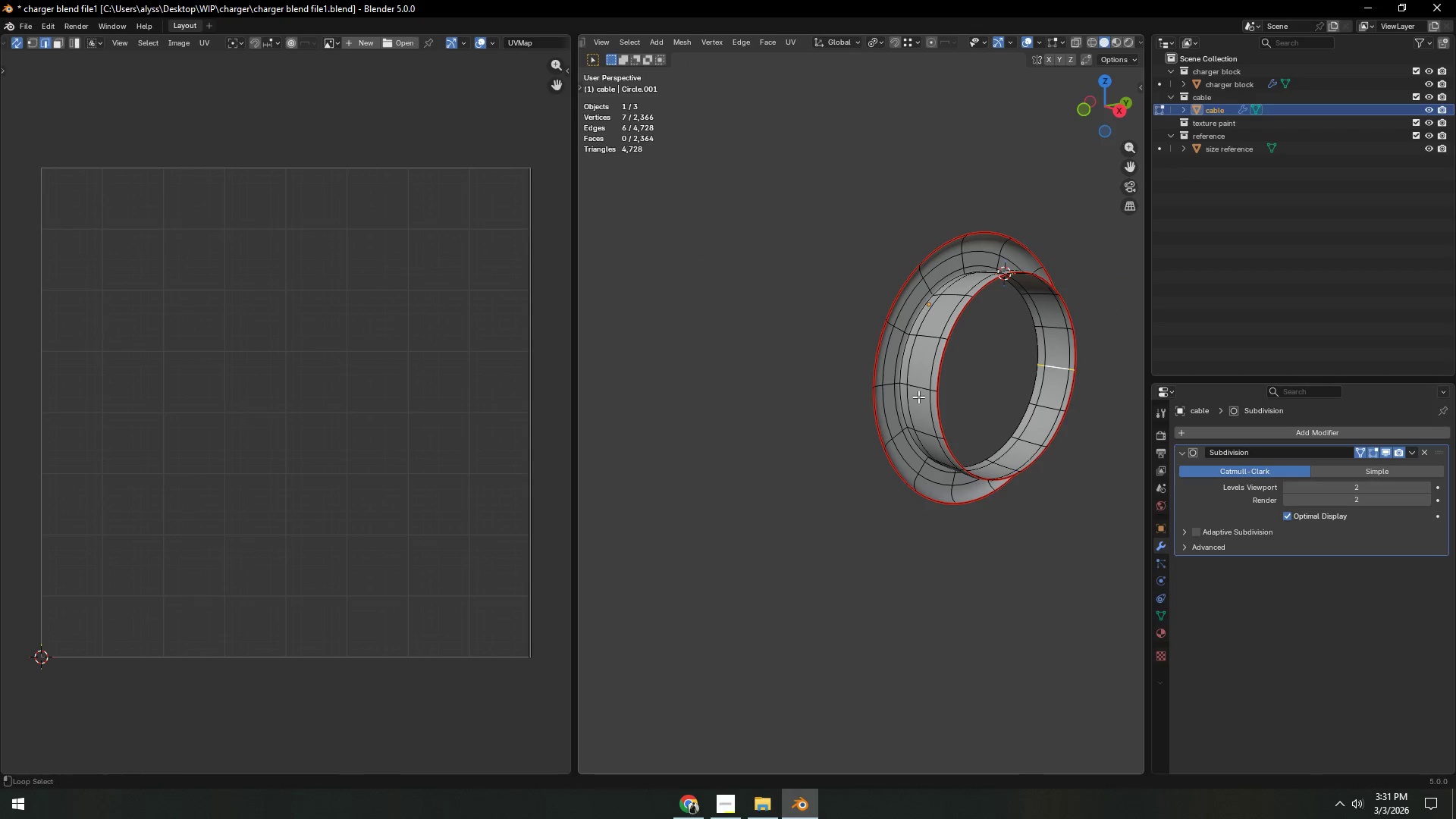 
left_click([918, 393])
 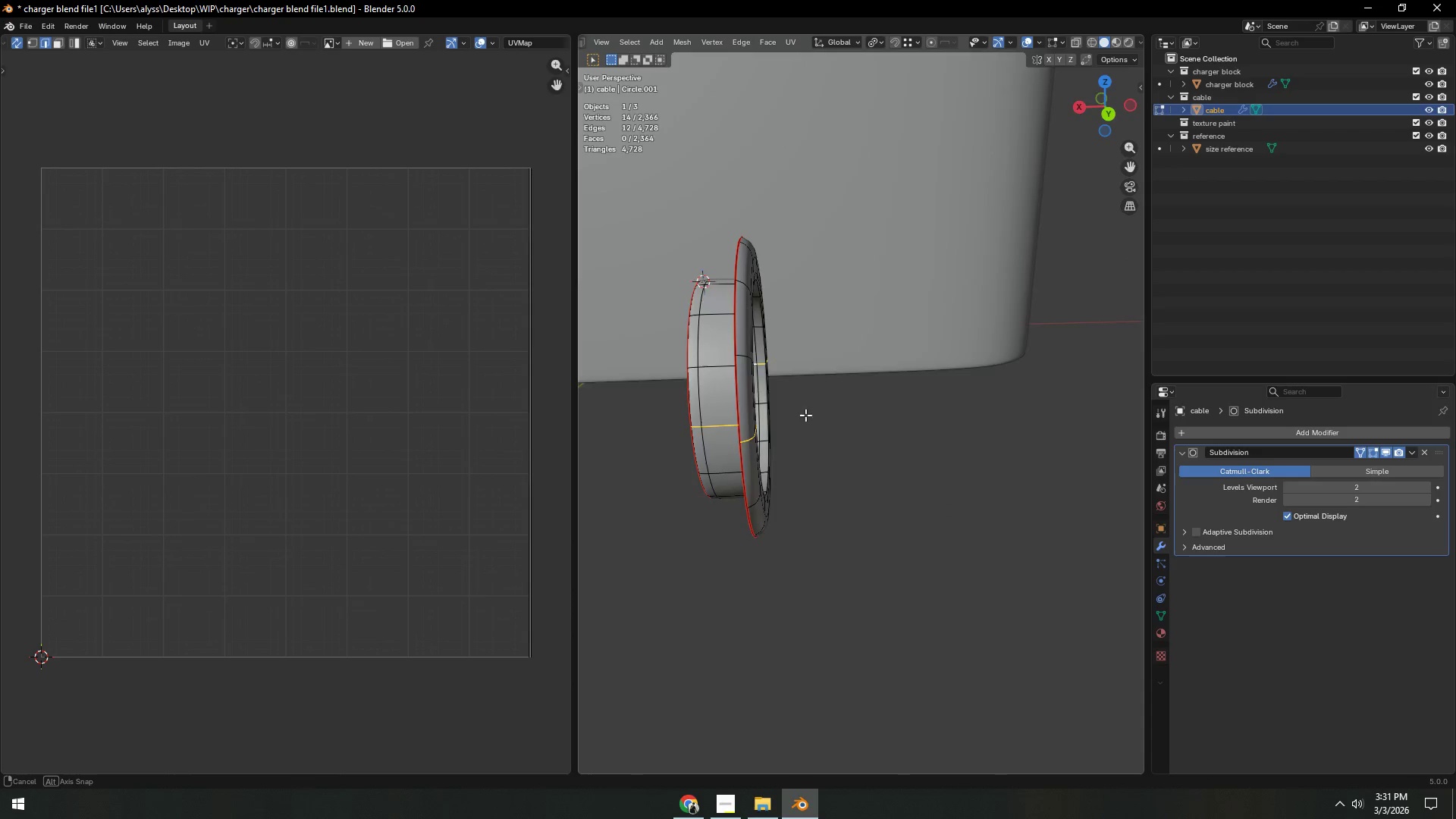 
key(Control+E)
 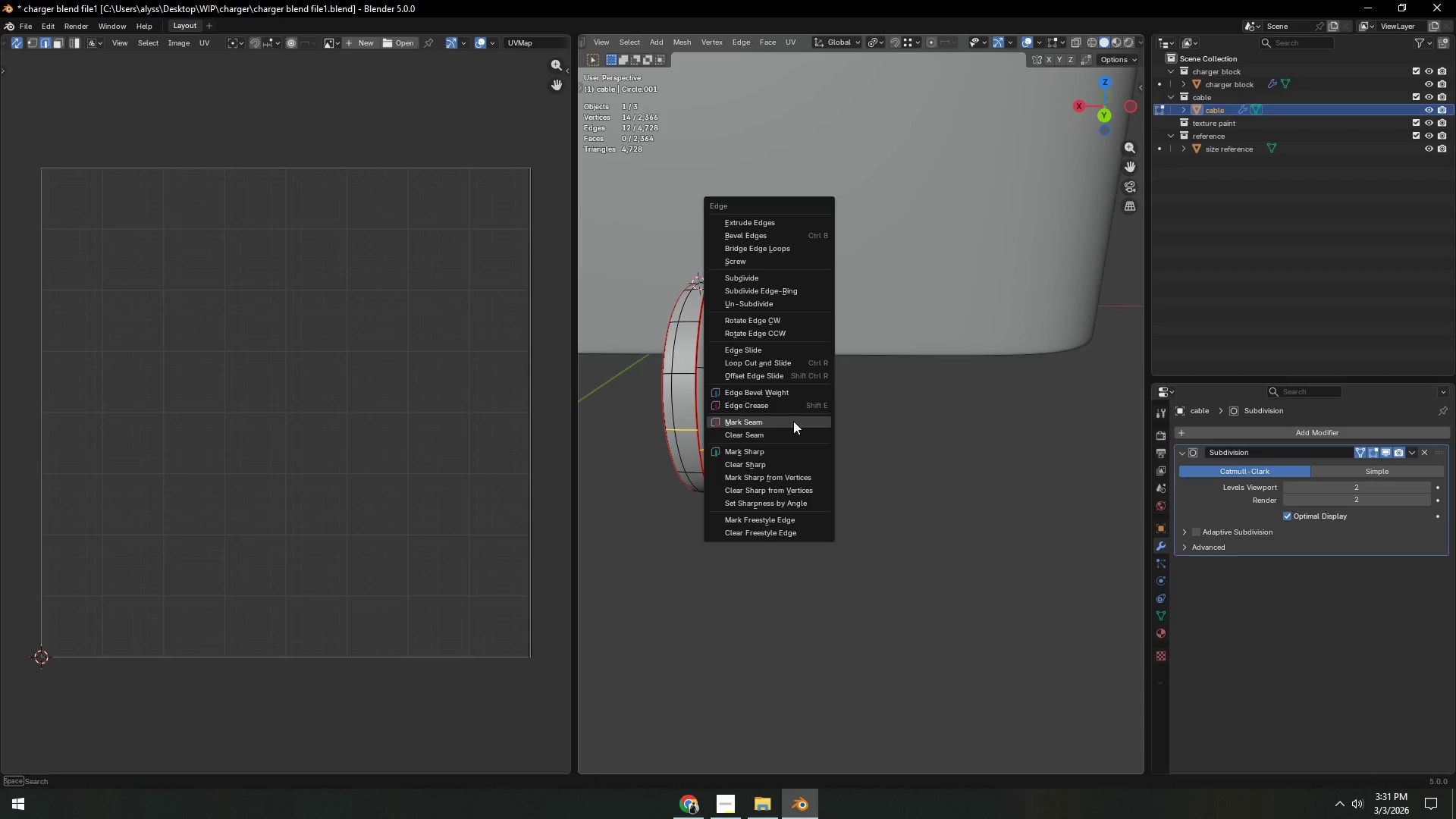 
left_click([793, 421])
 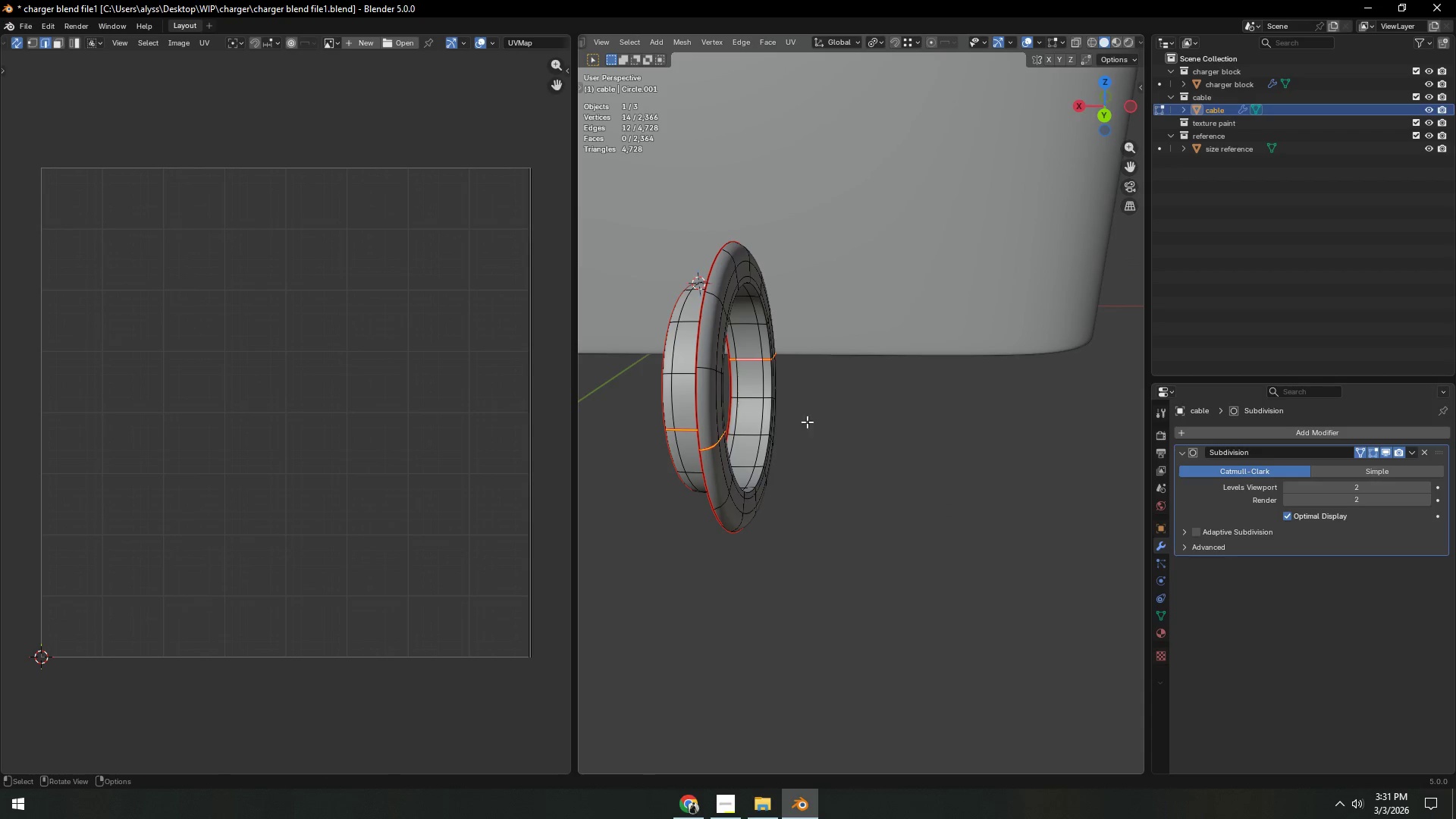 
scroll: coordinate [818, 425], scroll_direction: down, amount: 2.0
 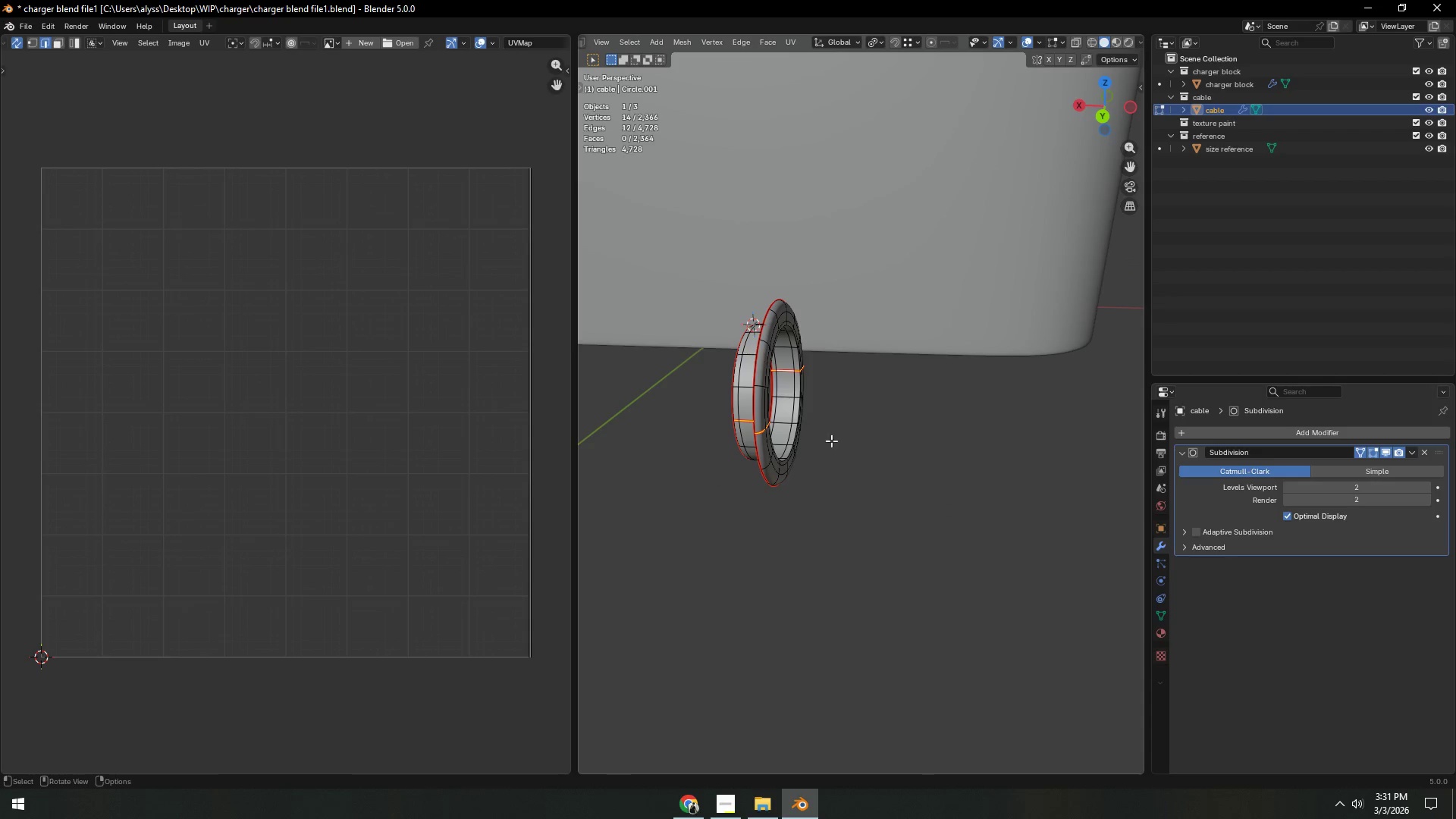 
key(Alt+H)
 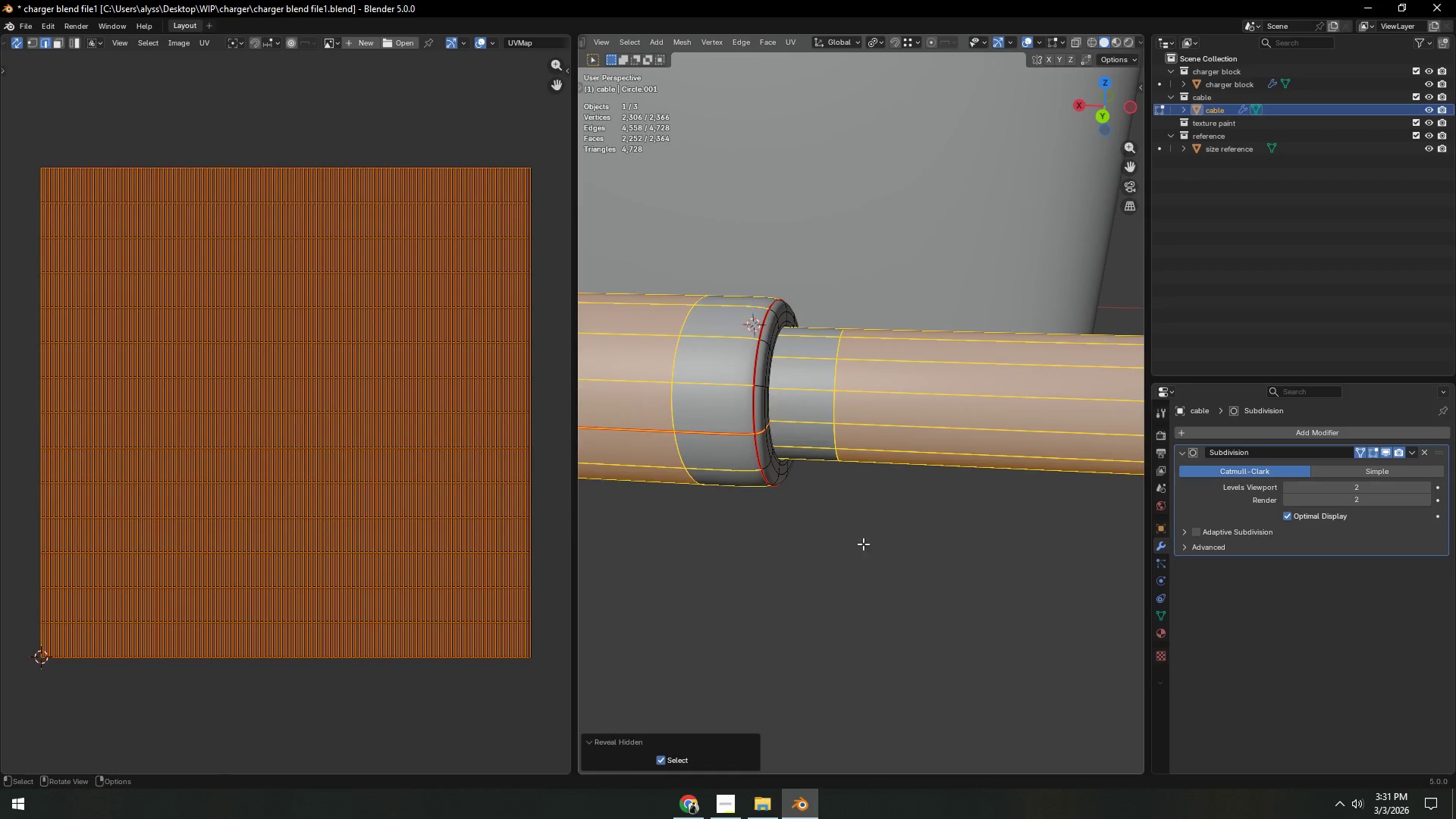 
left_click([861, 548])
 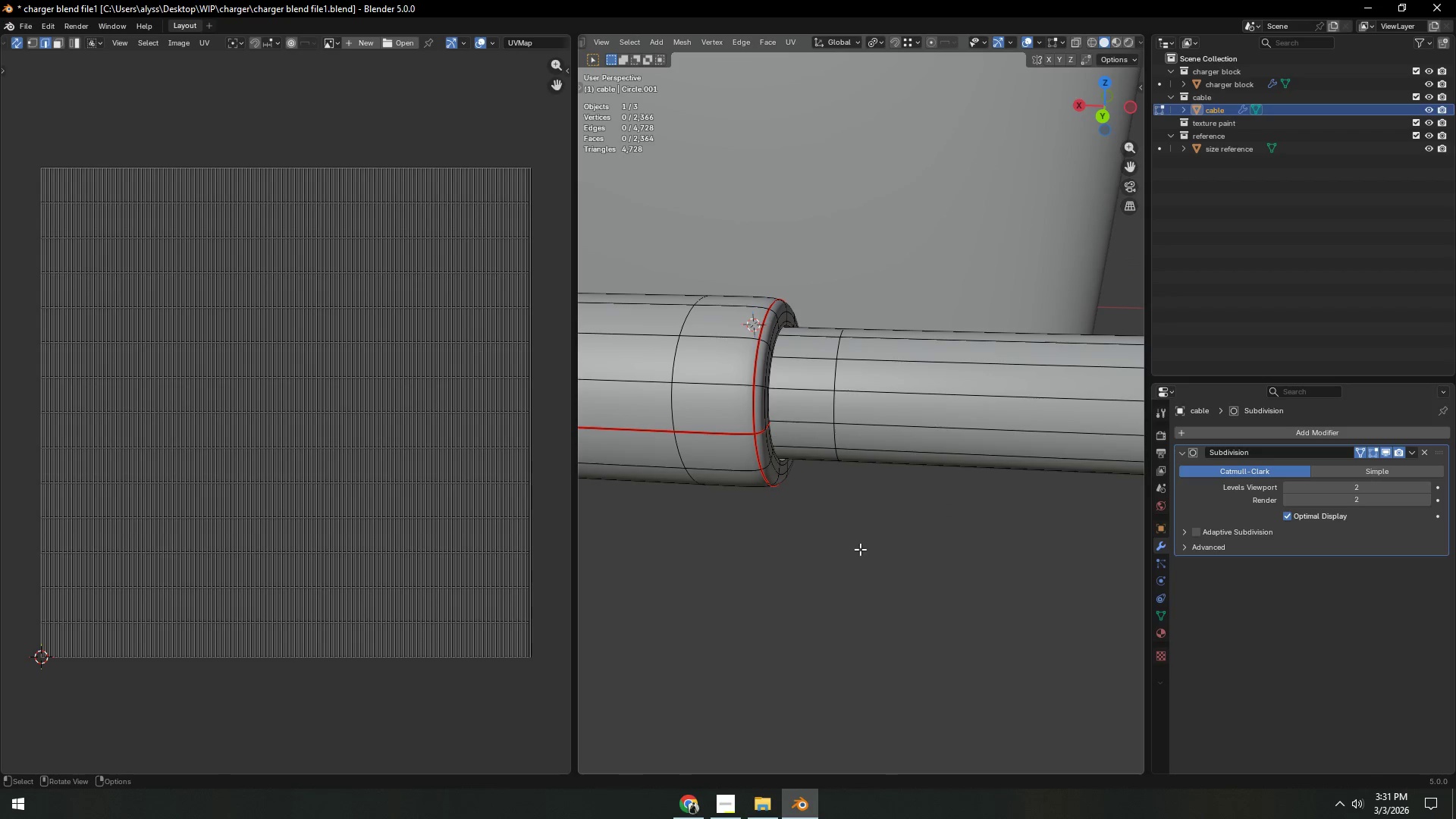 
key(Control+ControlLeft)
 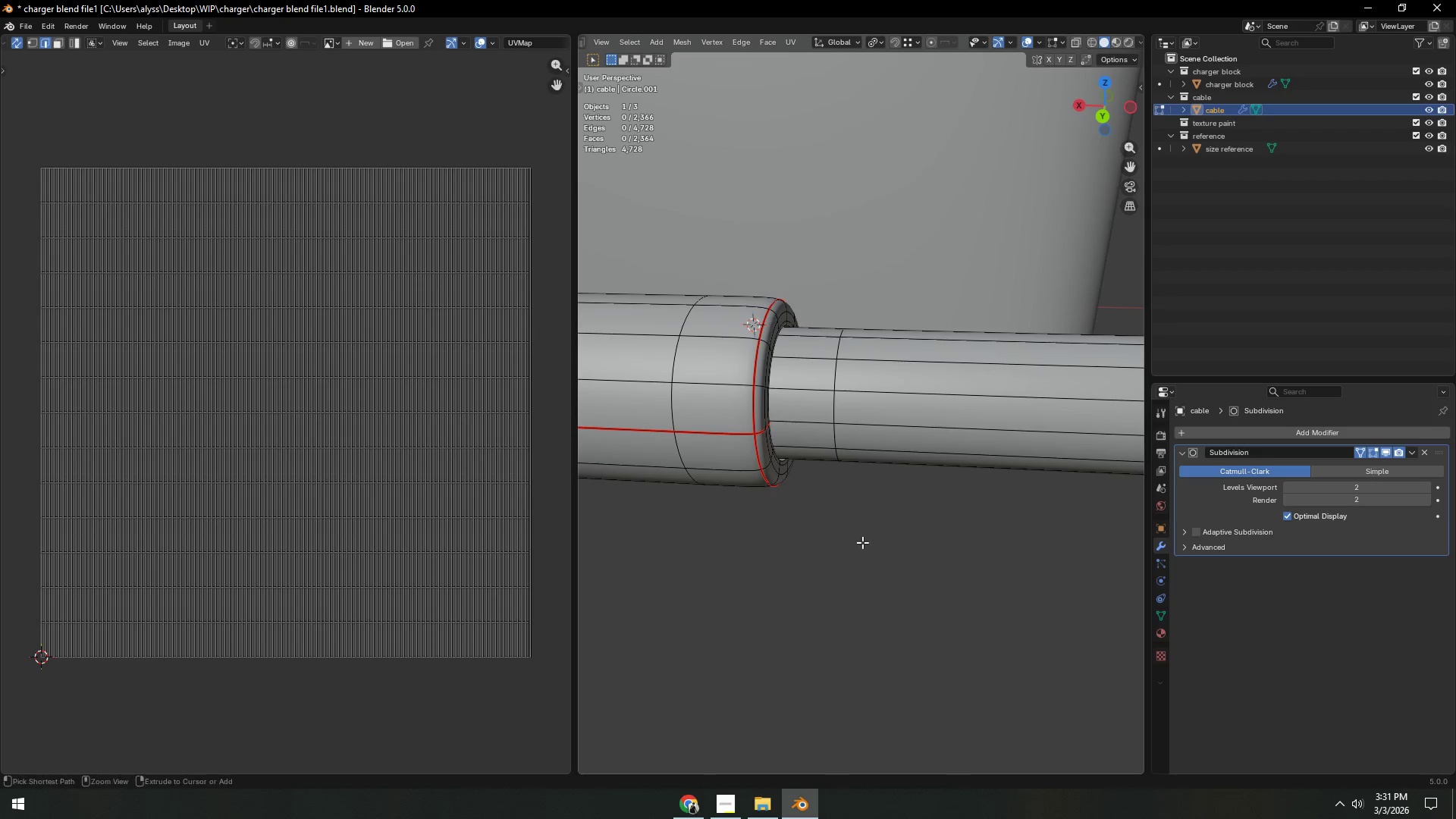 
key(Control+S)
 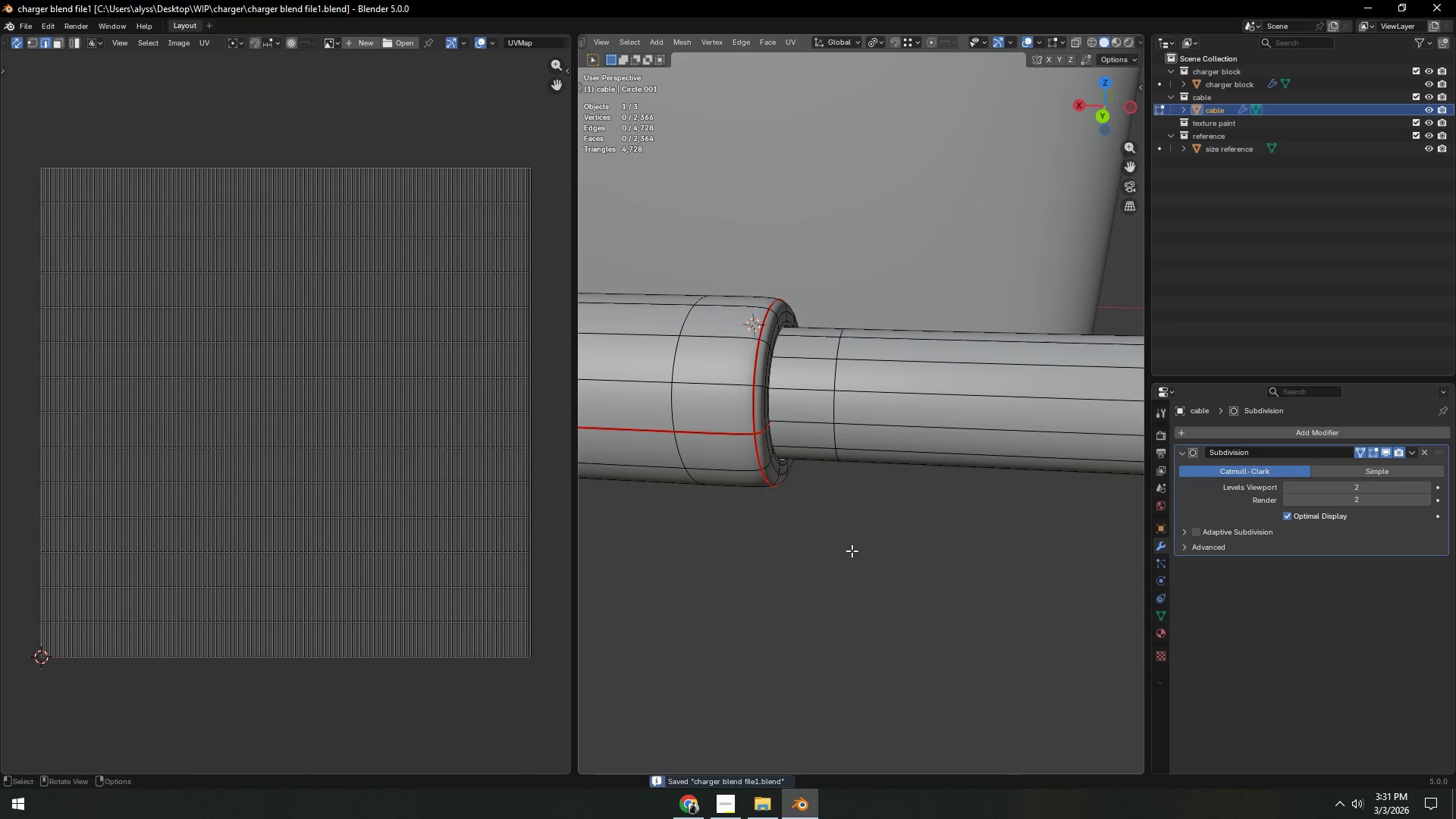 
scroll: coordinate [851, 551], scroll_direction: down, amount: 5.0
 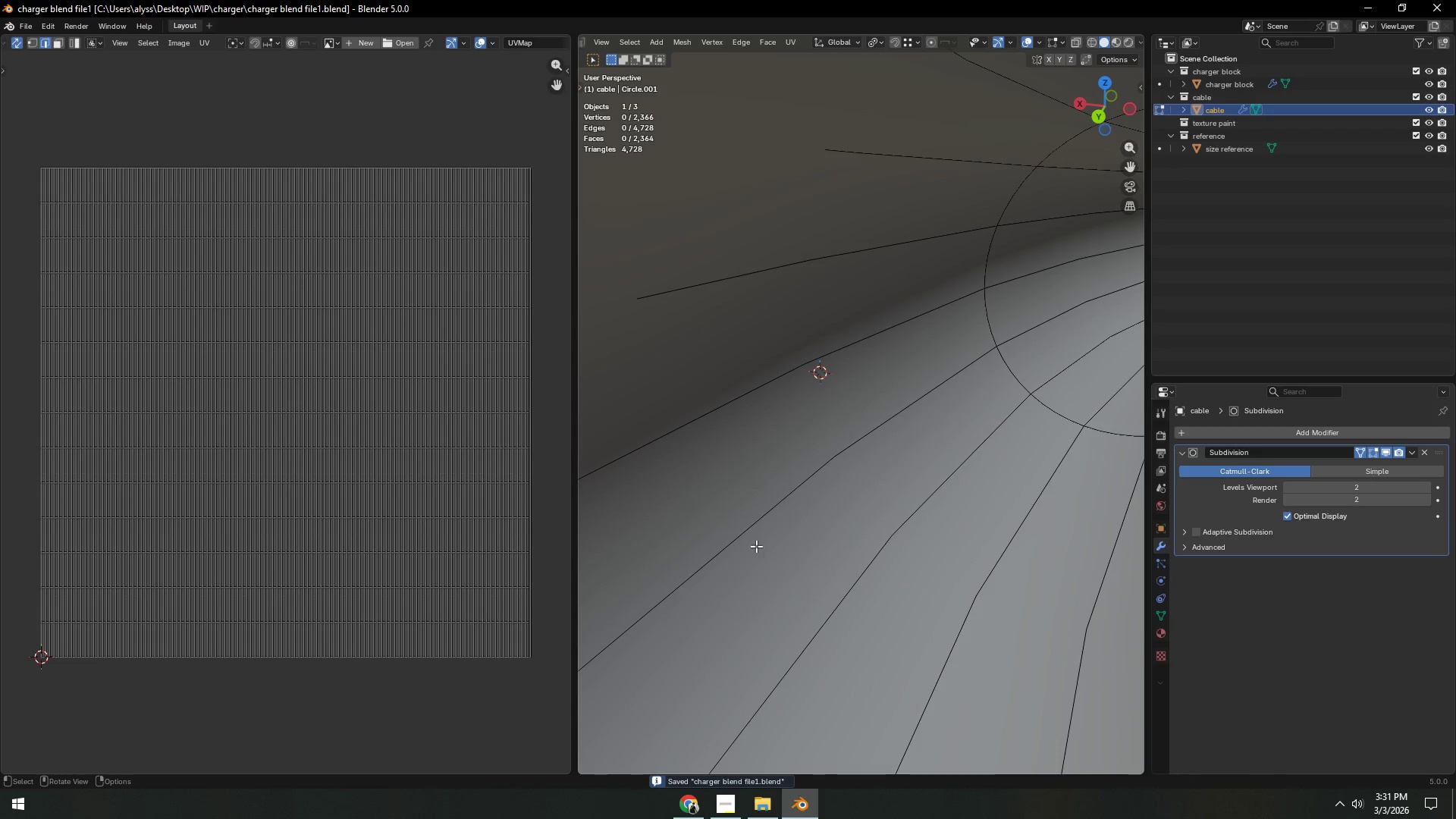 
left_click([813, 544])
 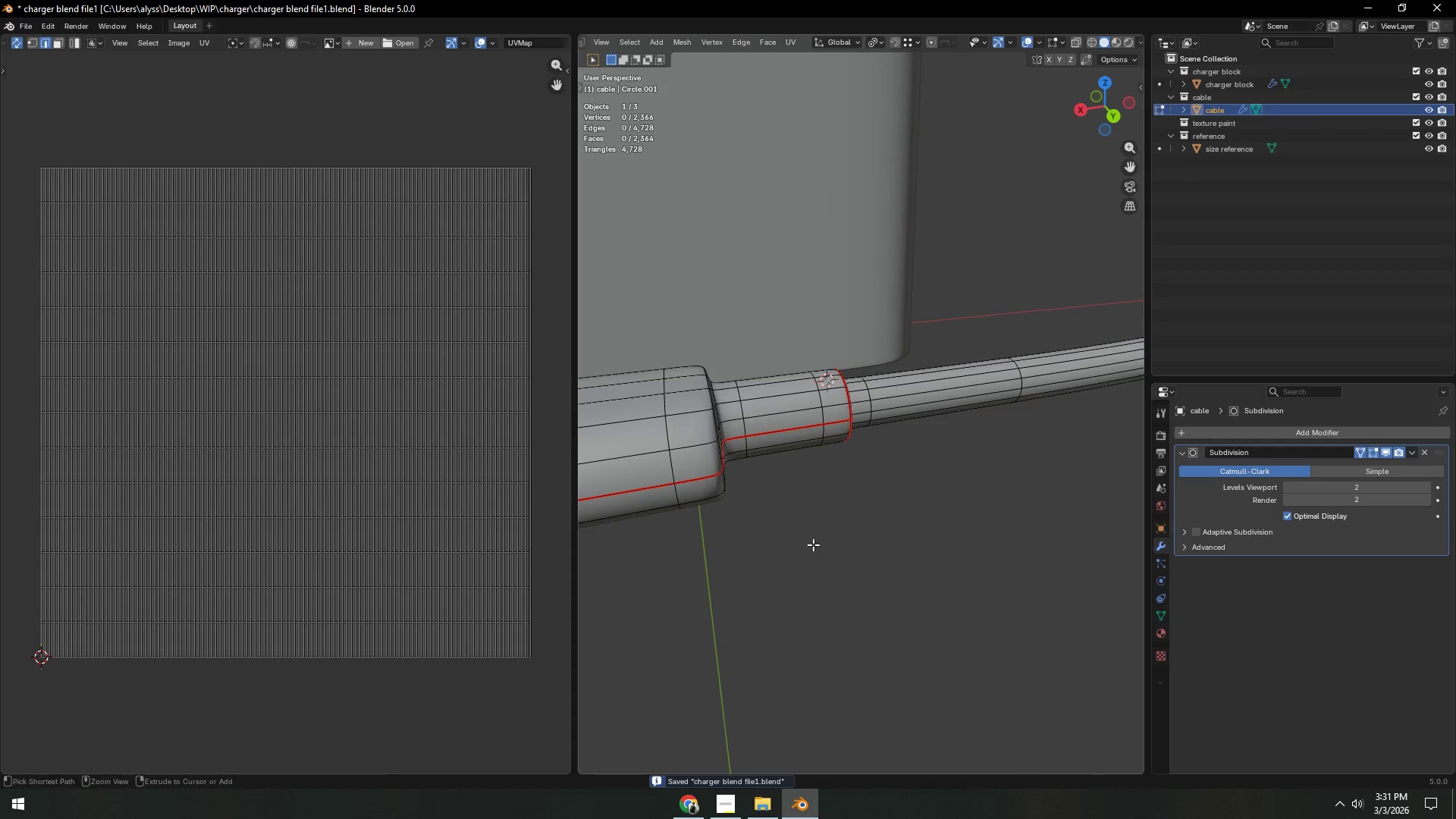 
key(Control+ControlLeft)
 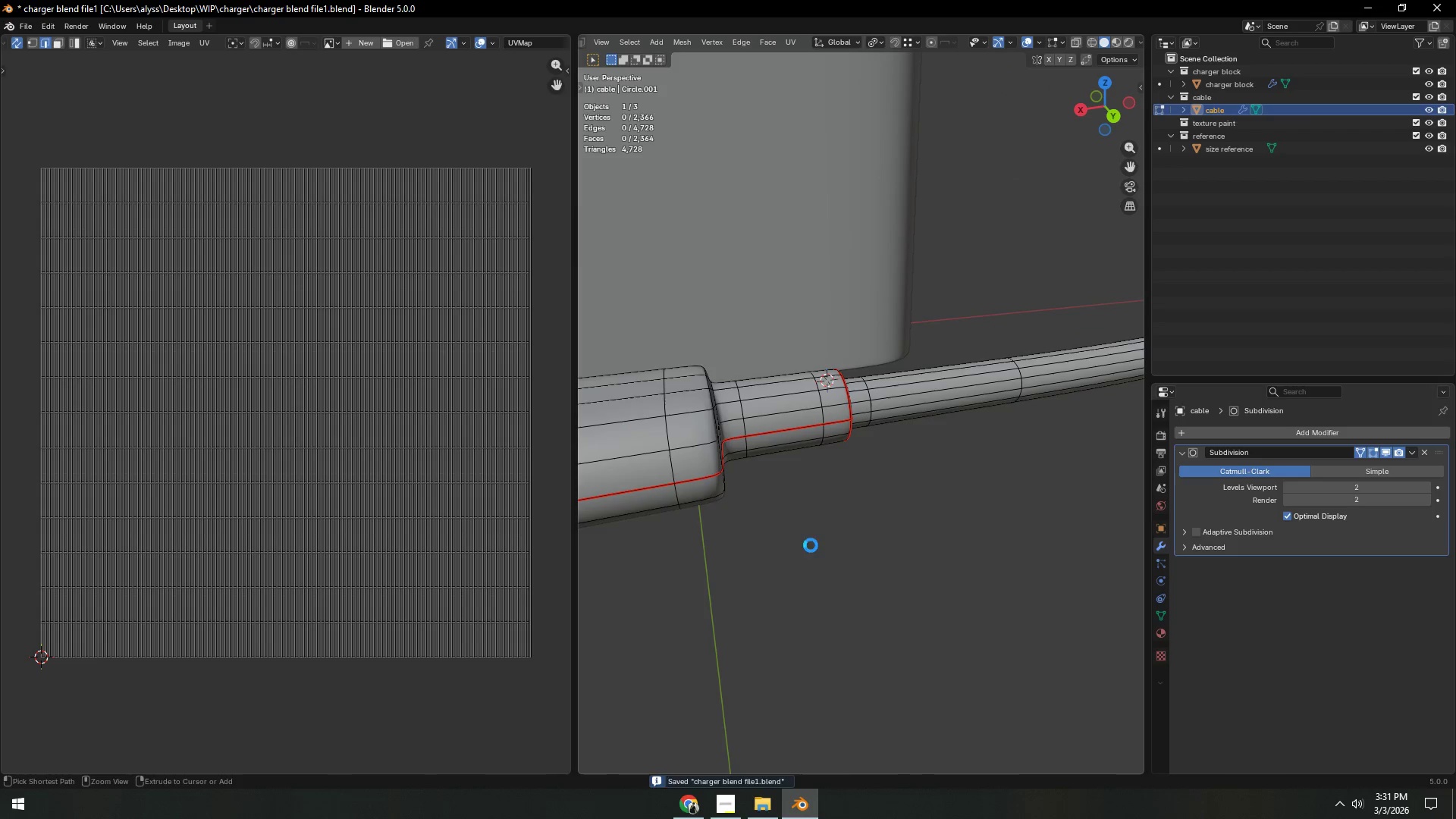 
key(Control+S)
 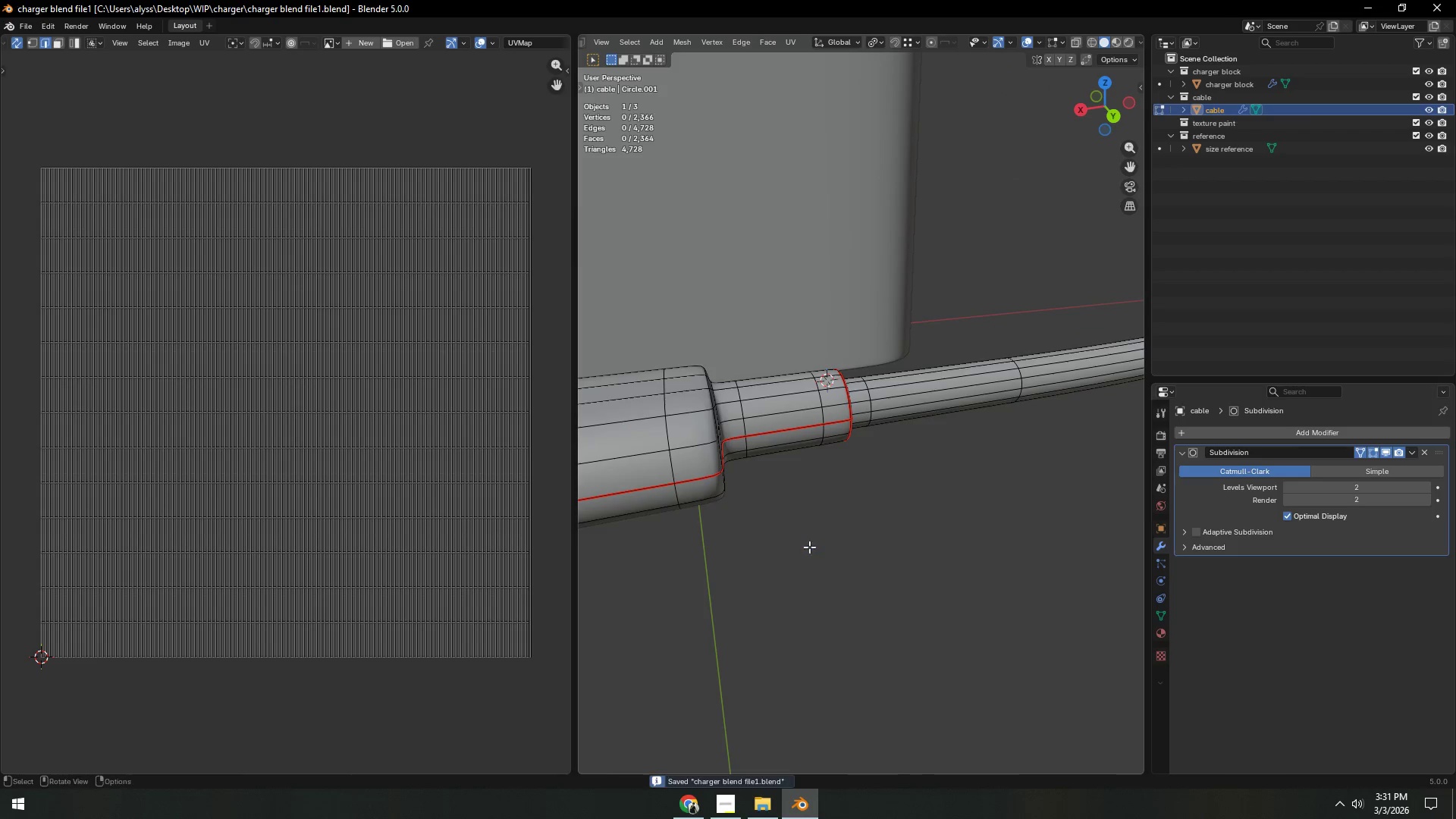 
scroll: coordinate [803, 548], scroll_direction: down, amount: 4.0
 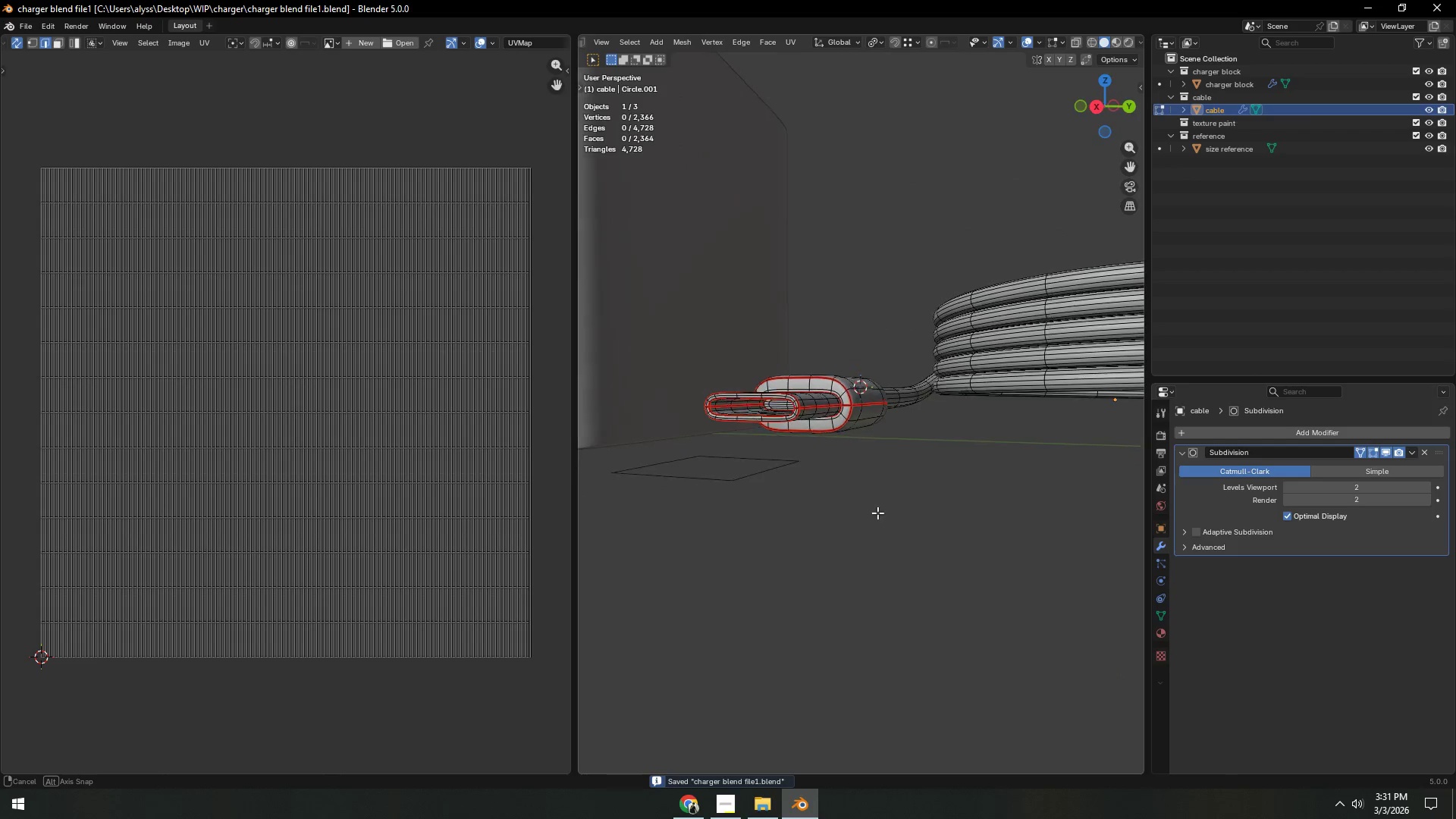 
scroll: coordinate [879, 517], scroll_direction: up, amount: 3.0
 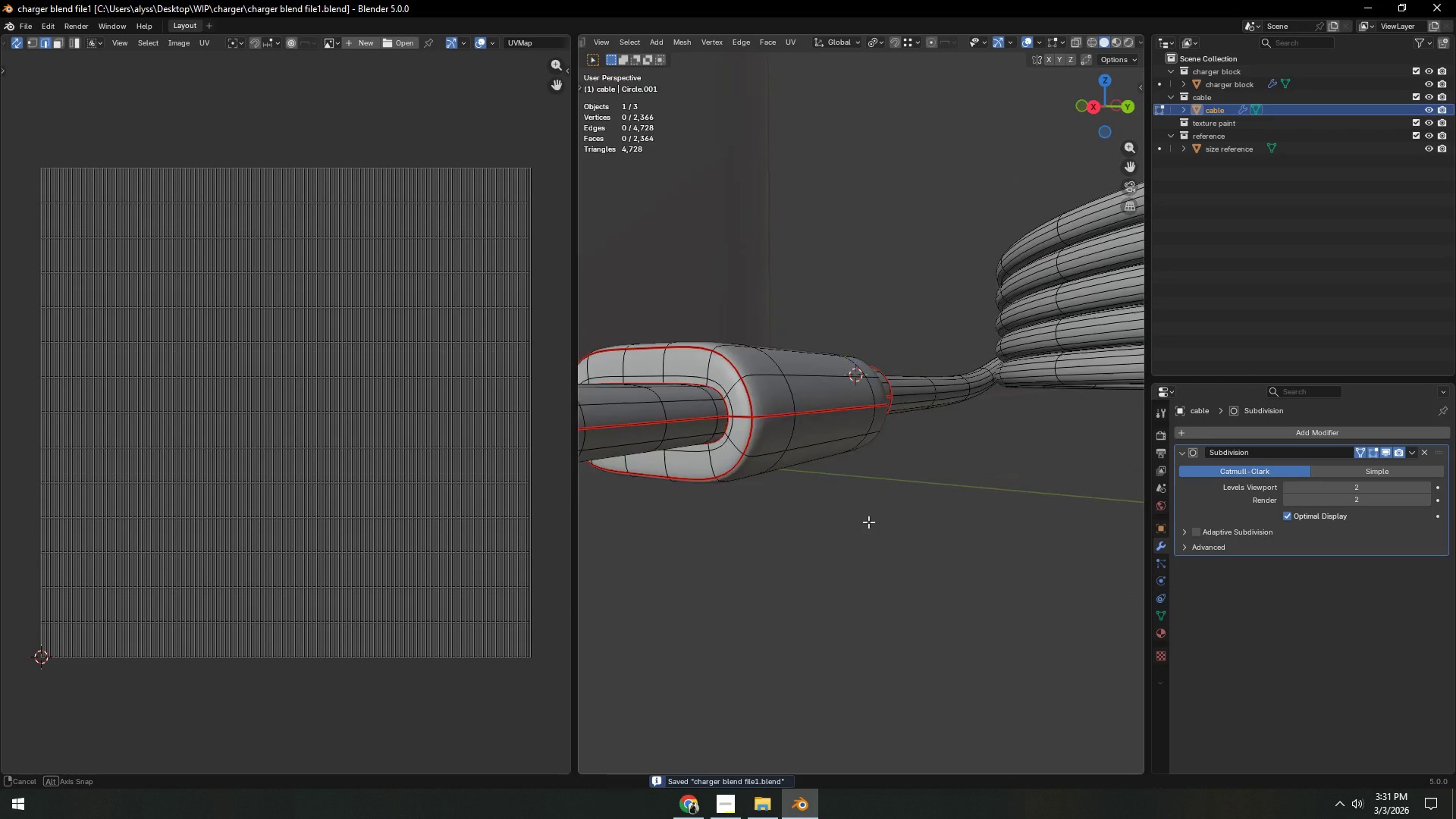 
scroll: coordinate [808, 559], scroll_direction: down, amount: 7.0
 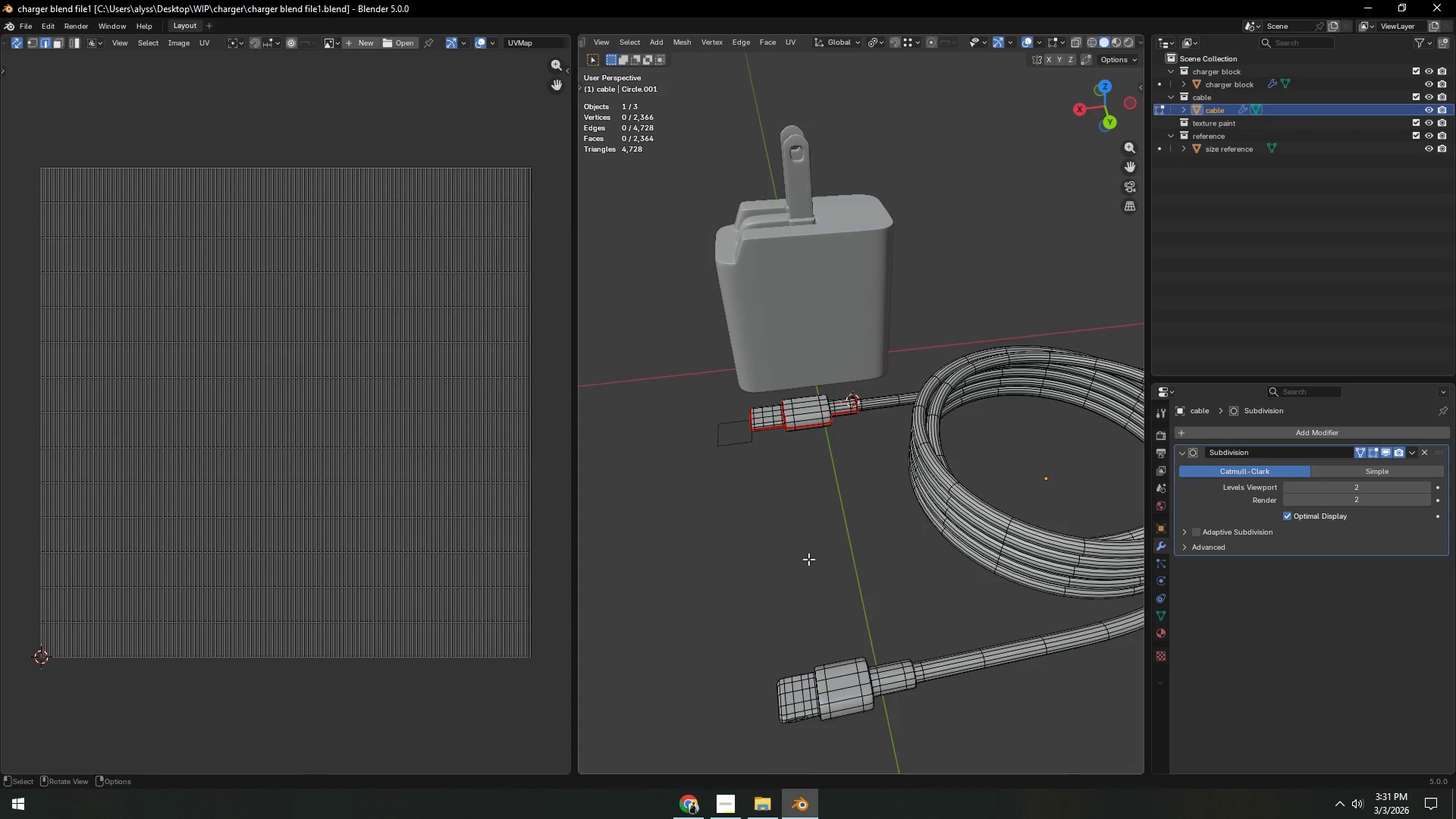 
key(Control+ControlLeft)
 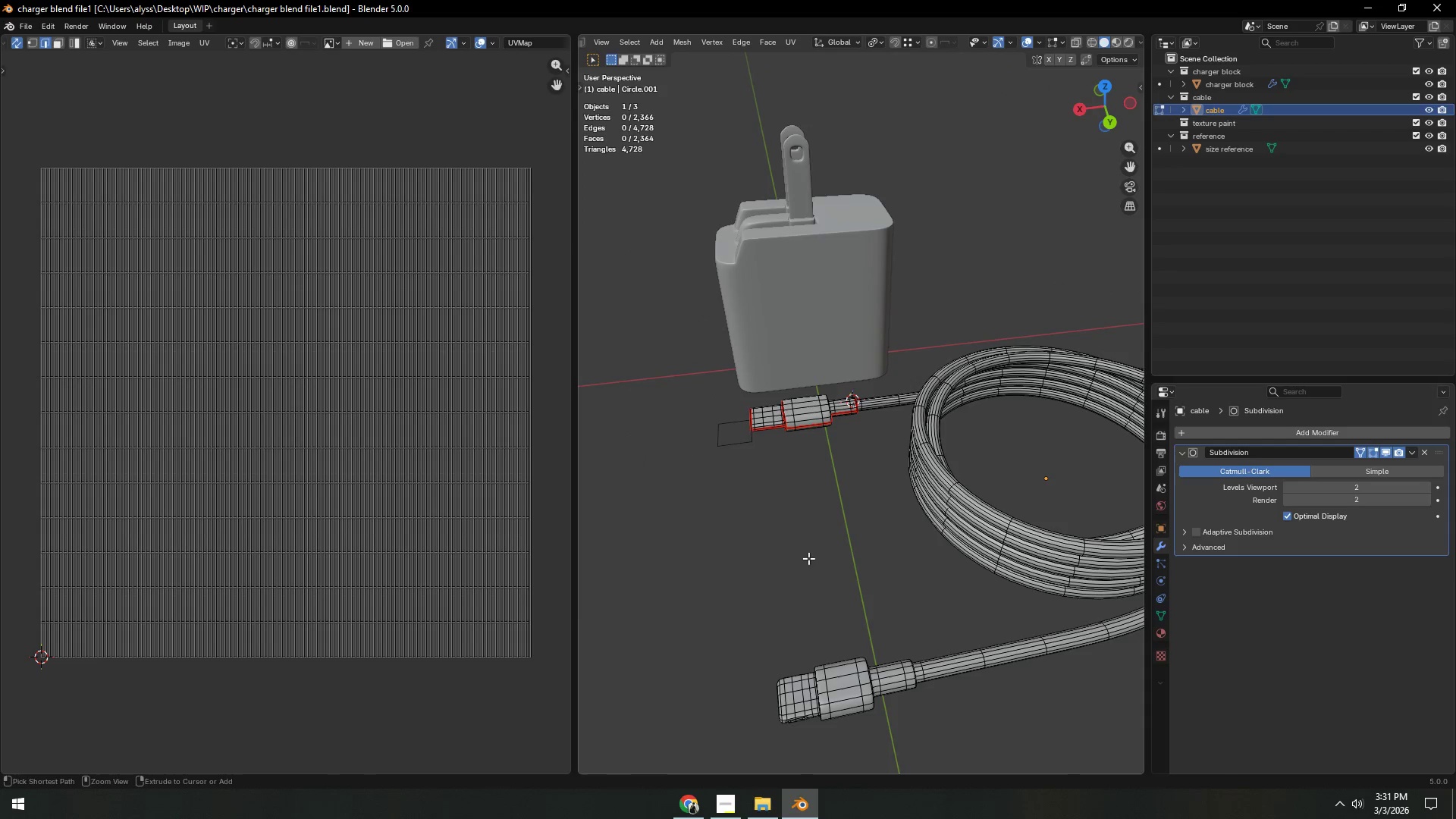 
key(Control+S)
 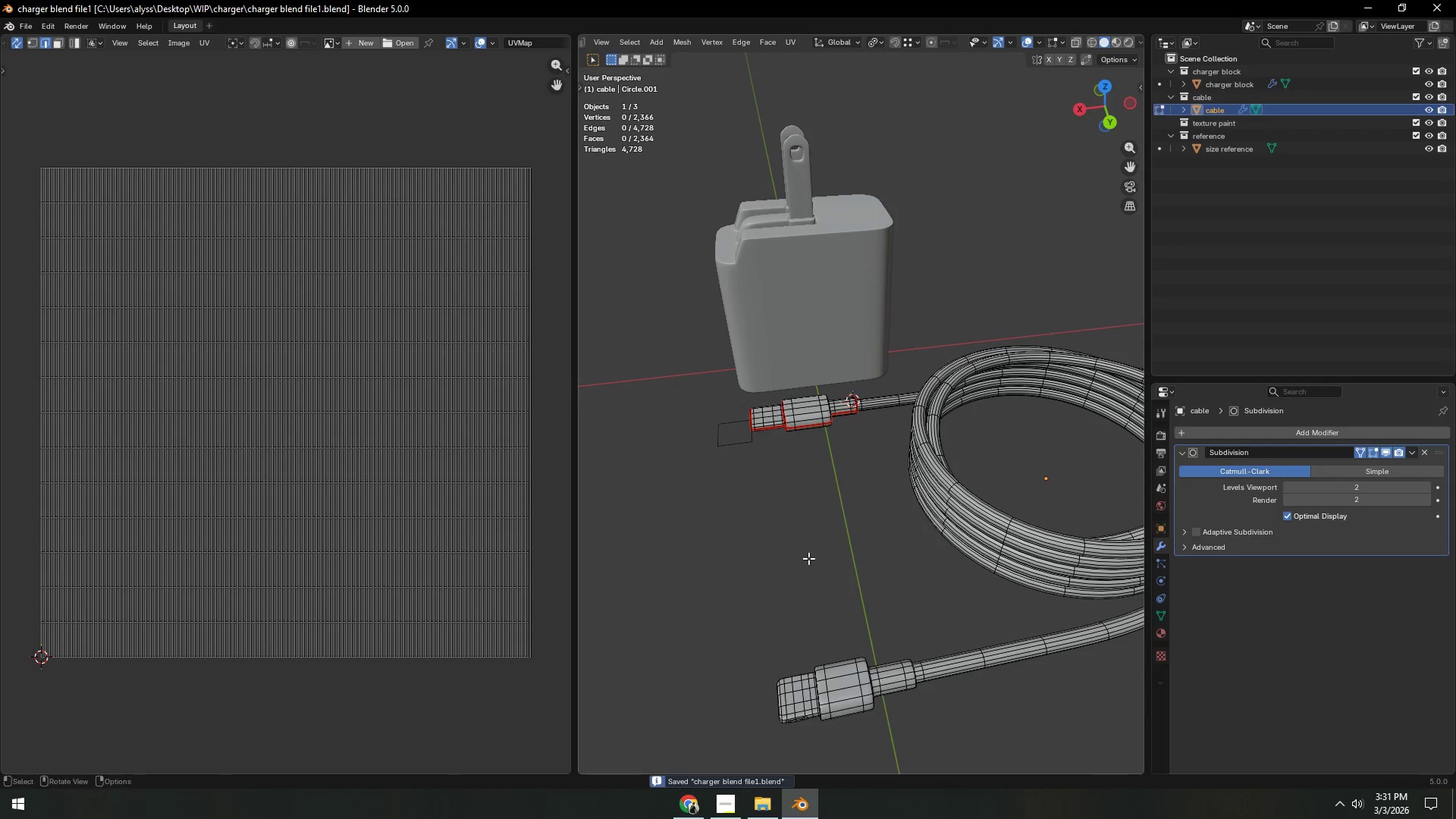 
hold_key(key=ShiftLeft, duration=0.34)
 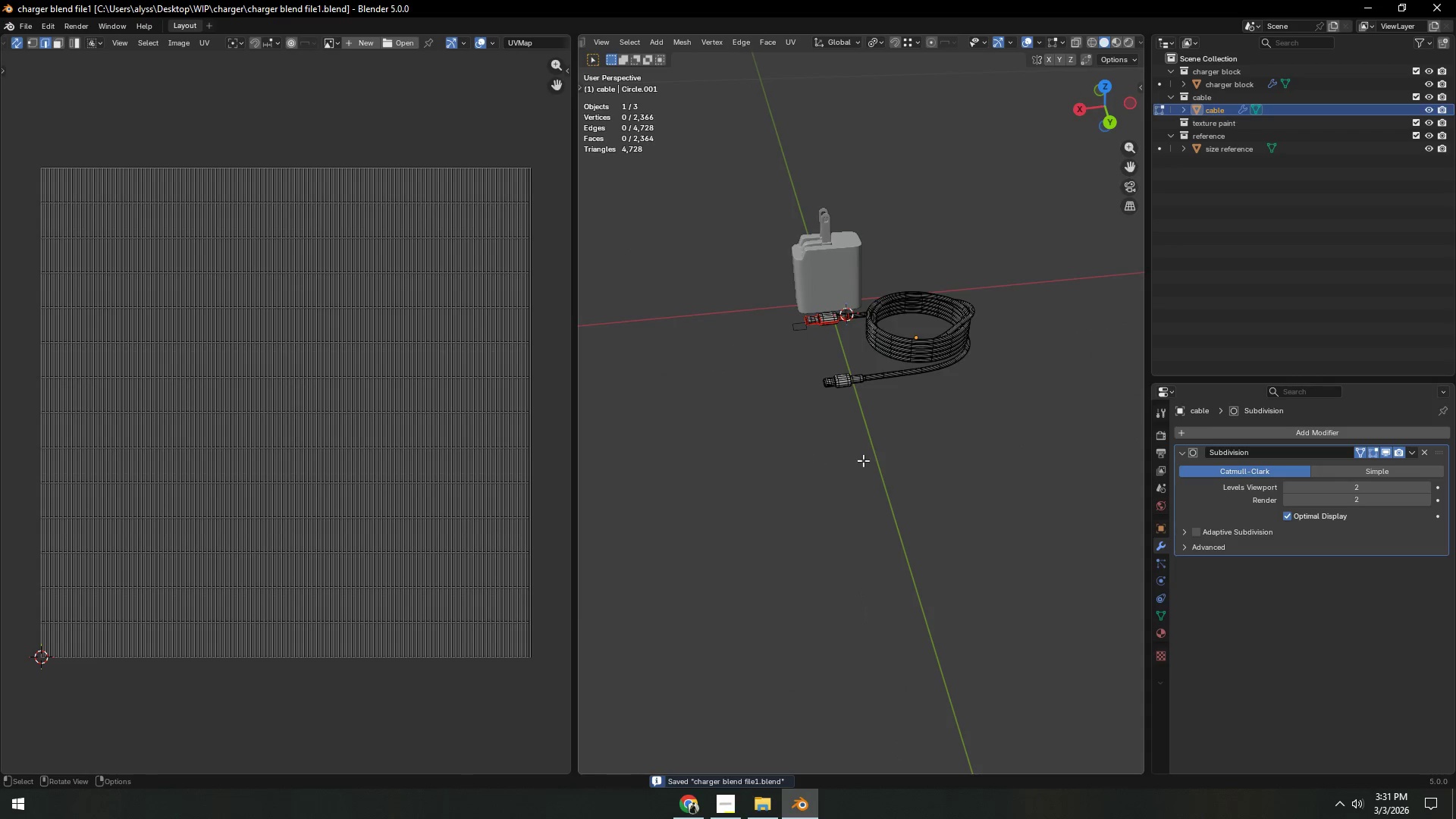 
scroll: coordinate [808, 558], scroll_direction: down, amount: 5.0
 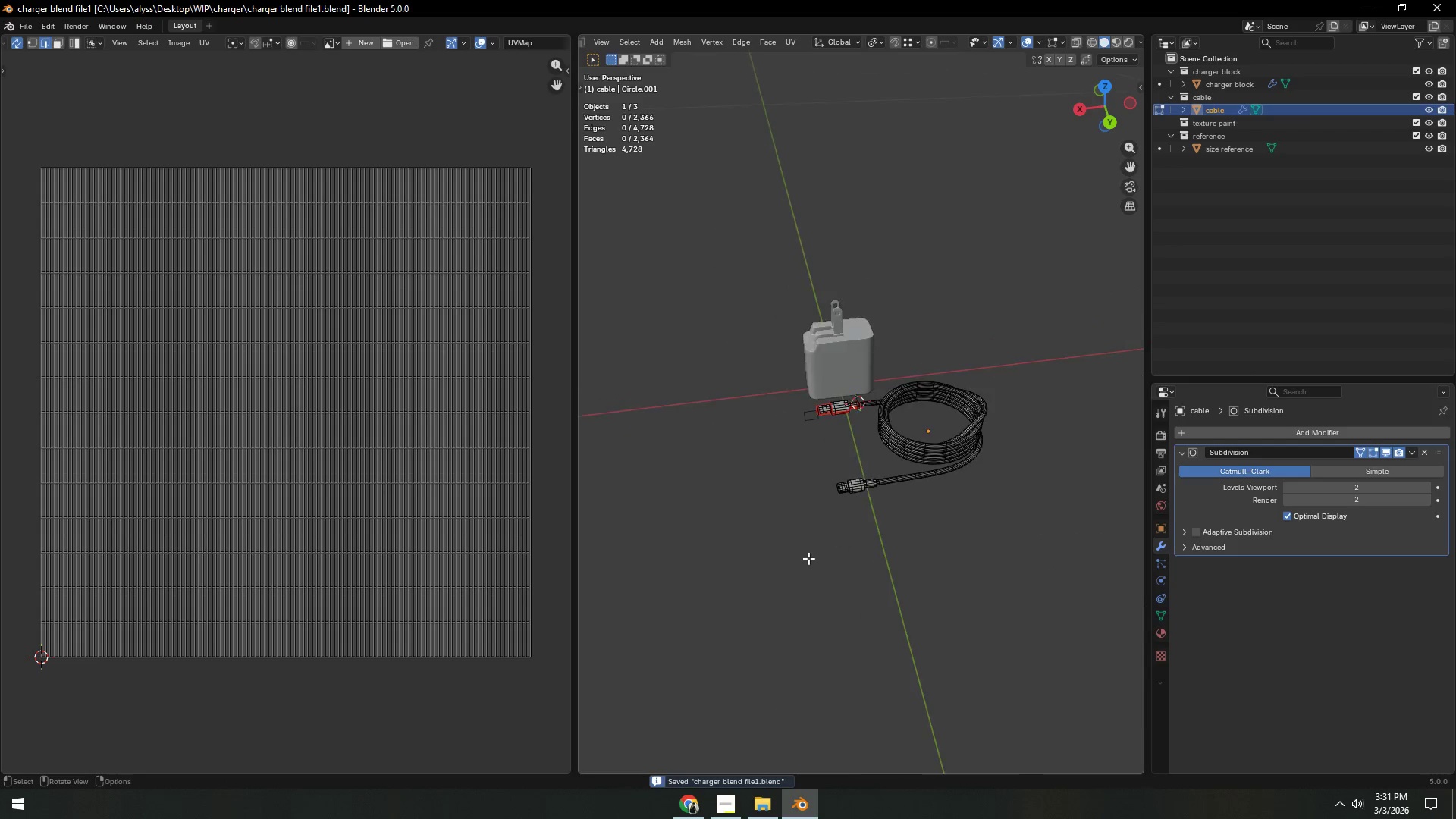 
scroll: coordinate [864, 461], scroll_direction: up, amount: 5.0
 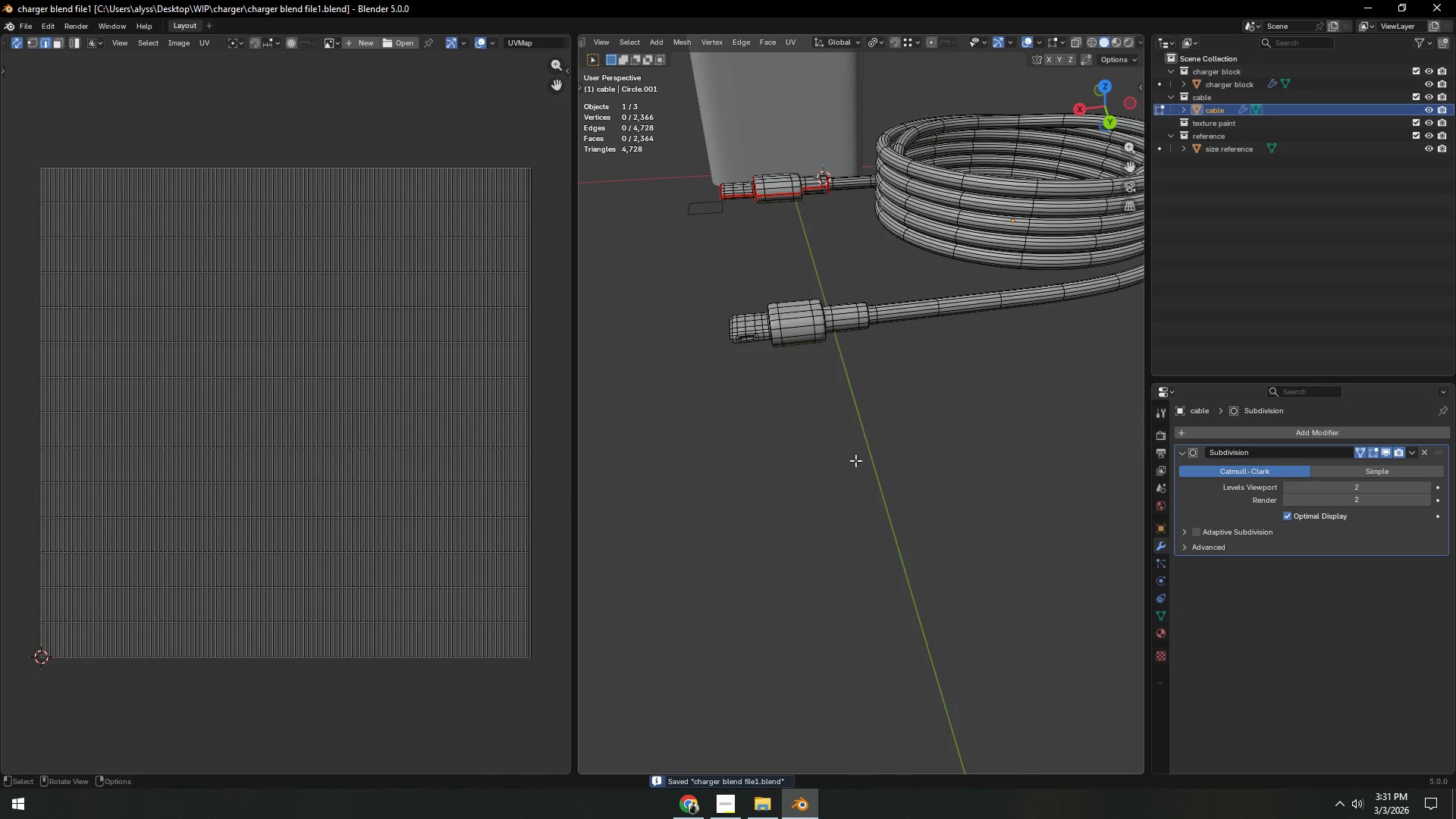 
key(Shift+ShiftLeft)
 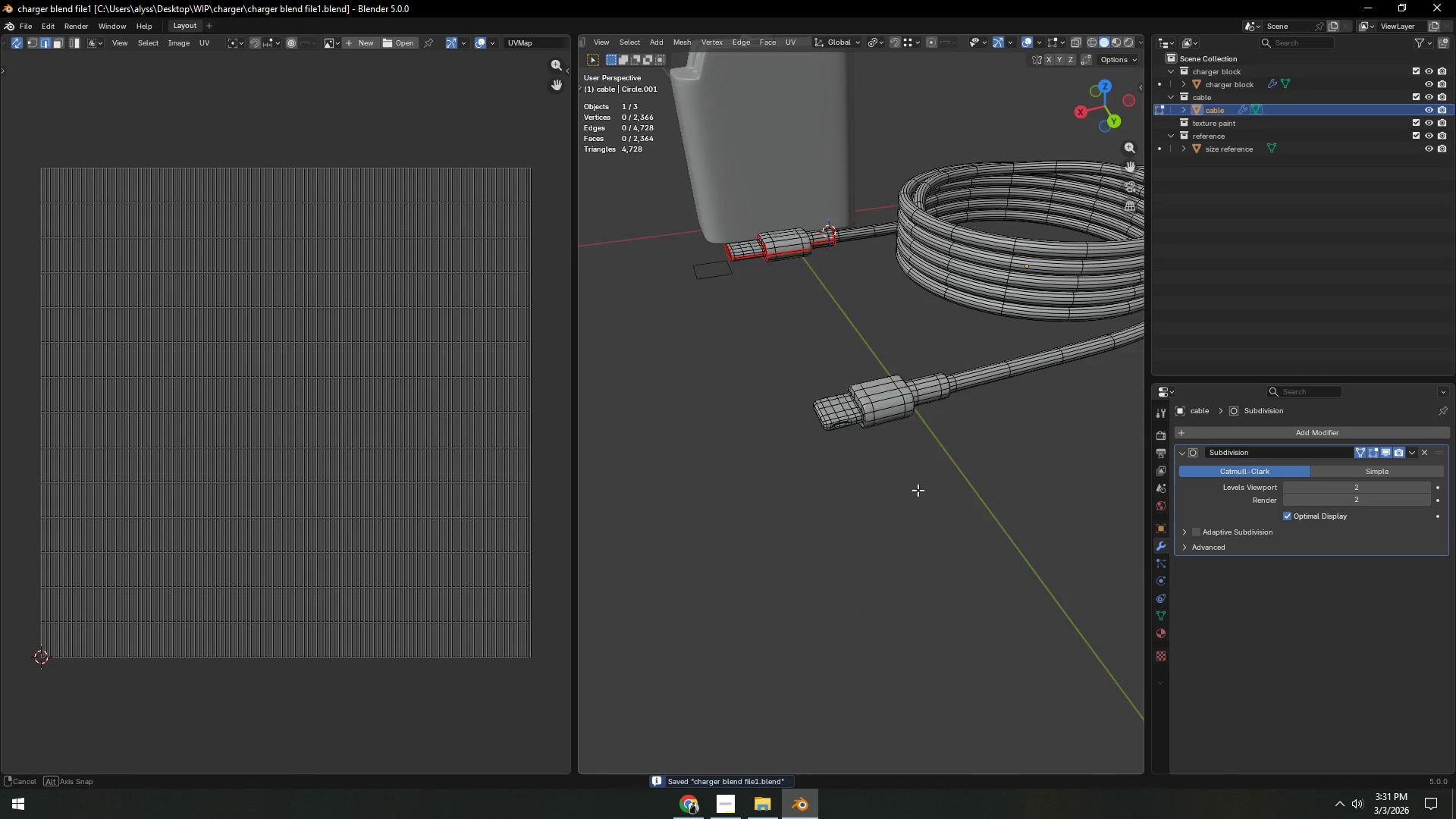 
scroll: coordinate [924, 489], scroll_direction: up, amount: 3.0
 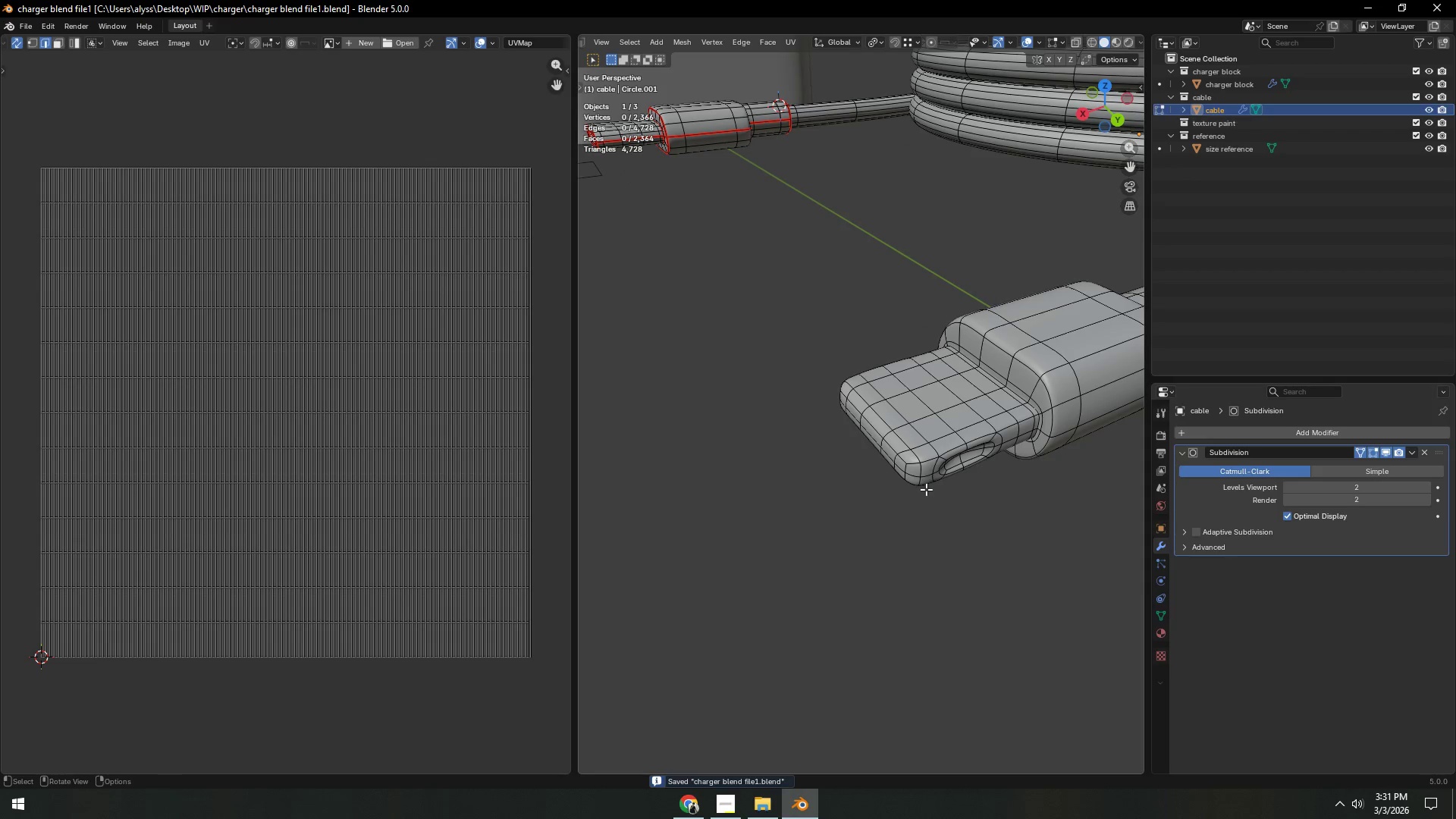 
hold_key(key=ShiftLeft, duration=0.38)
 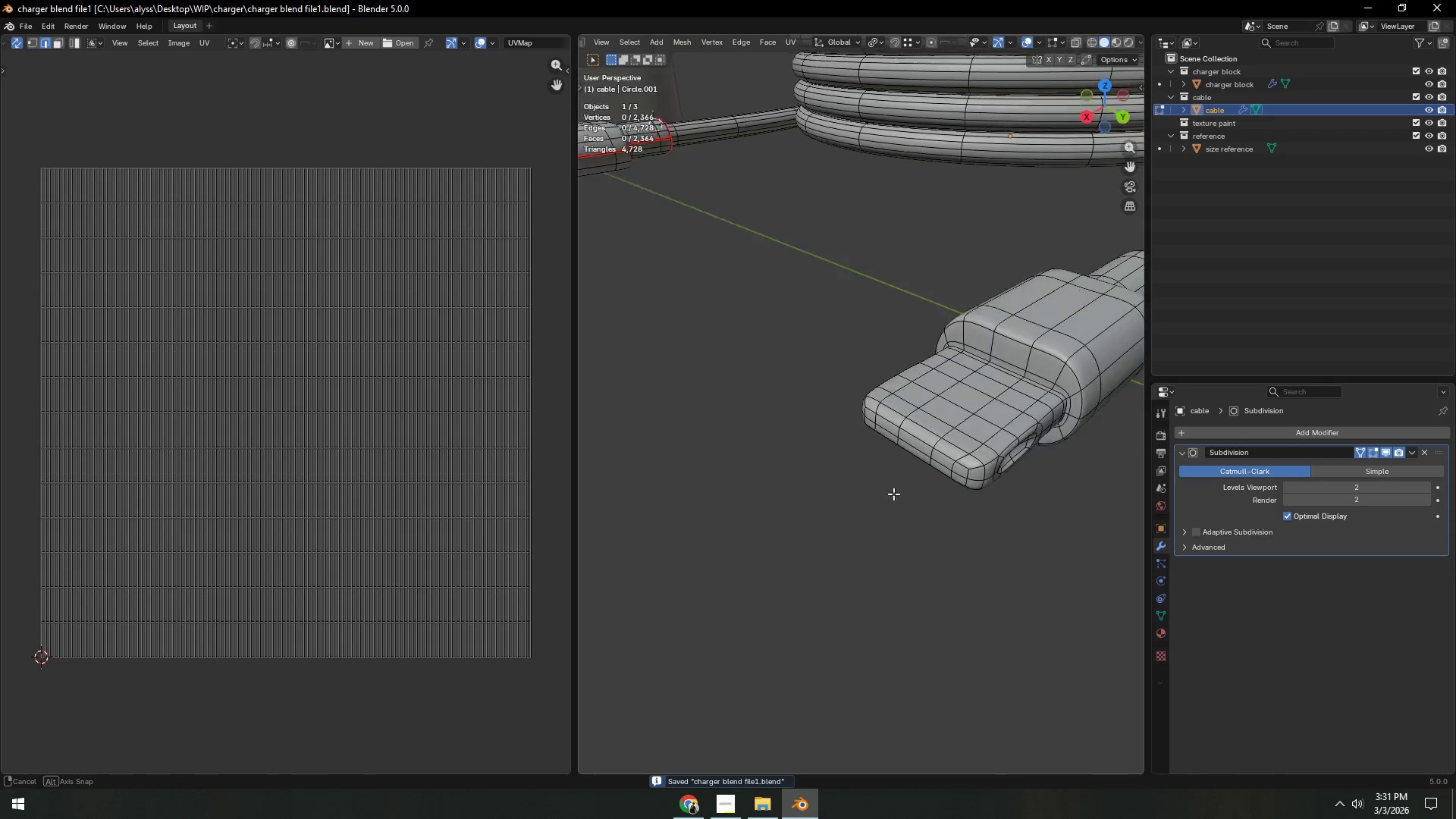 
hold_key(key=ShiftLeft, duration=0.36)
 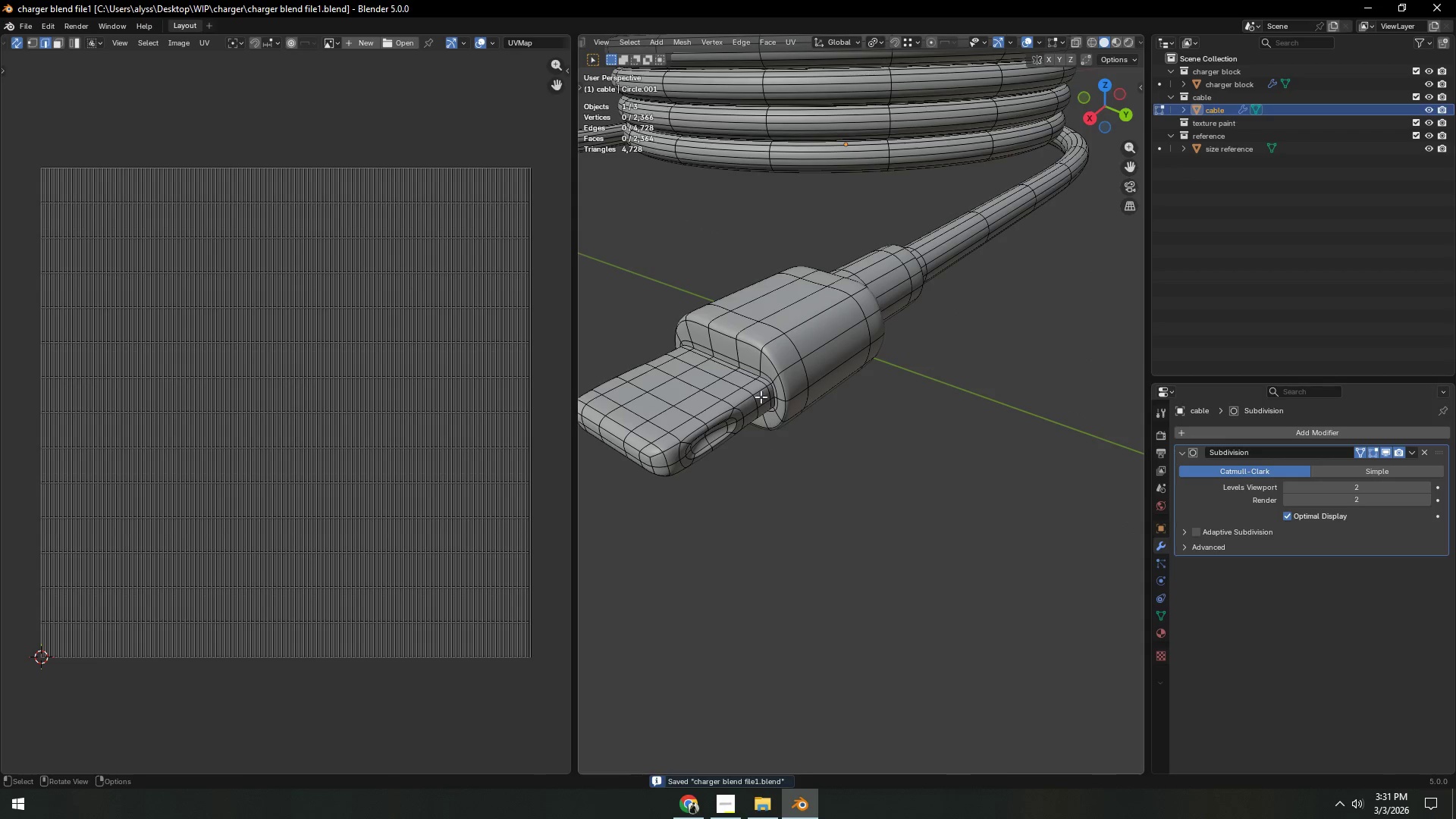 
hold_key(key=AltLeft, duration=0.5)
left_click([755, 375])
 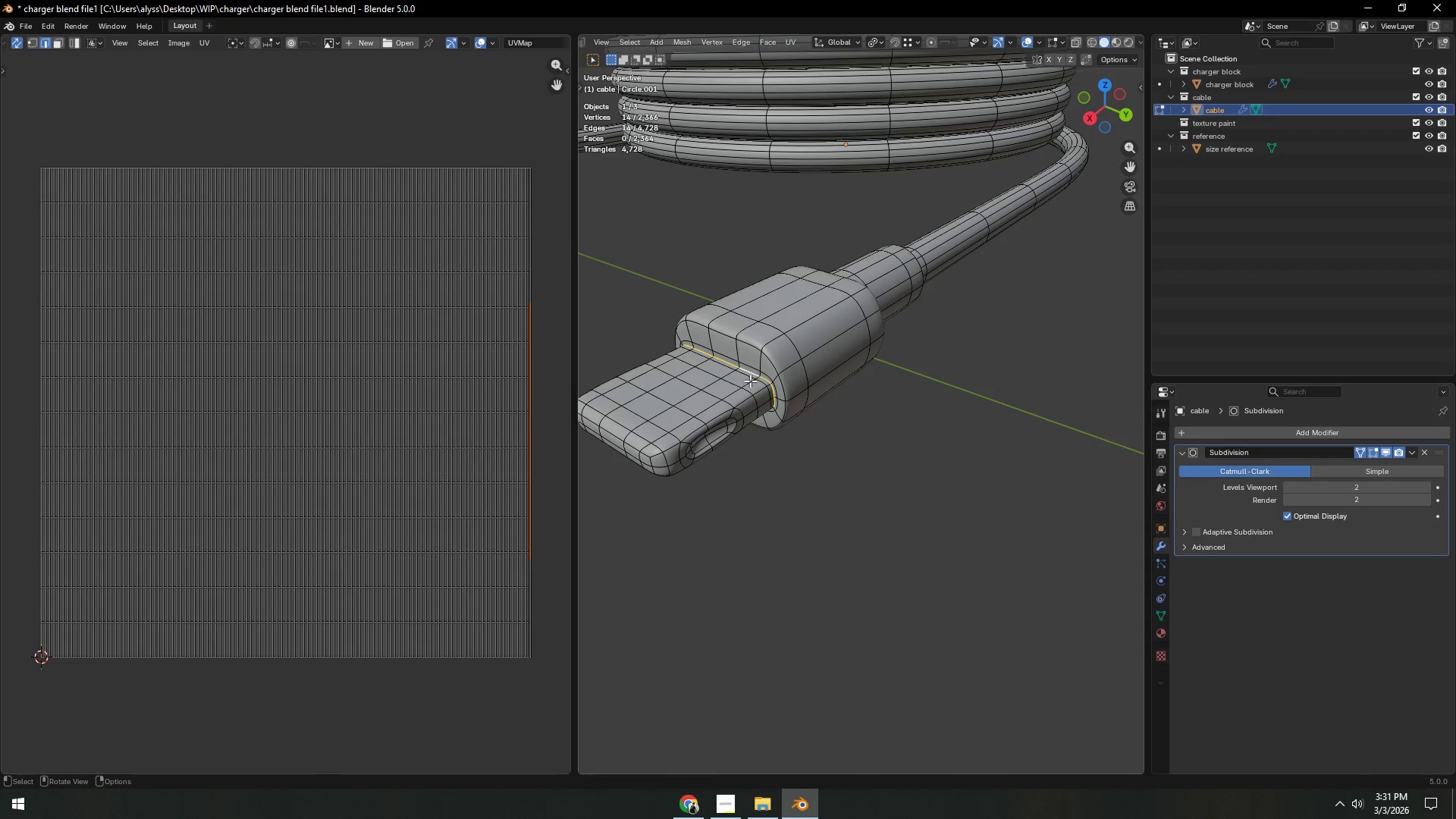 
key(Backquote)
 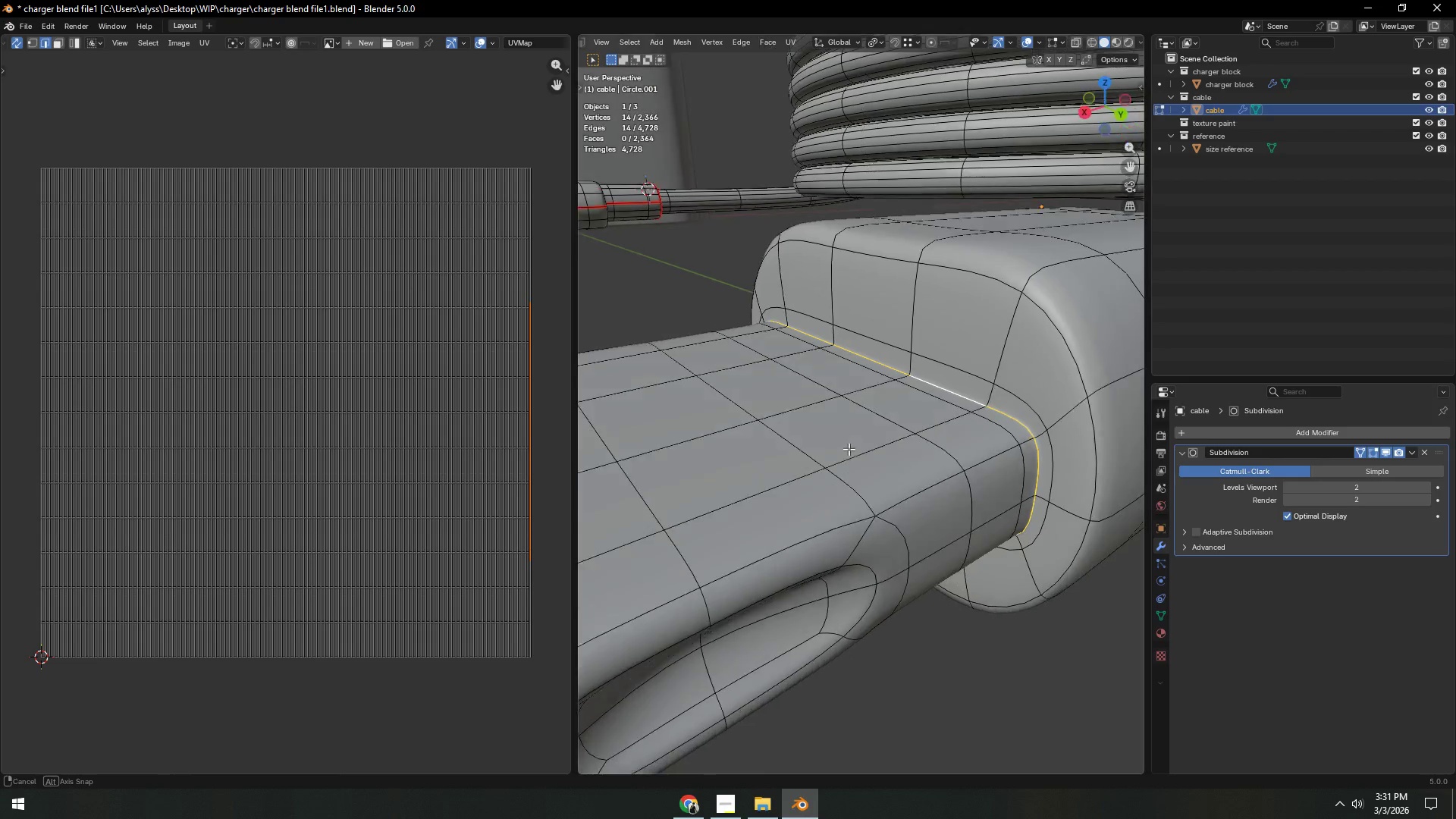 
key(Control+E)
 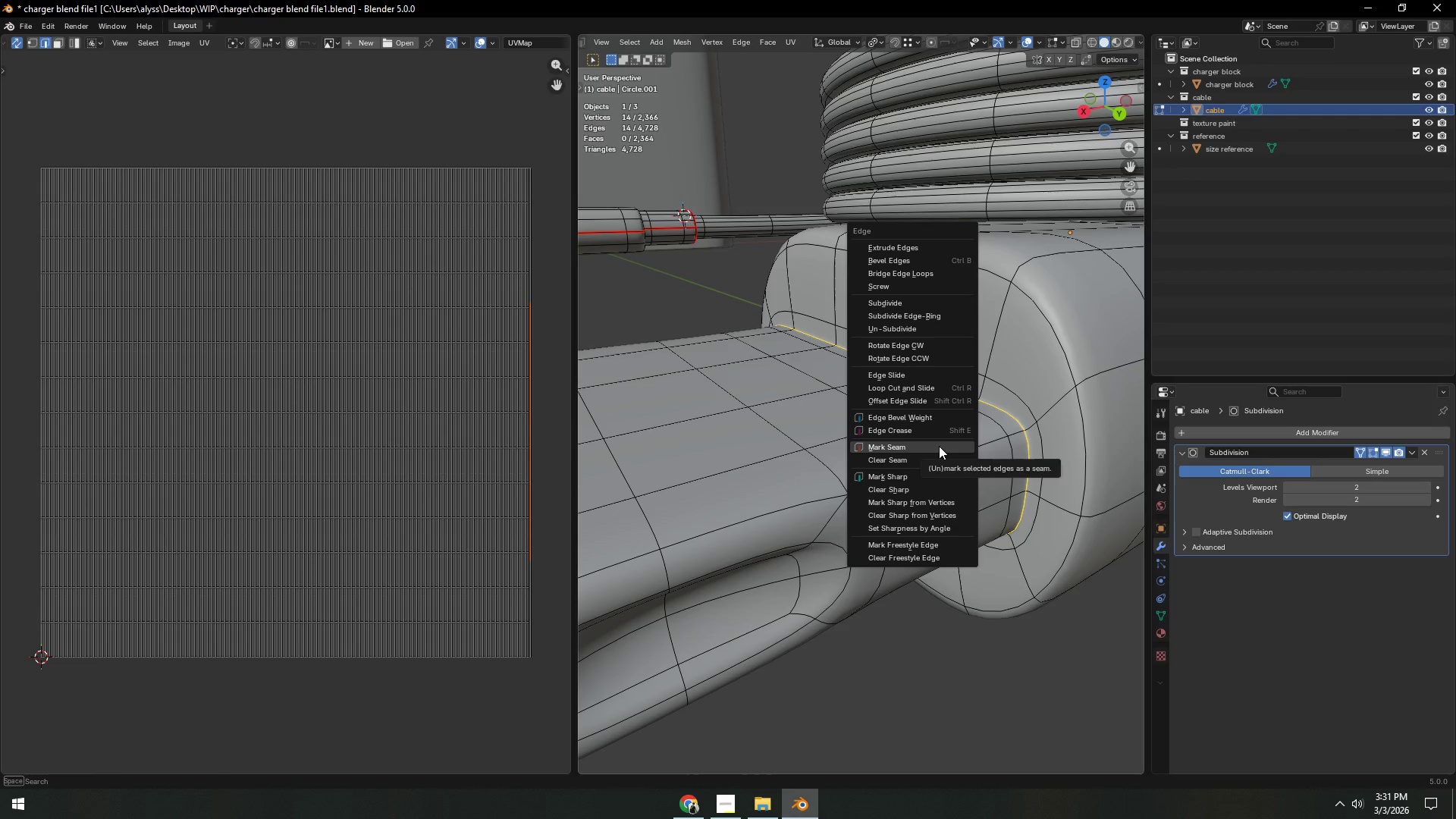 
left_click([939, 446])
 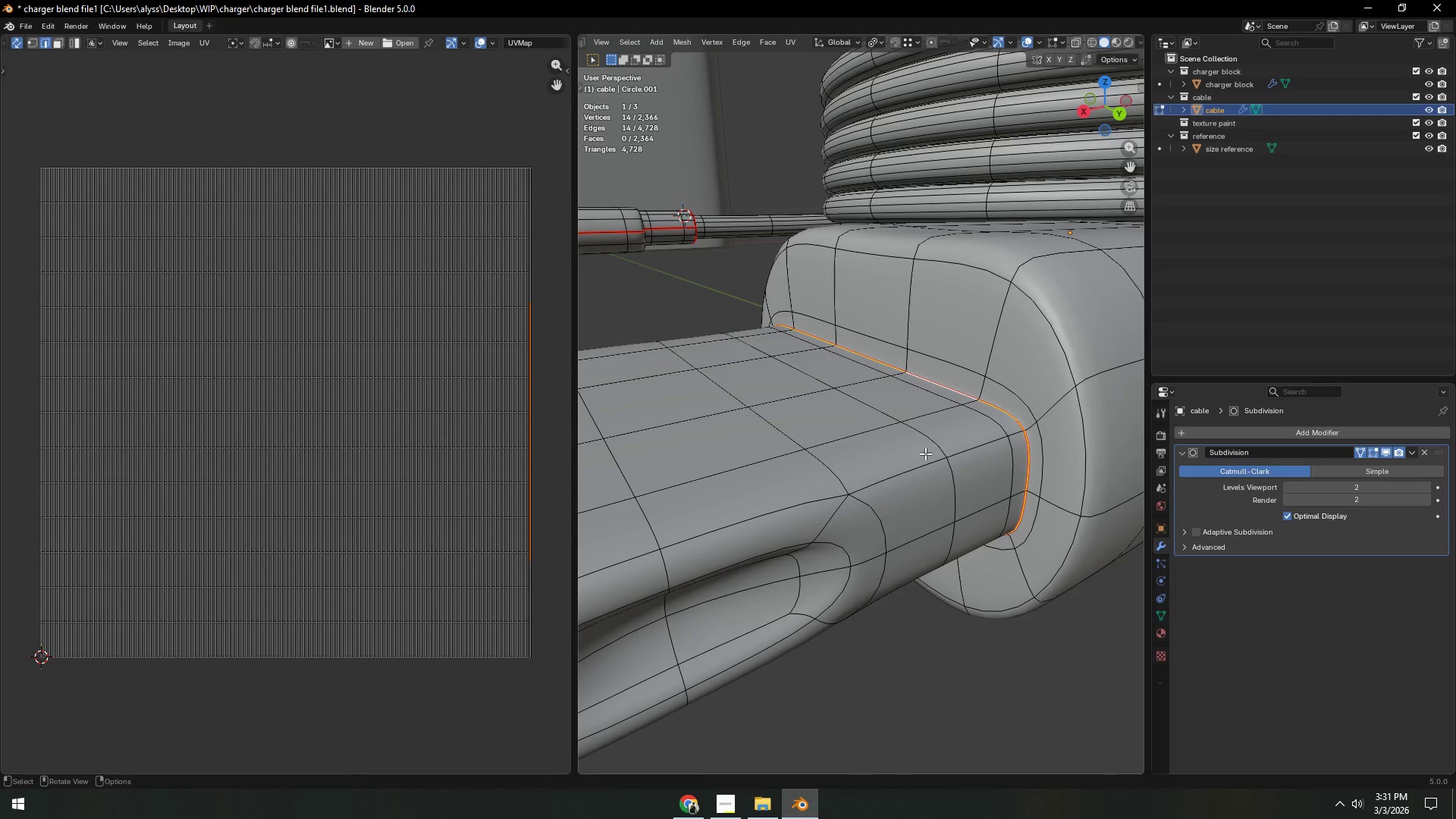 
scroll: coordinate [902, 463], scroll_direction: down, amount: 3.0
 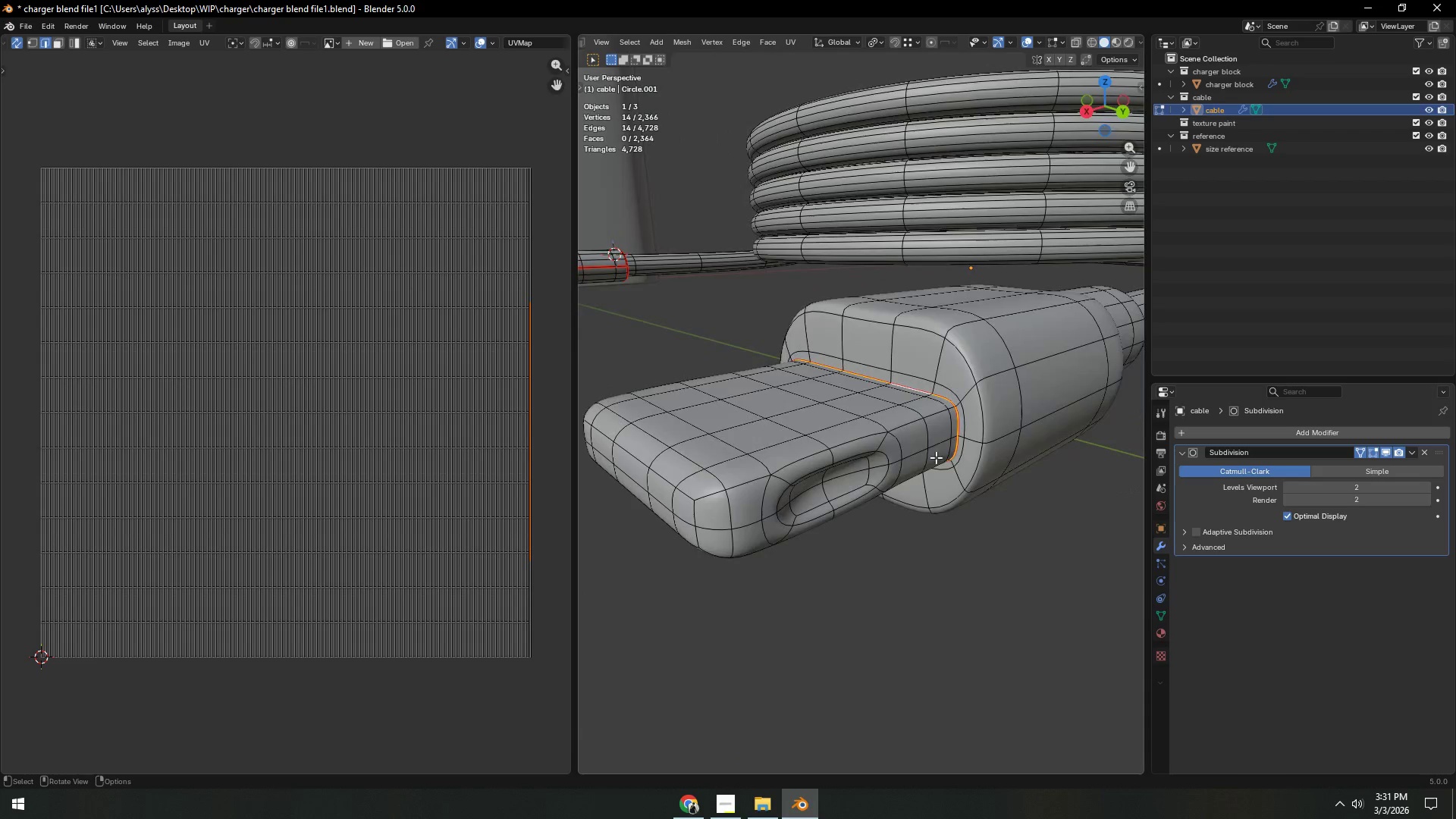 
hold_key(key=AltLeft, duration=0.45)
left_click([983, 425])
 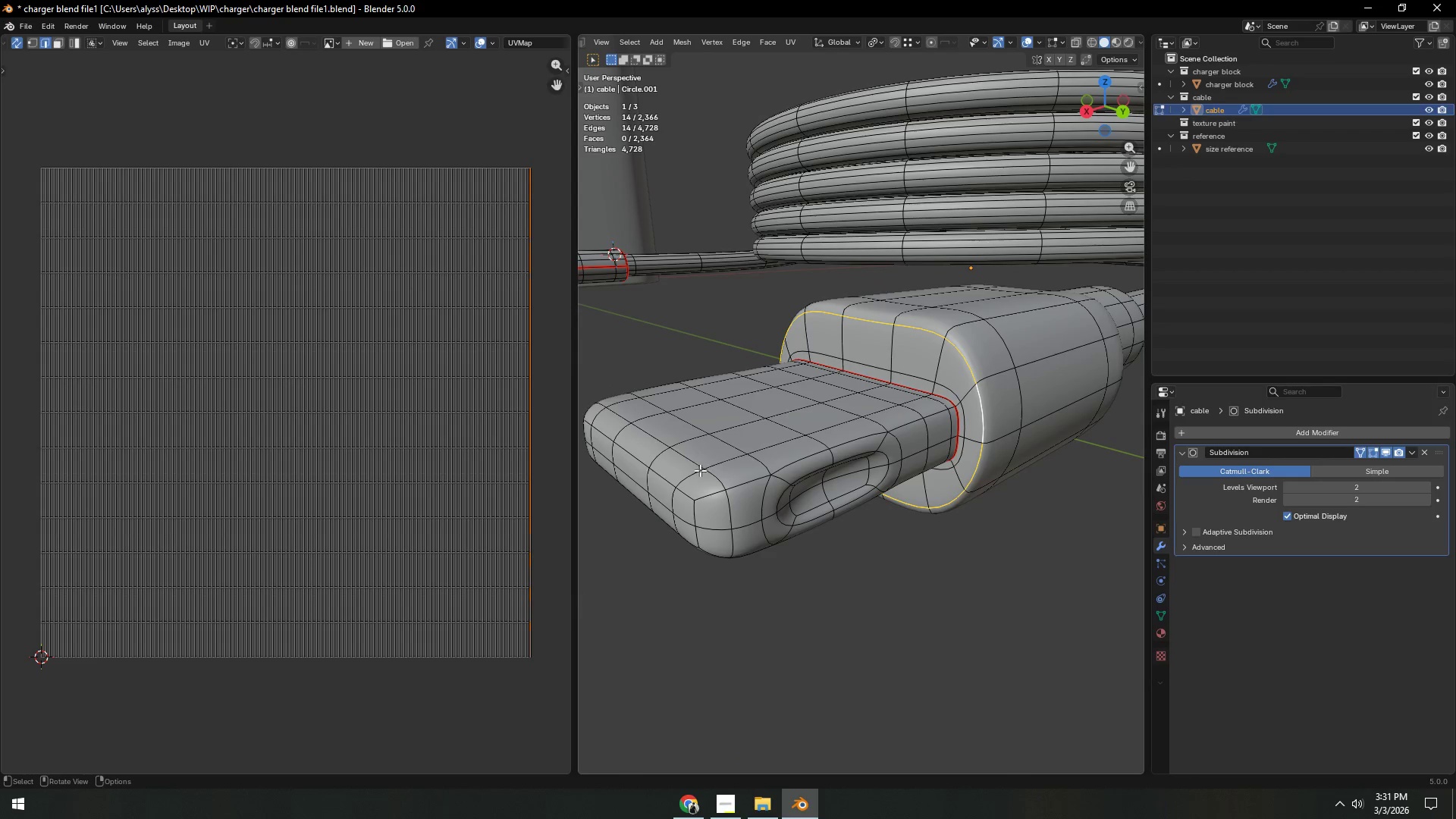 
key(2)
 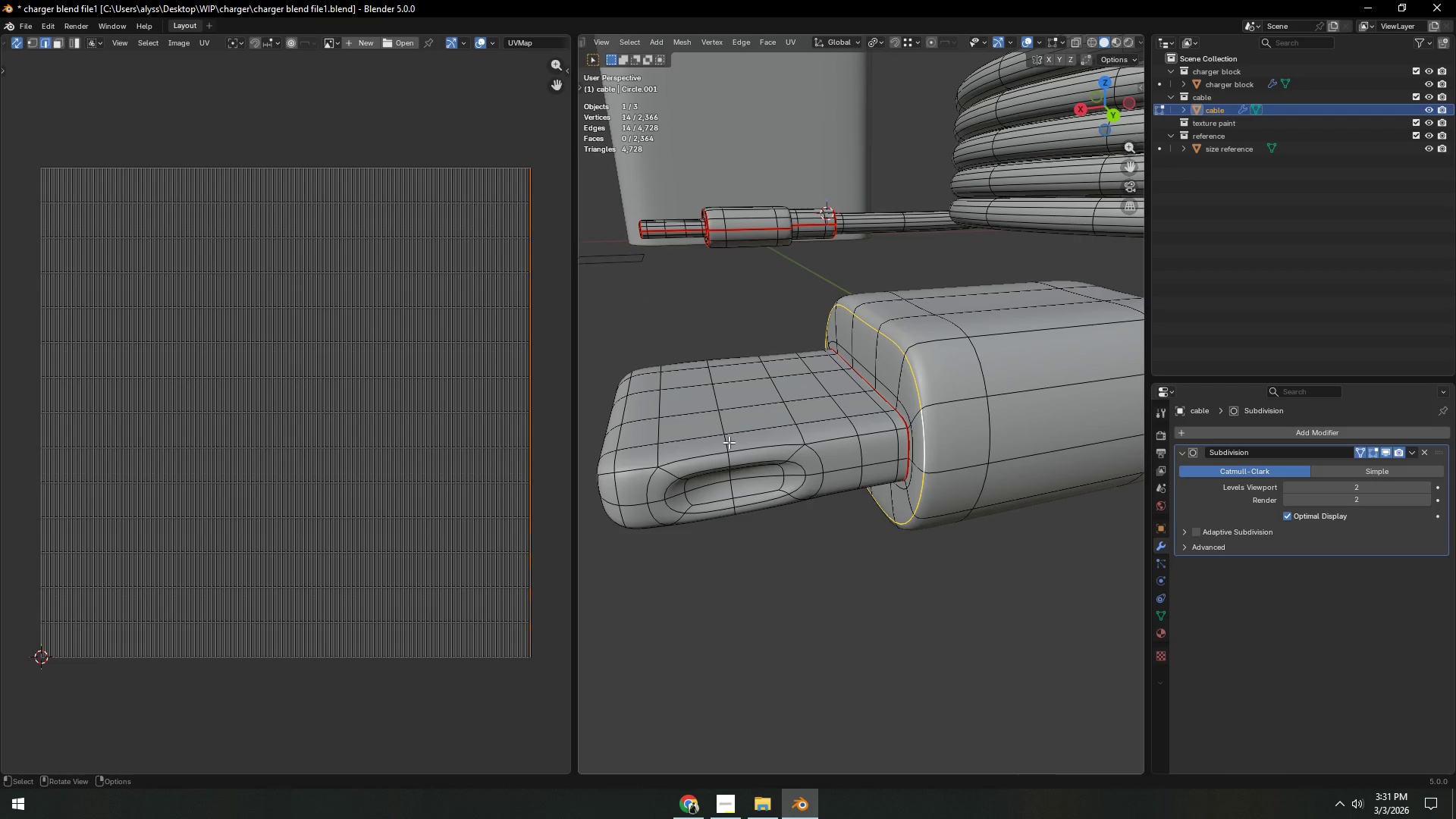 
key(2)
 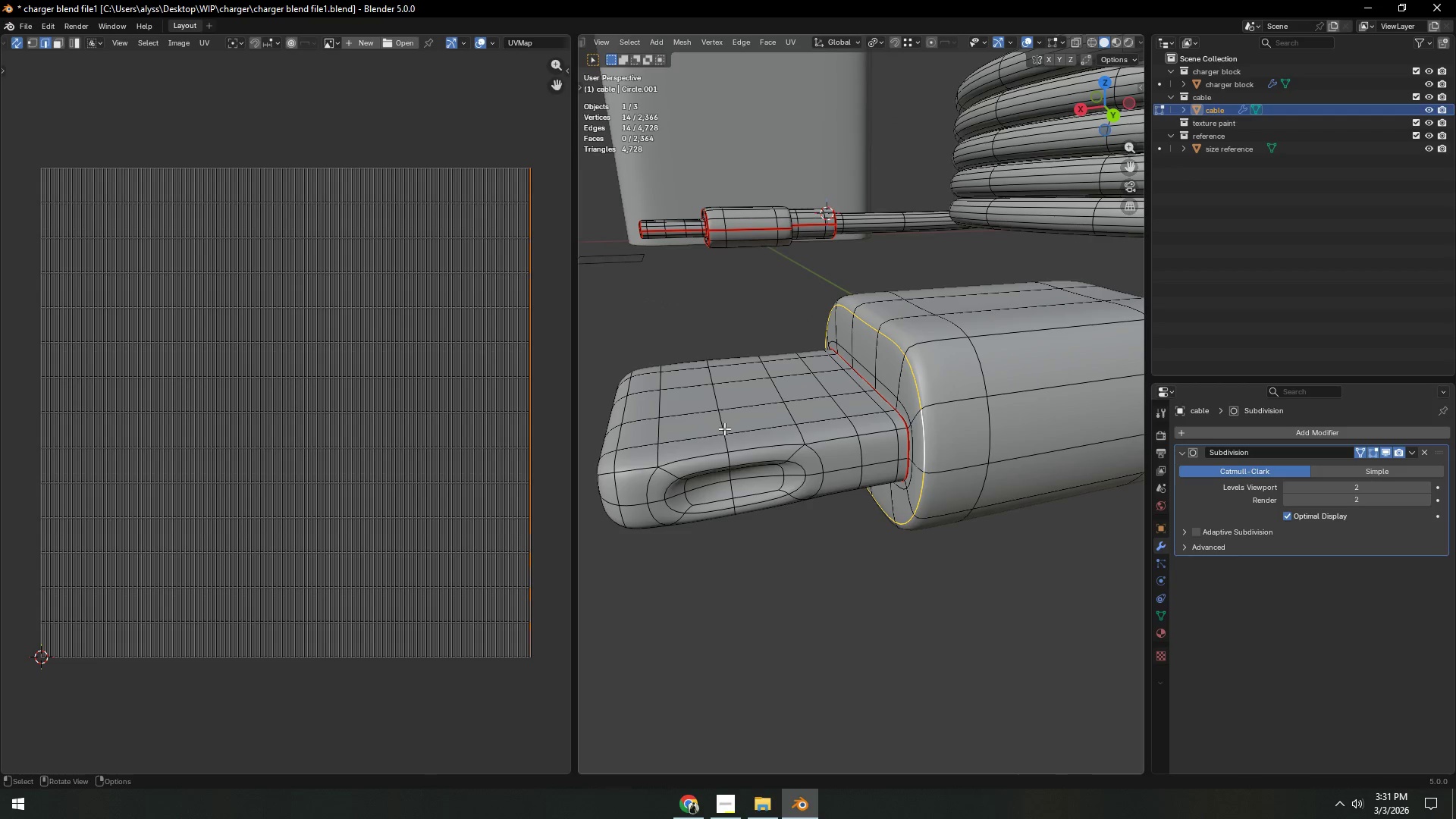 
key(Alt+AltLeft)
 